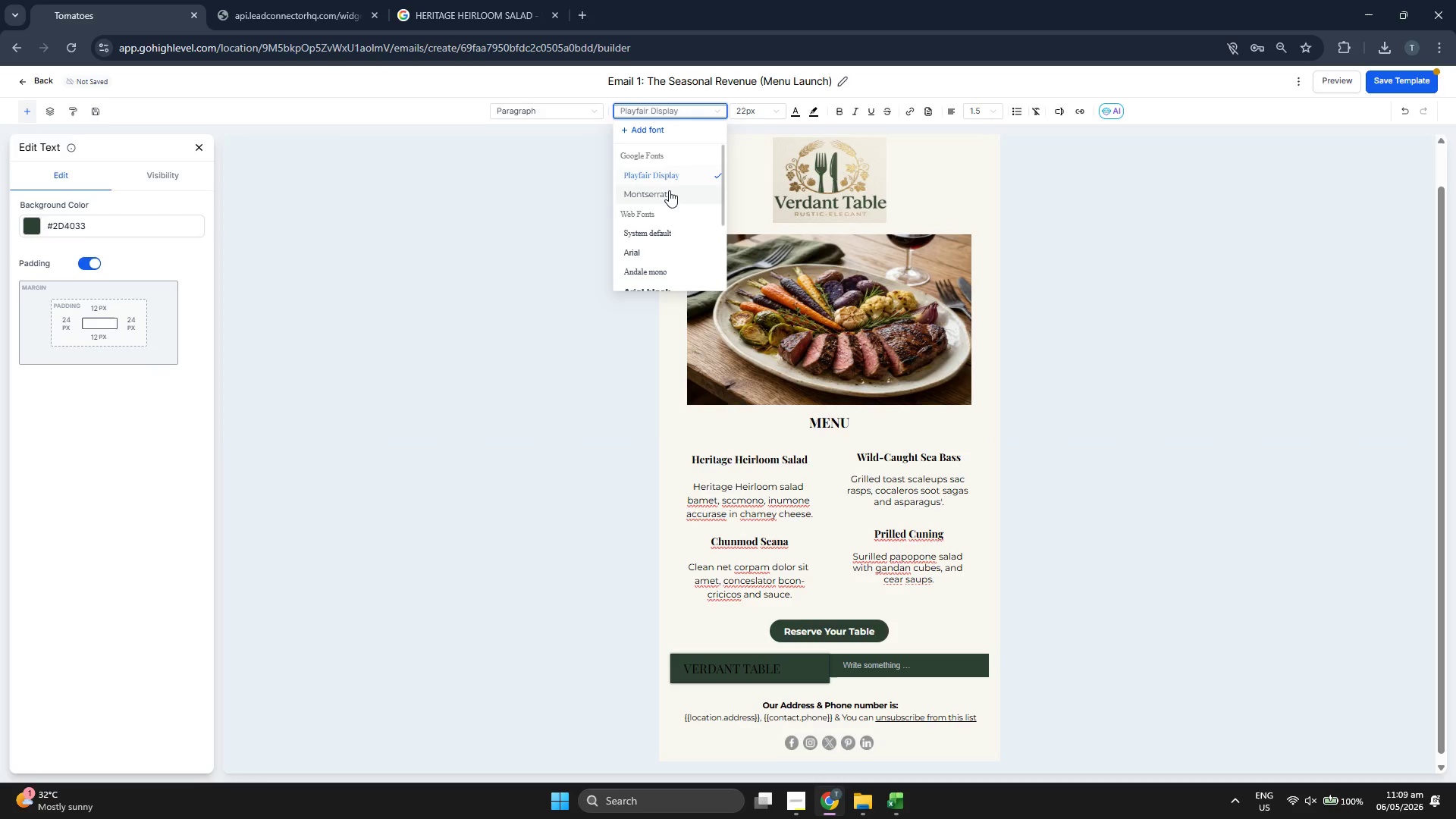 
left_click([668, 190])
 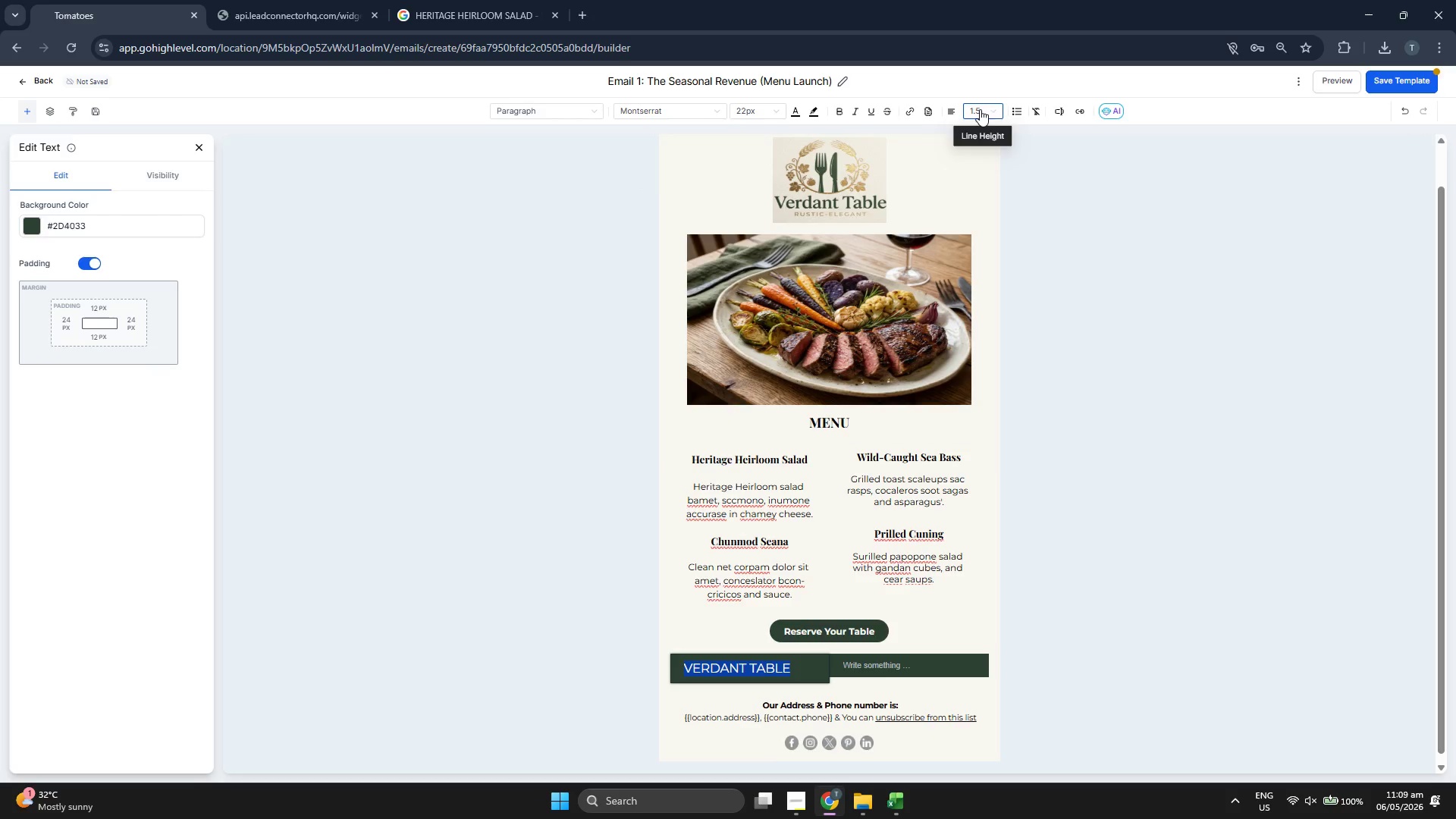 
left_click([799, 111])
 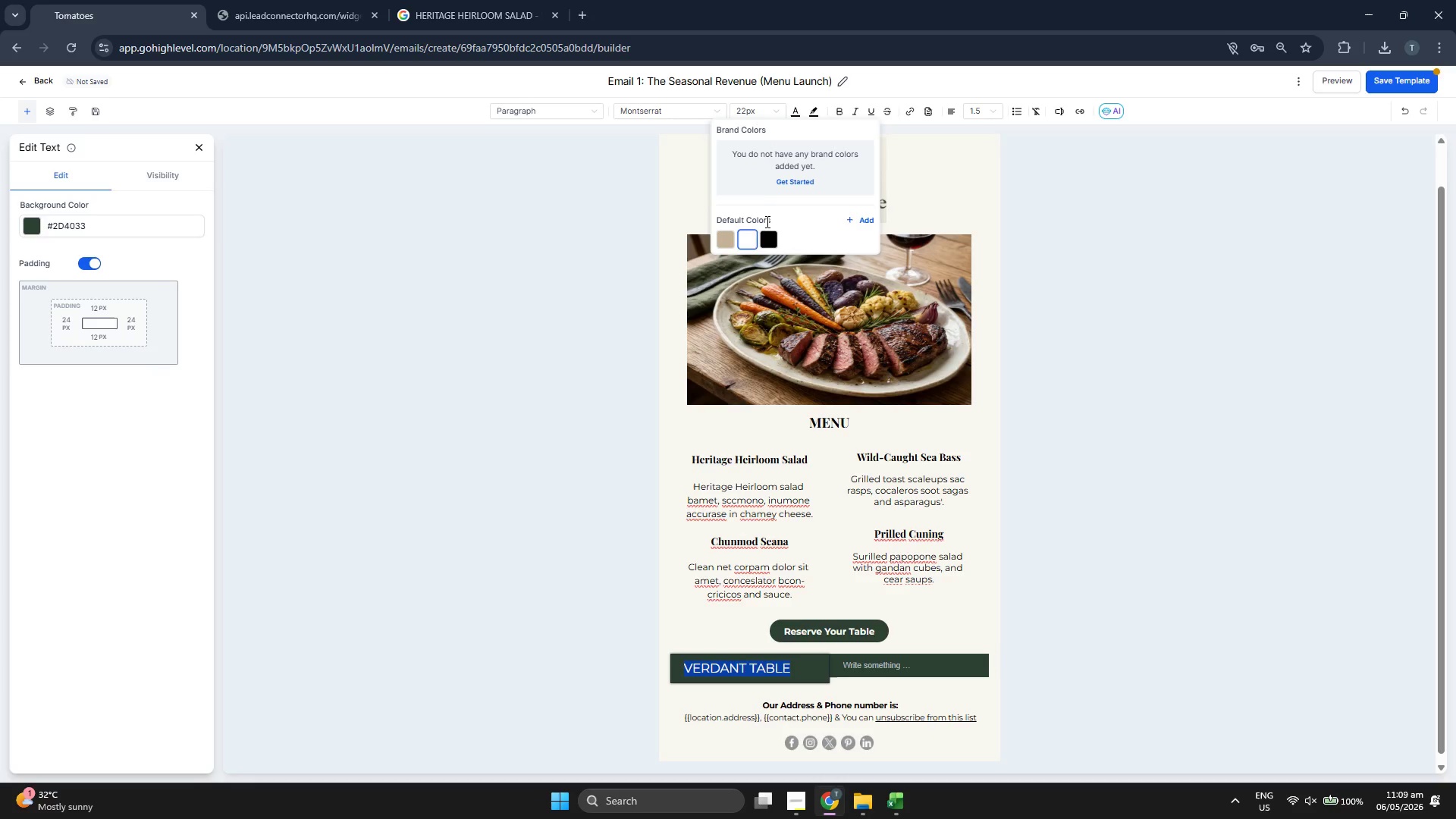 
left_click([748, 237])
 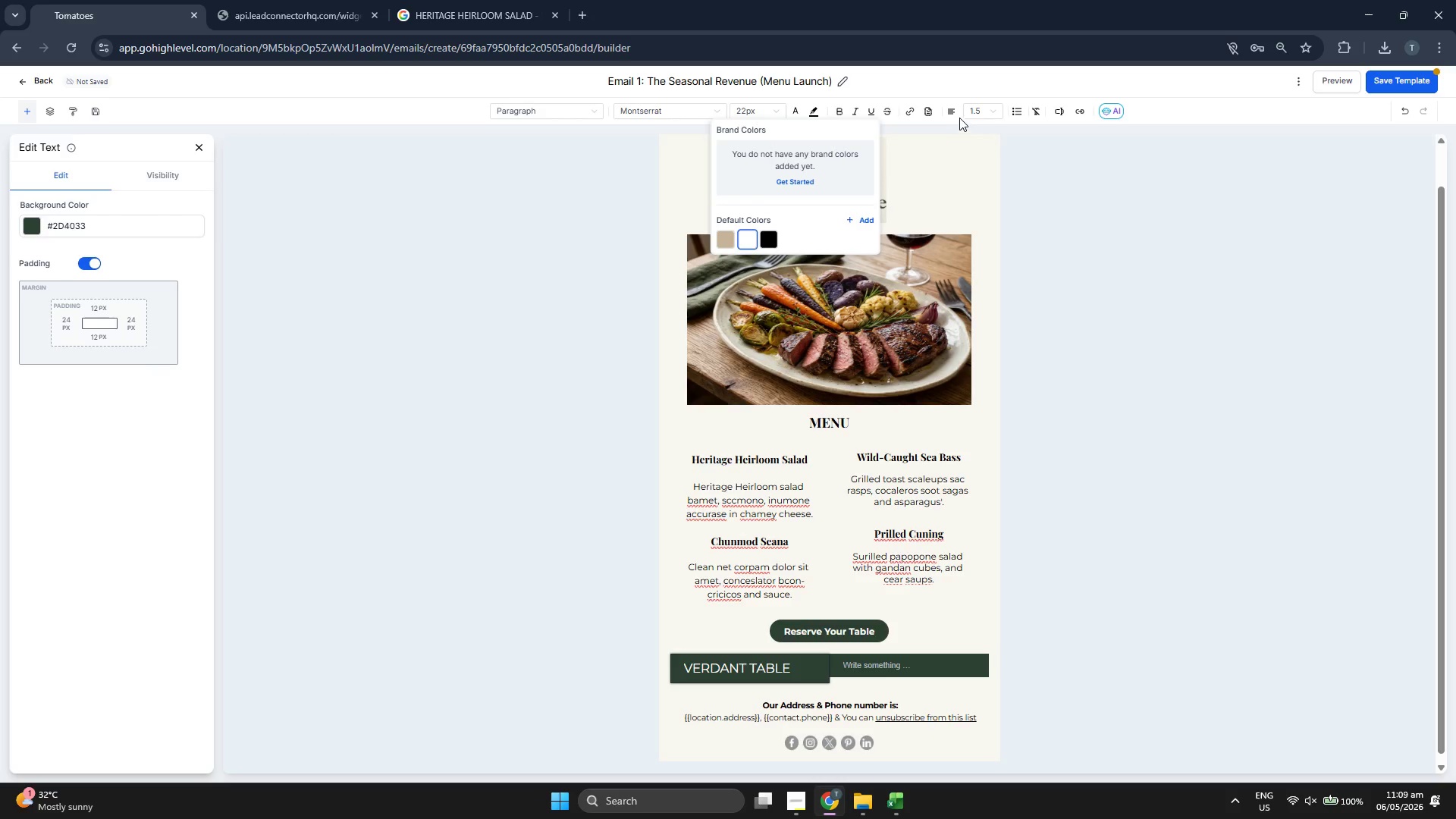 
left_click([954, 112])
 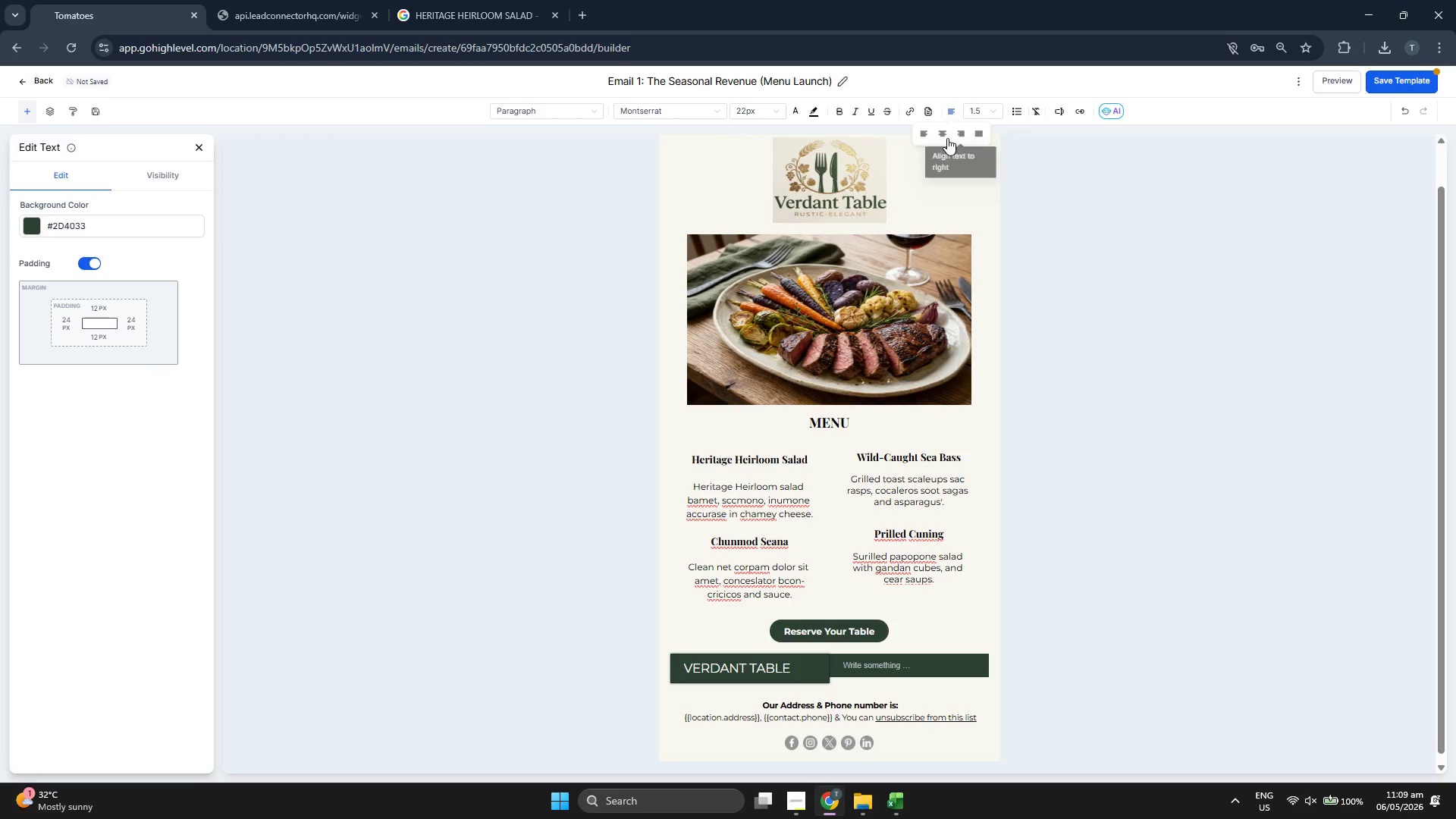 
left_click([945, 134])
 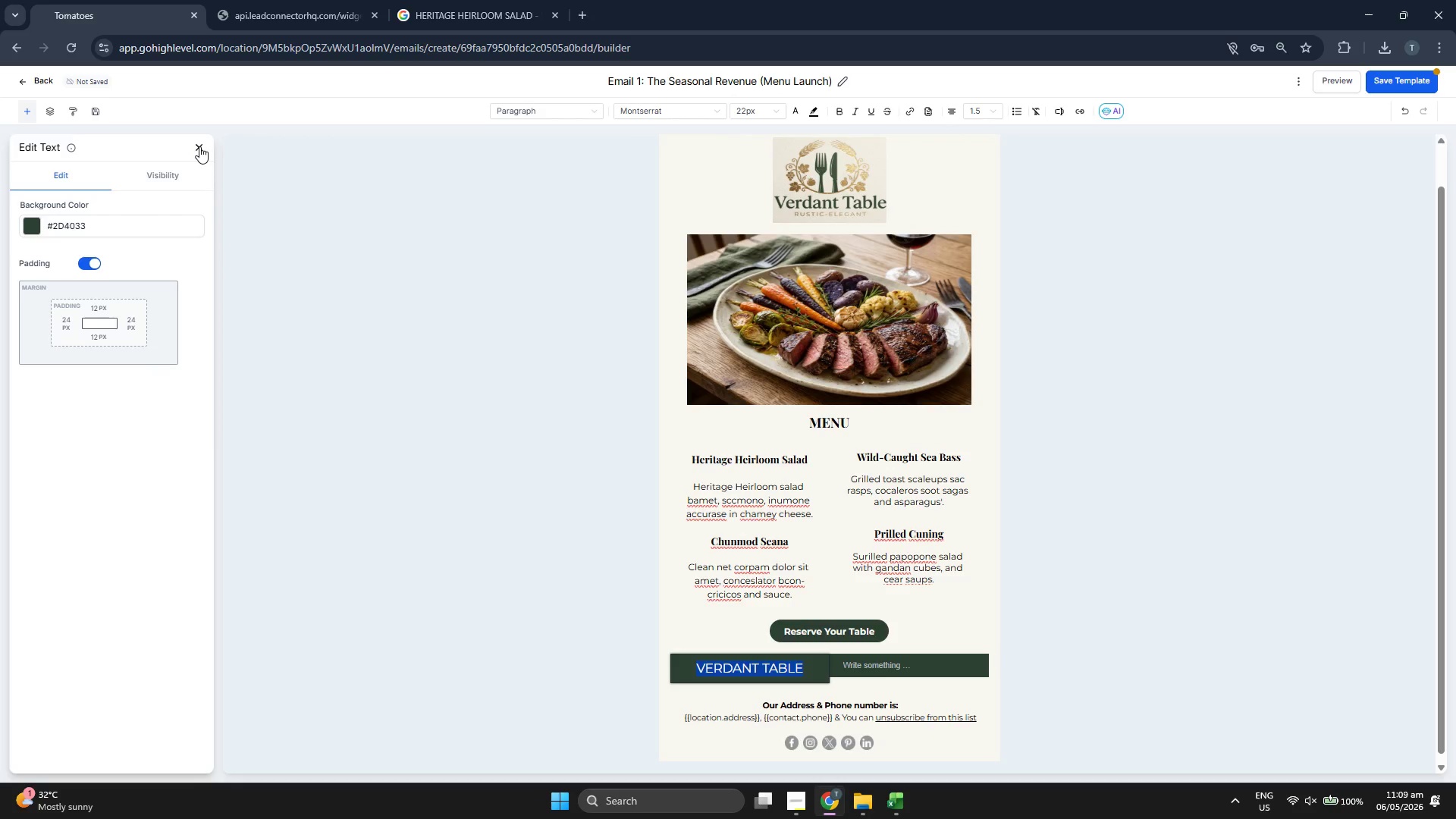 
left_click([199, 146])
 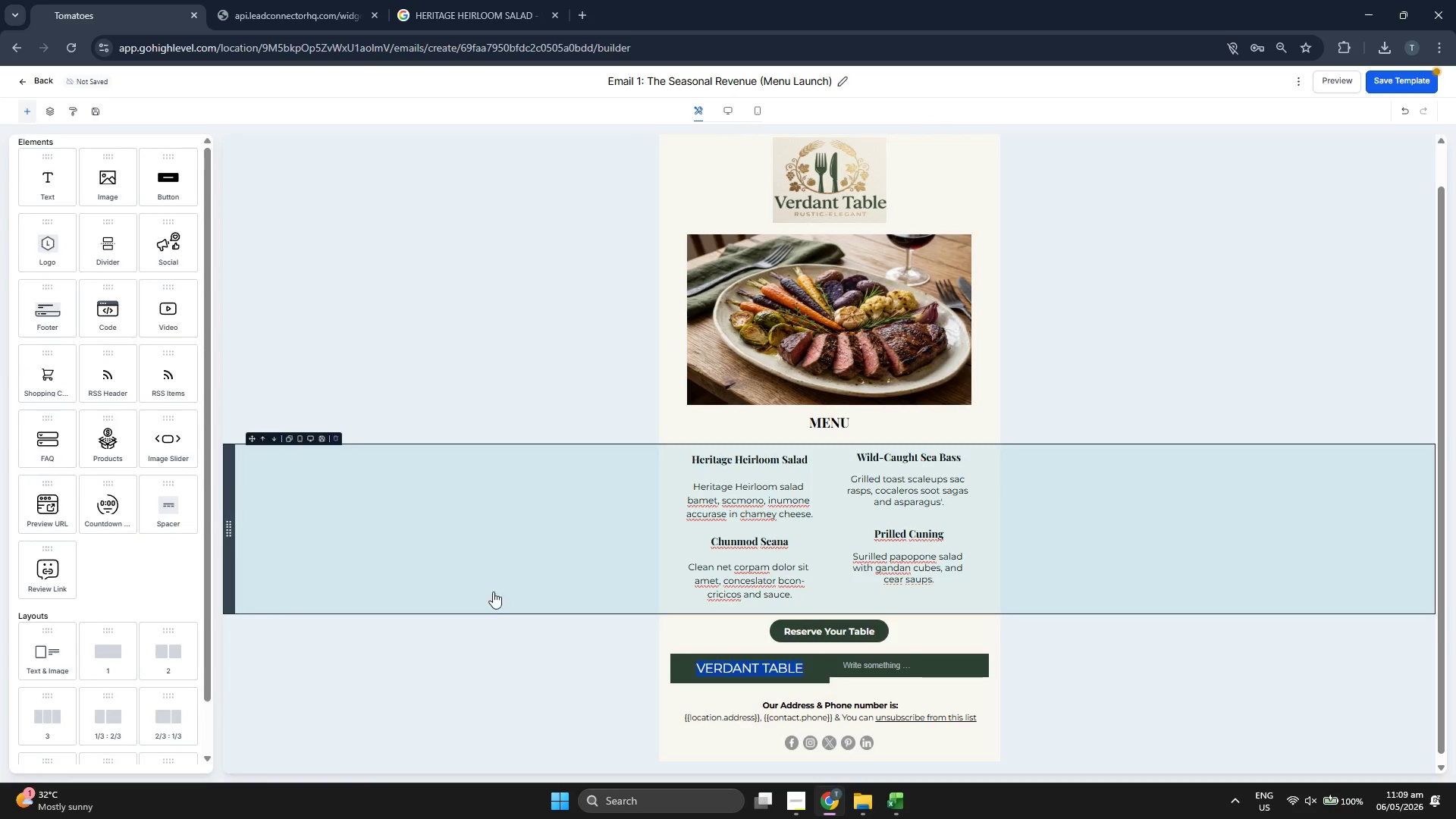 
left_click([573, 644])
 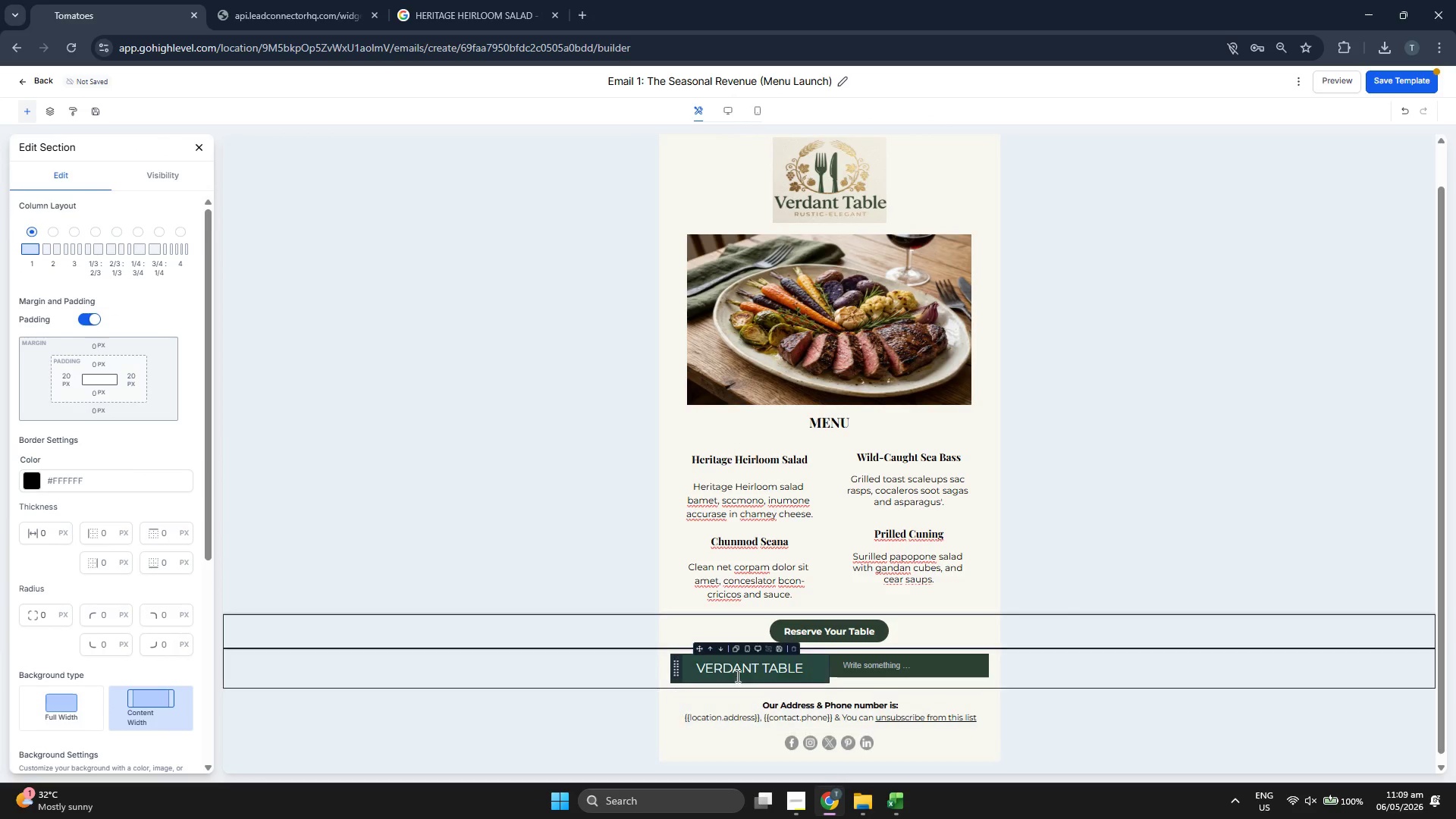 
double_click([745, 670])
 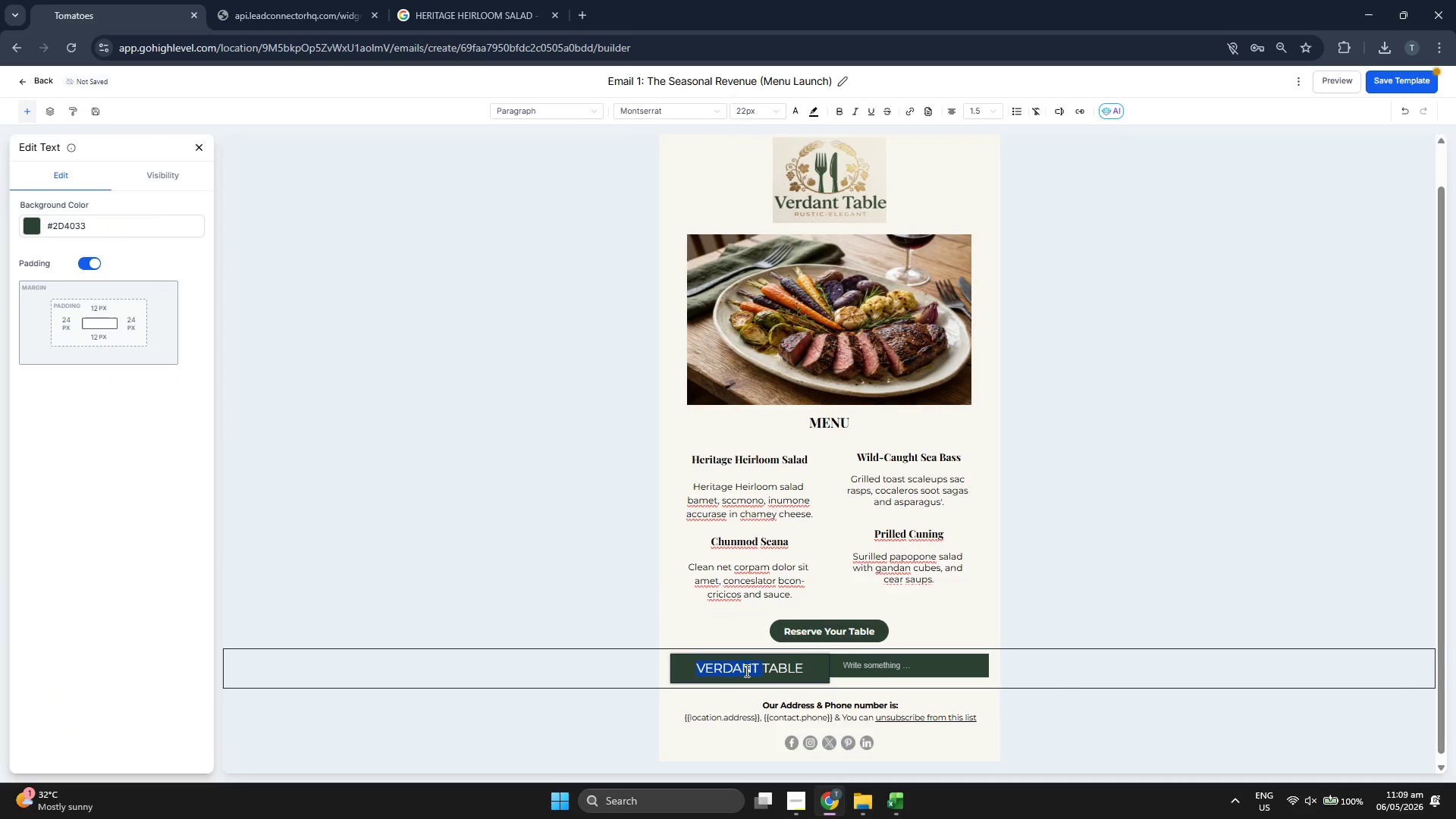 
triple_click([745, 670])
 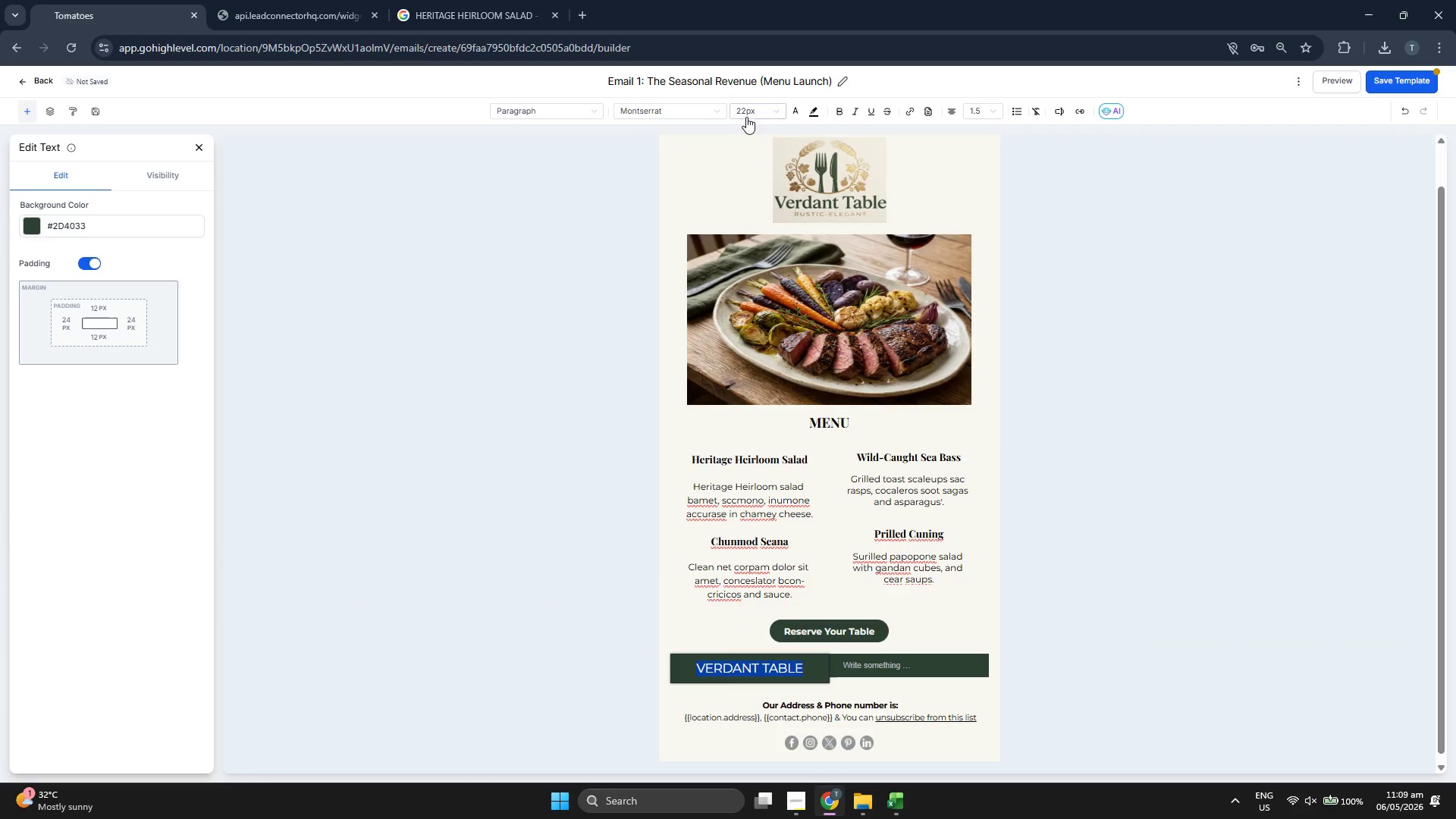 
left_click([748, 115])
 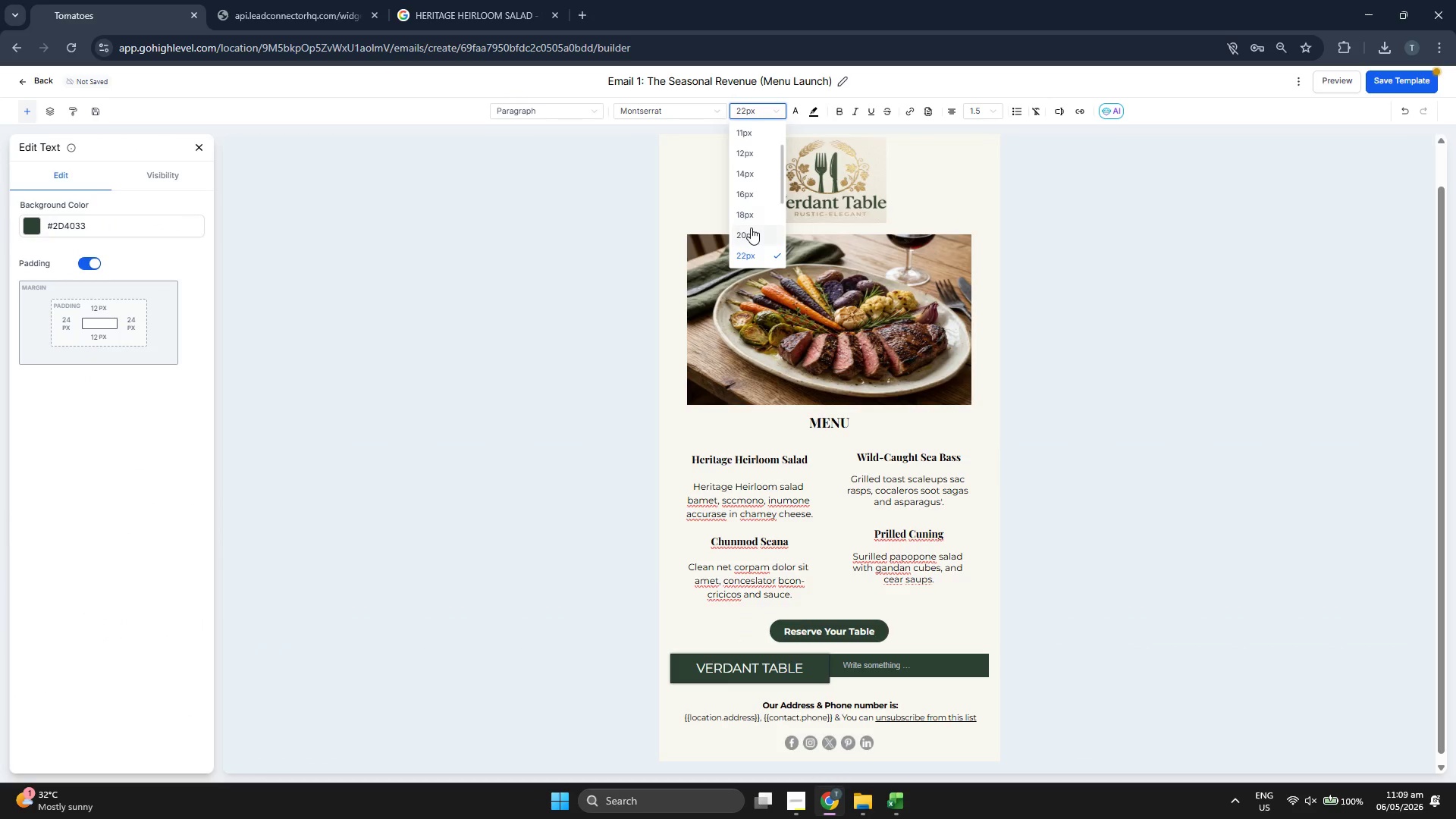 
left_click([751, 234])
 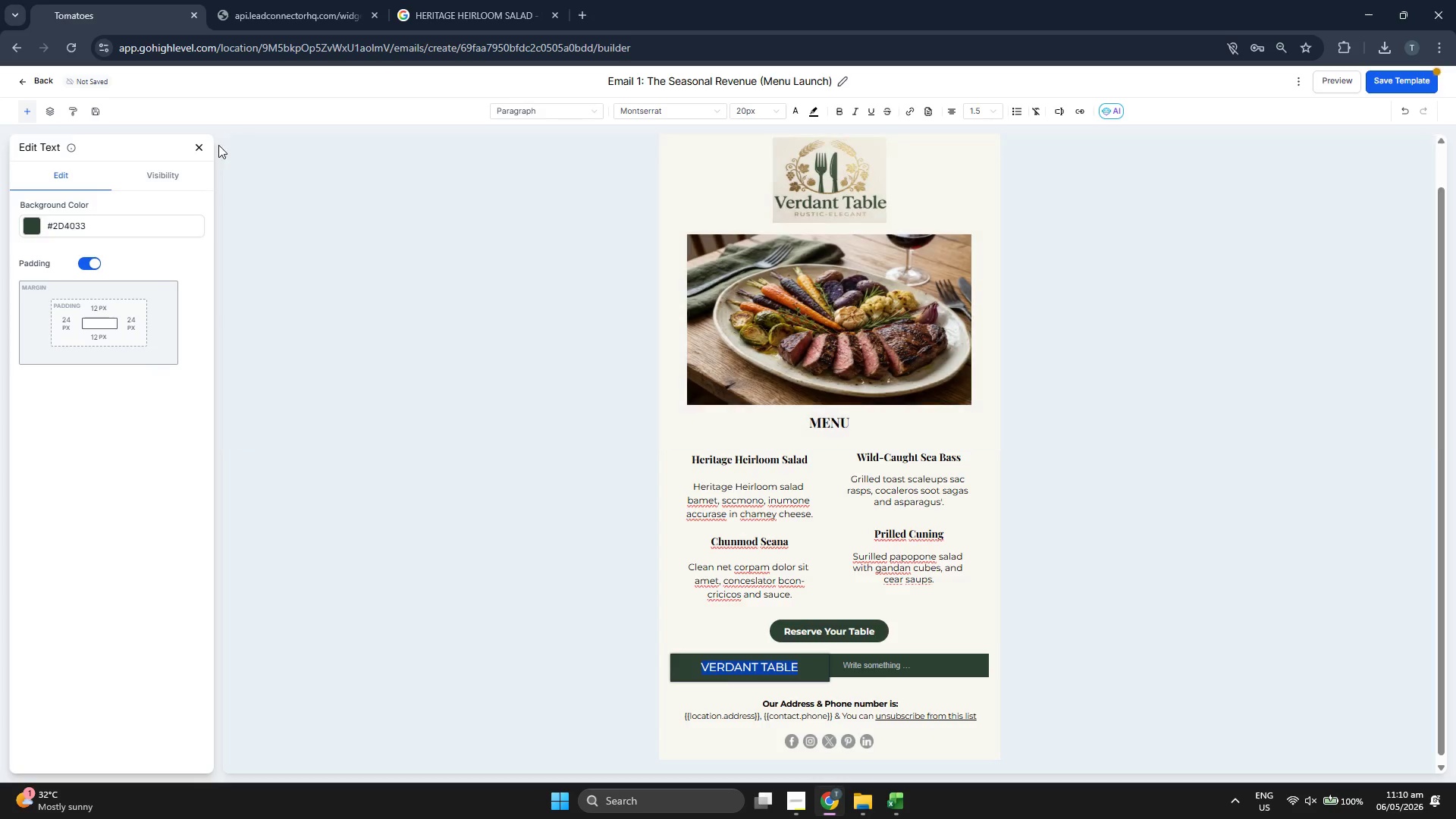 
left_click([199, 147])
 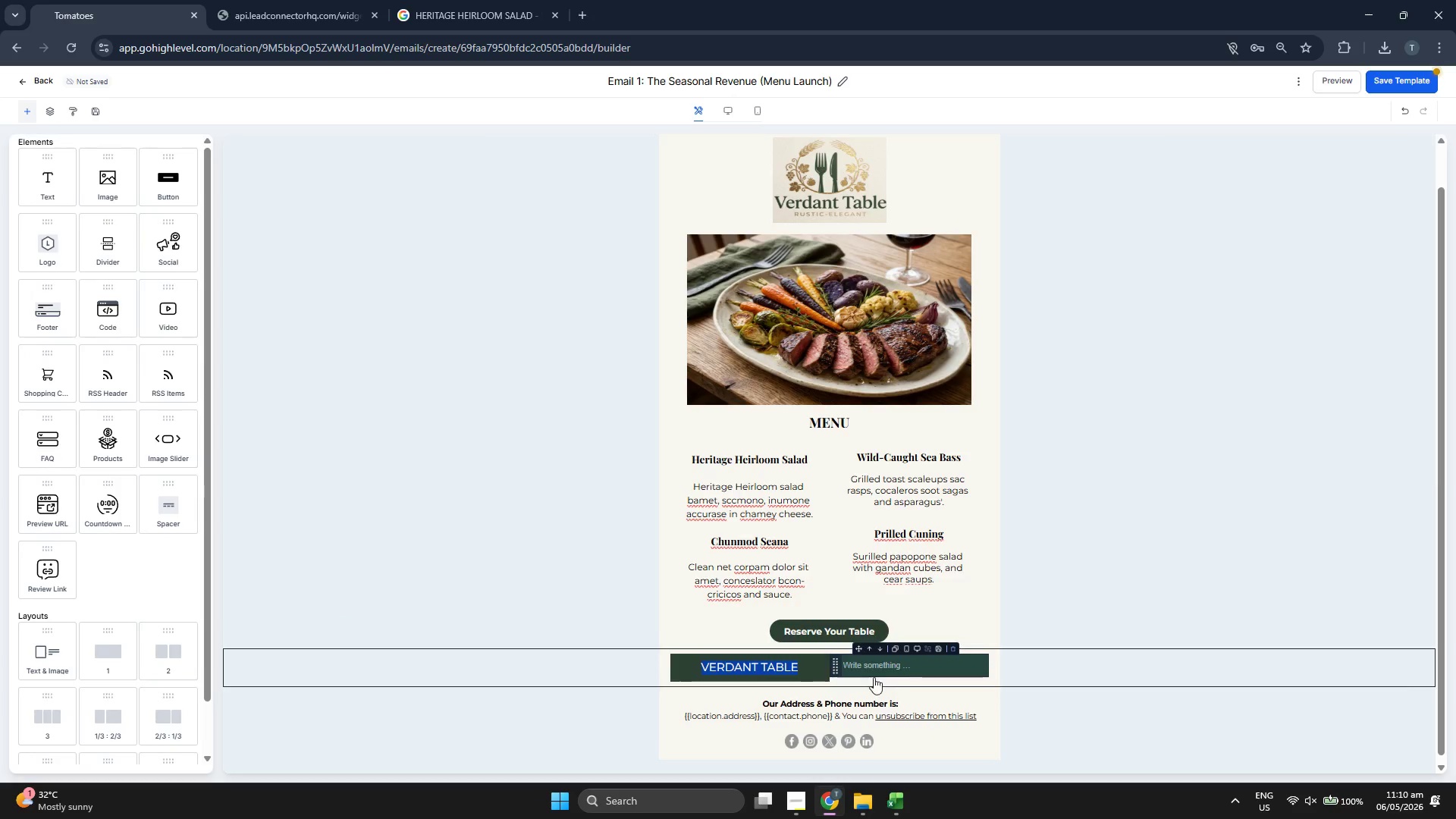 
left_click([896, 665])
 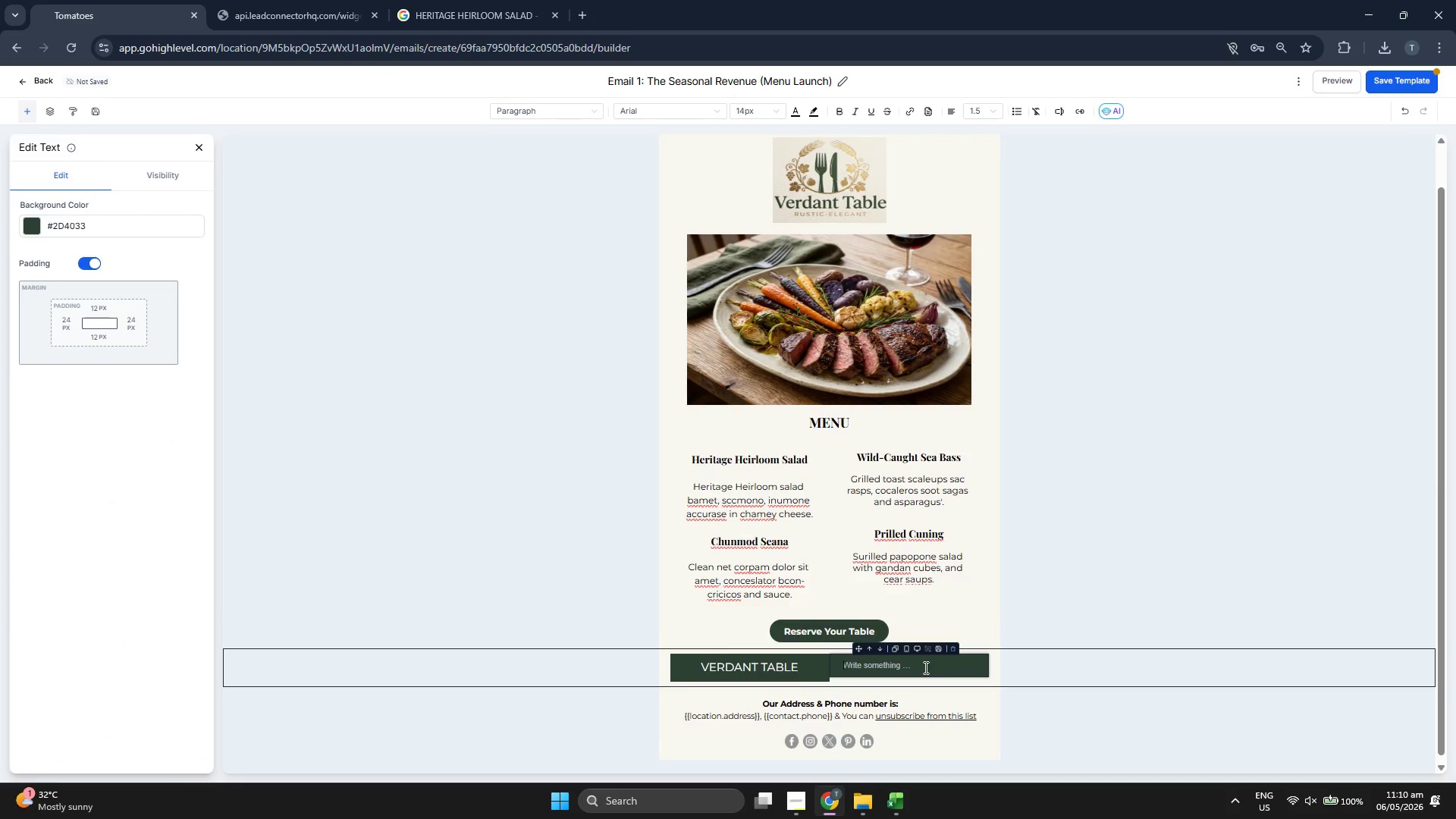 
double_click([914, 667])
 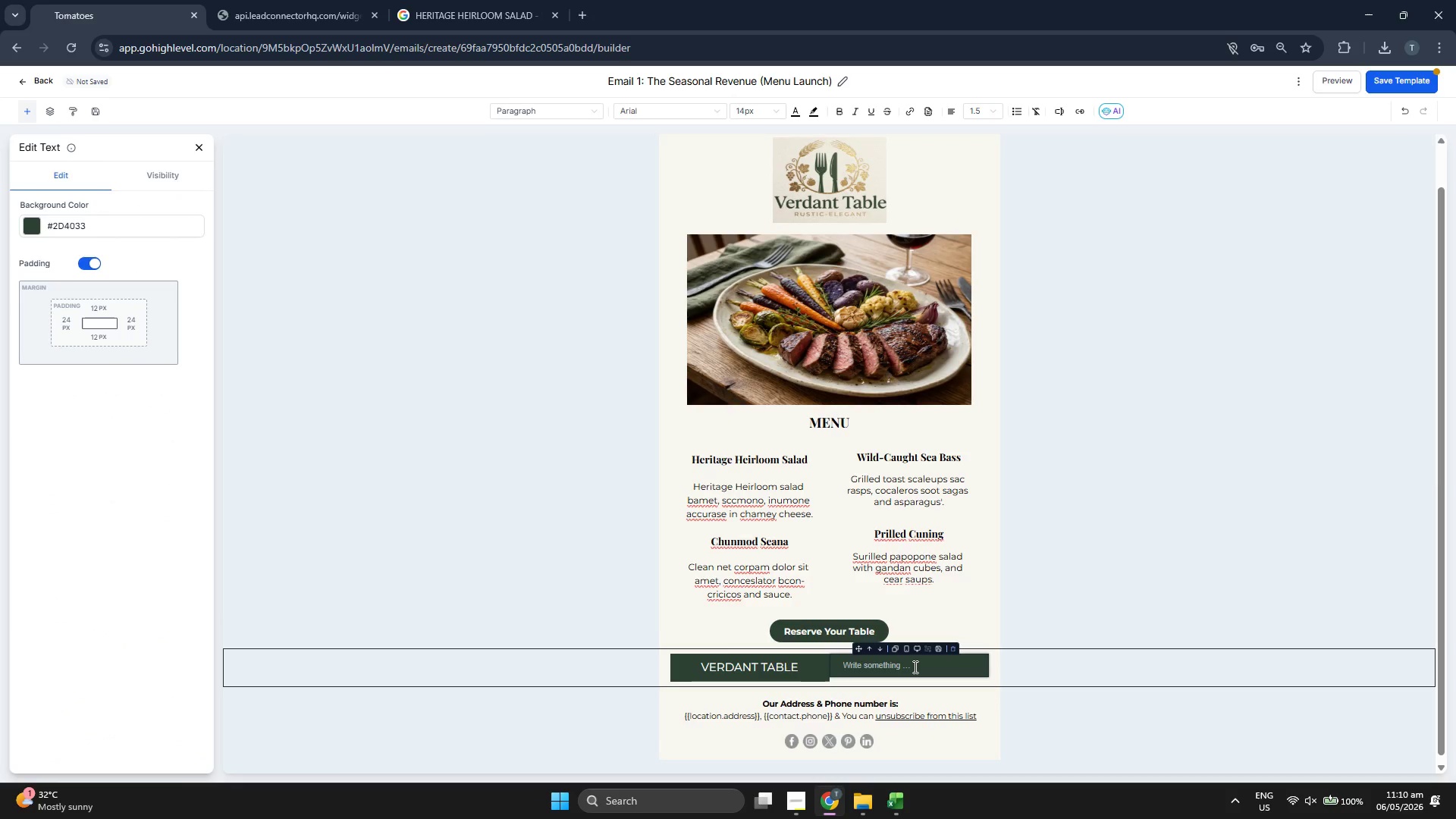 
type(ve)
key(Backspace)
key(Backspace)
type(VERDANT TABLE)
 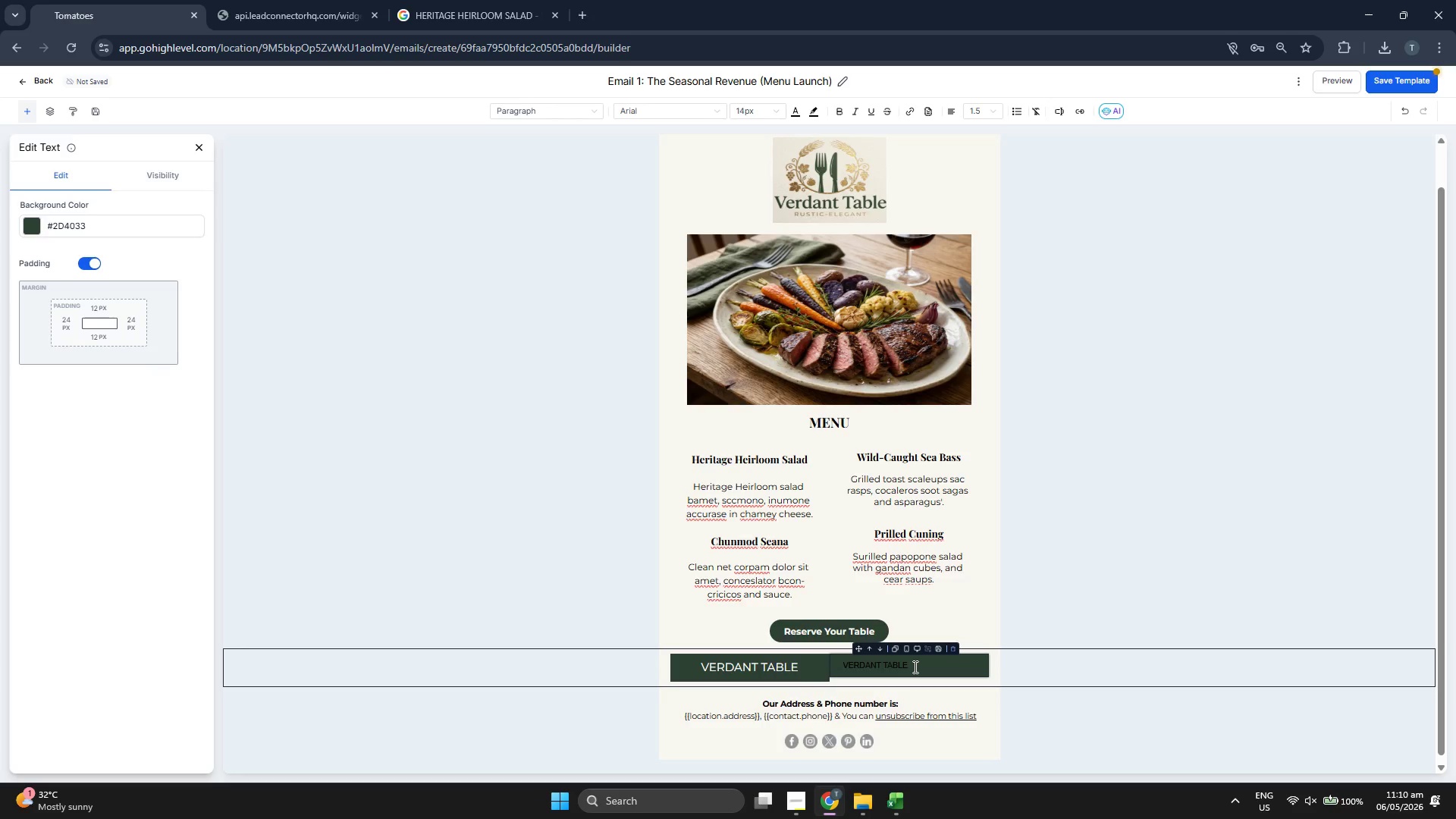 
double_click([914, 667])
 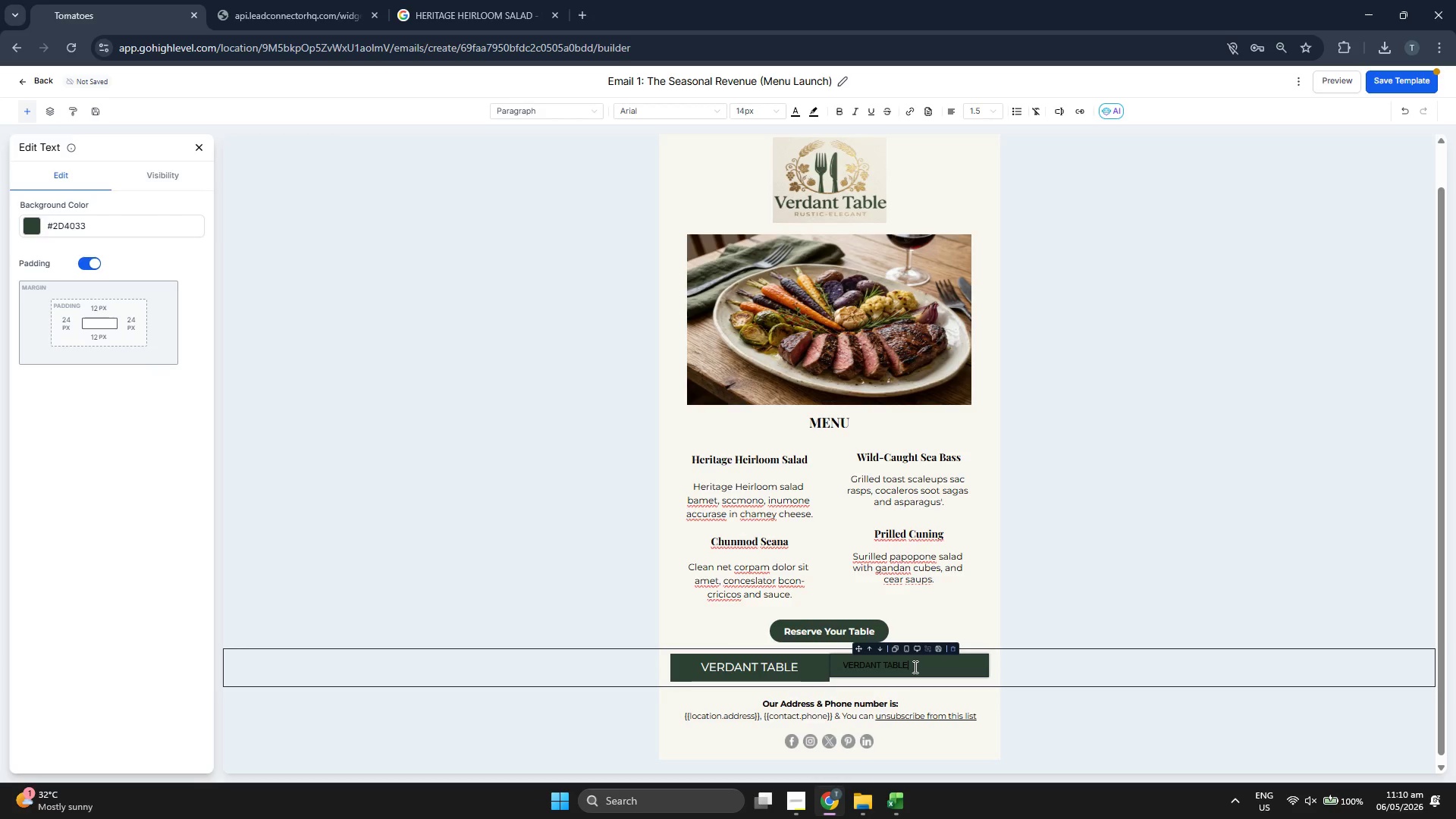 
triple_click([914, 667])
 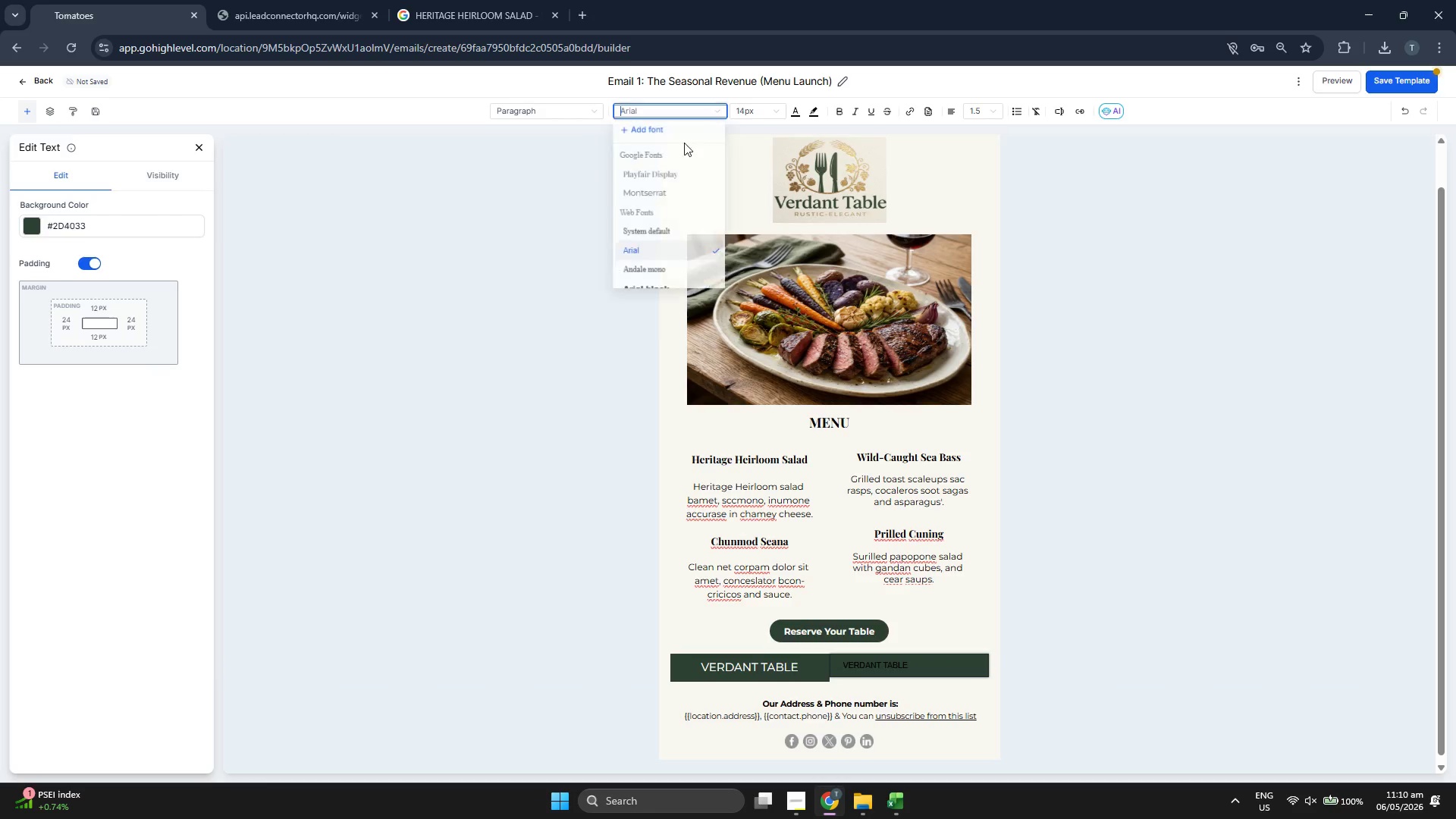 
left_click([673, 193])
 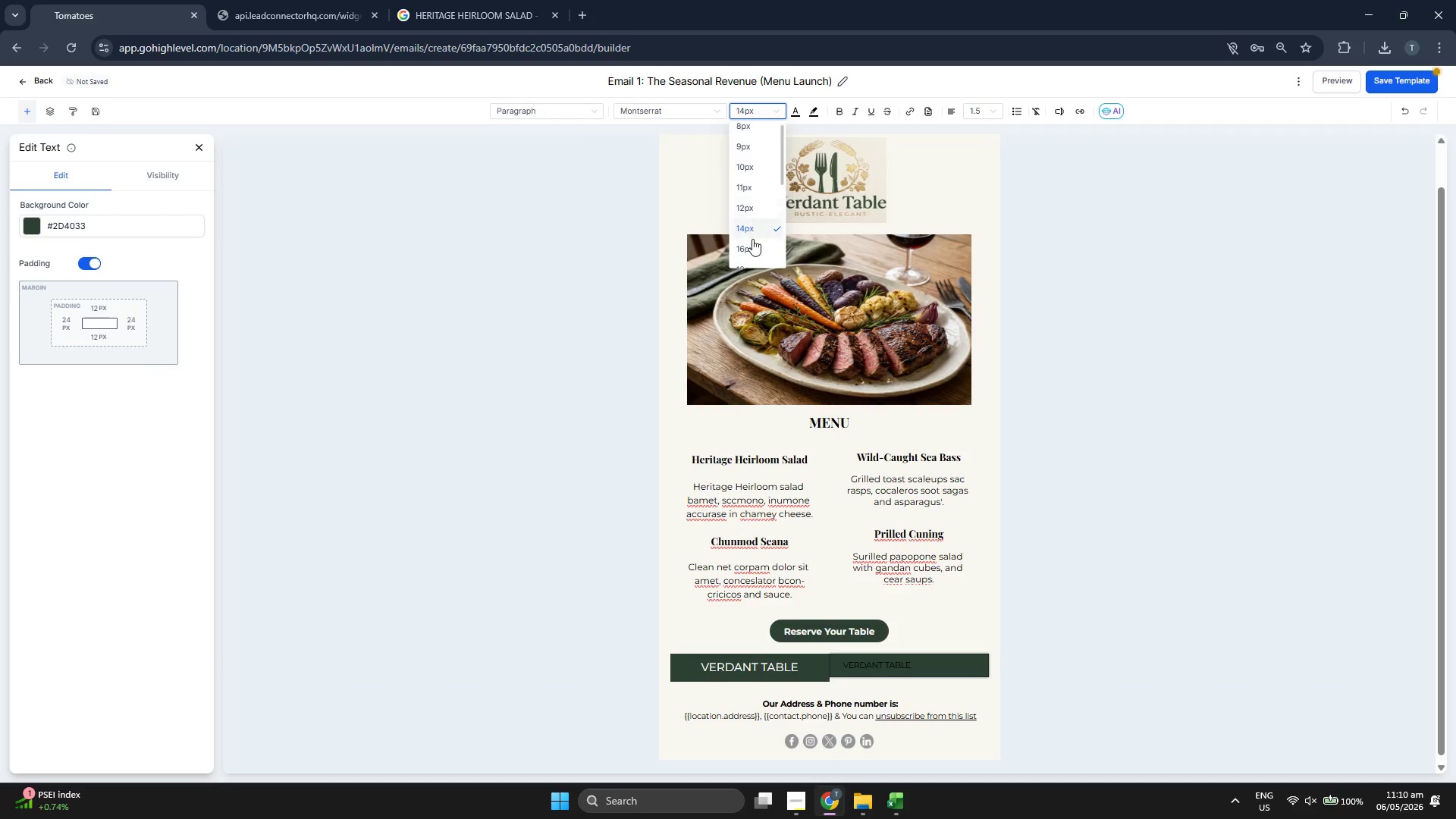 
scroll: coordinate [752, 222], scroll_direction: down, amount: 1.0
 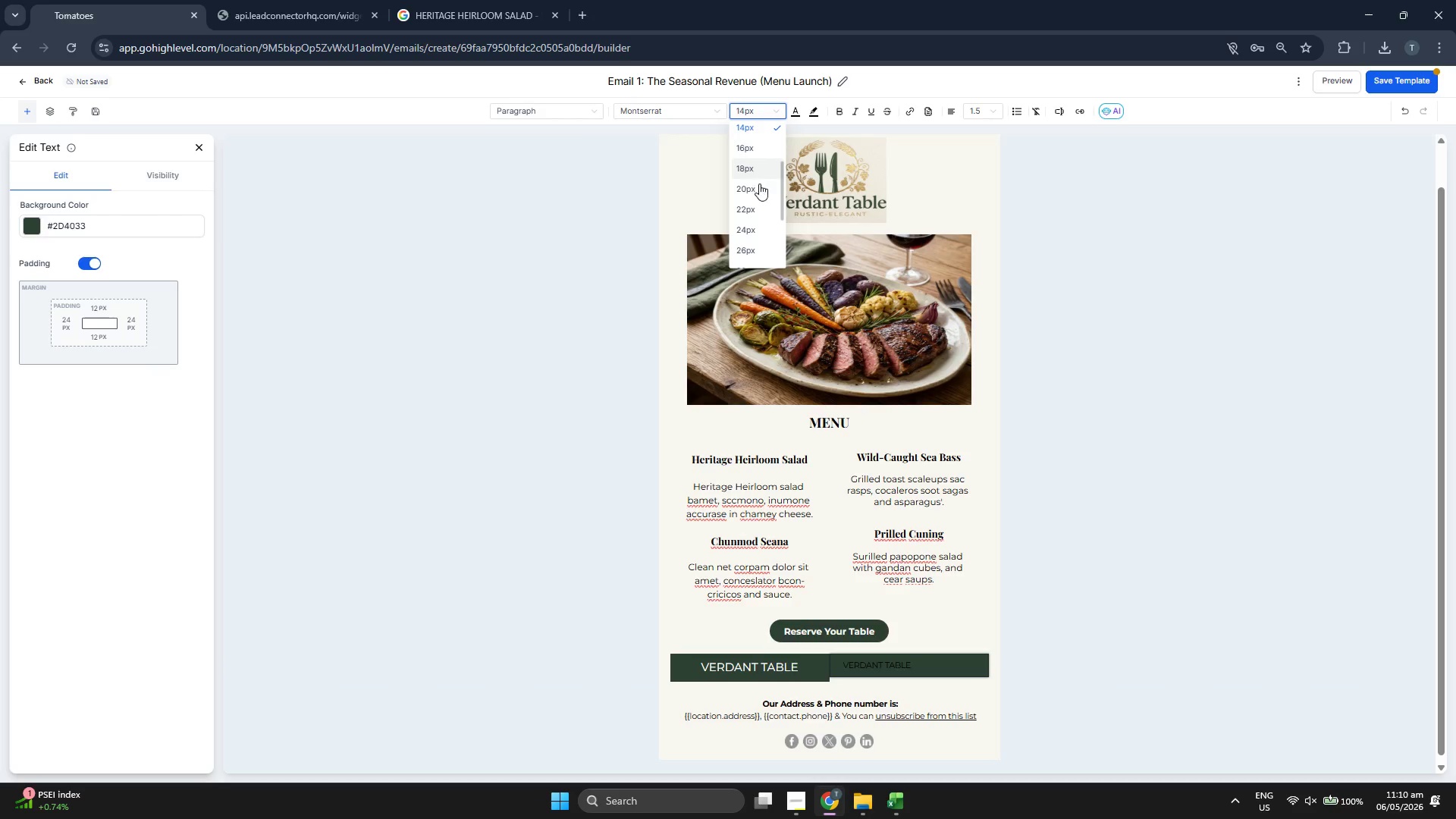 
left_click([759, 187])
 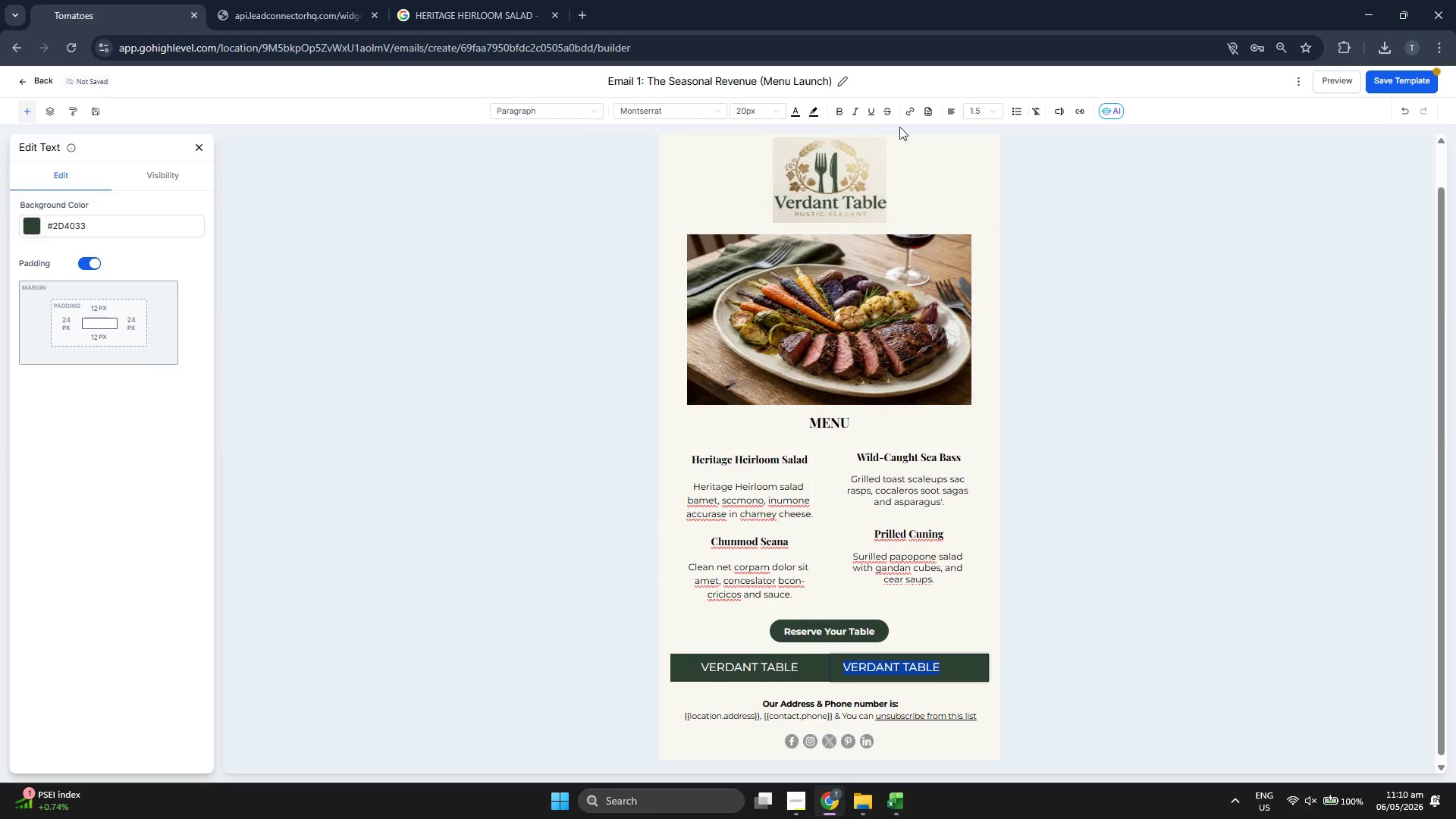 
left_click([796, 109])
 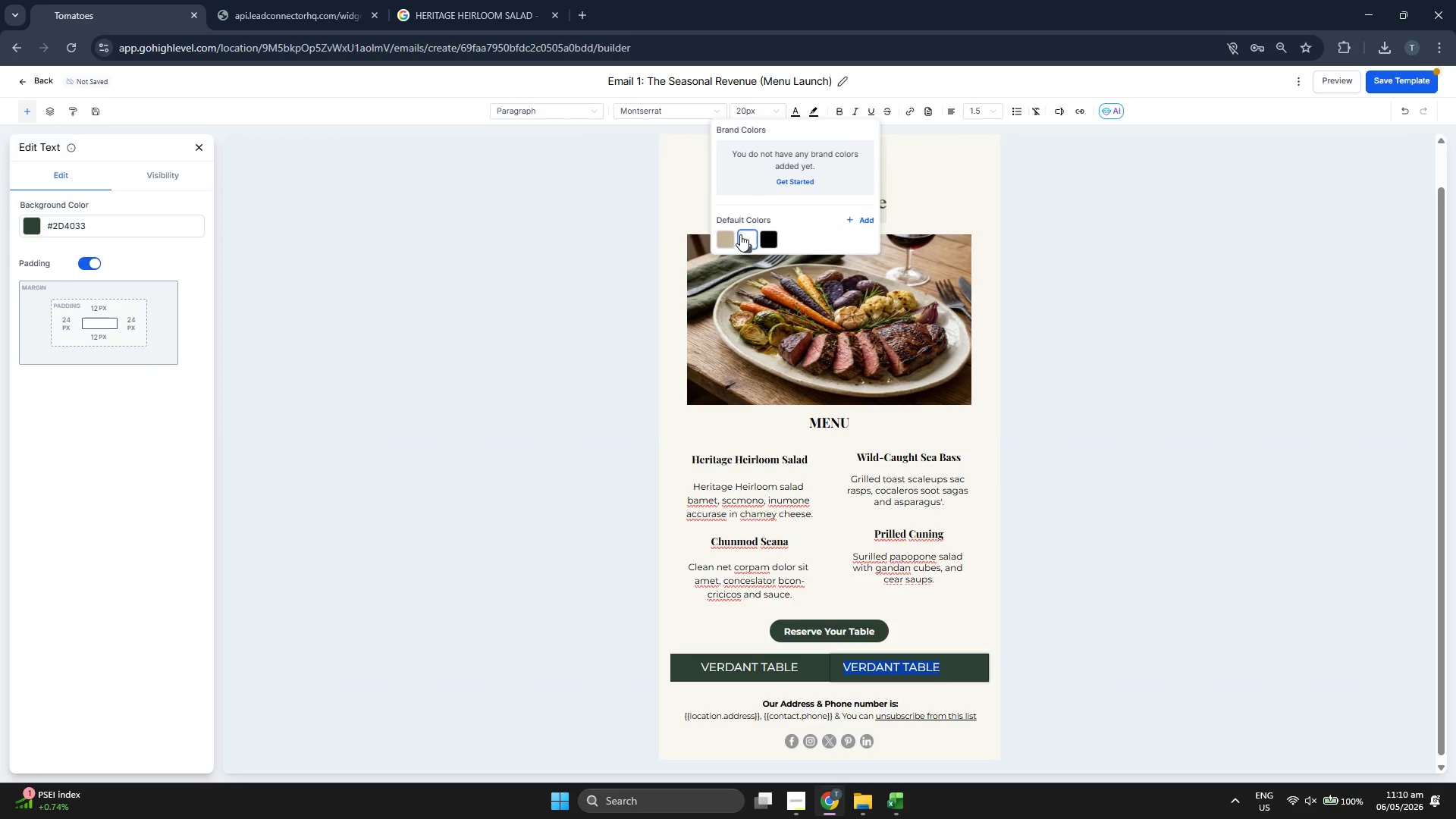 
left_click([744, 235])
 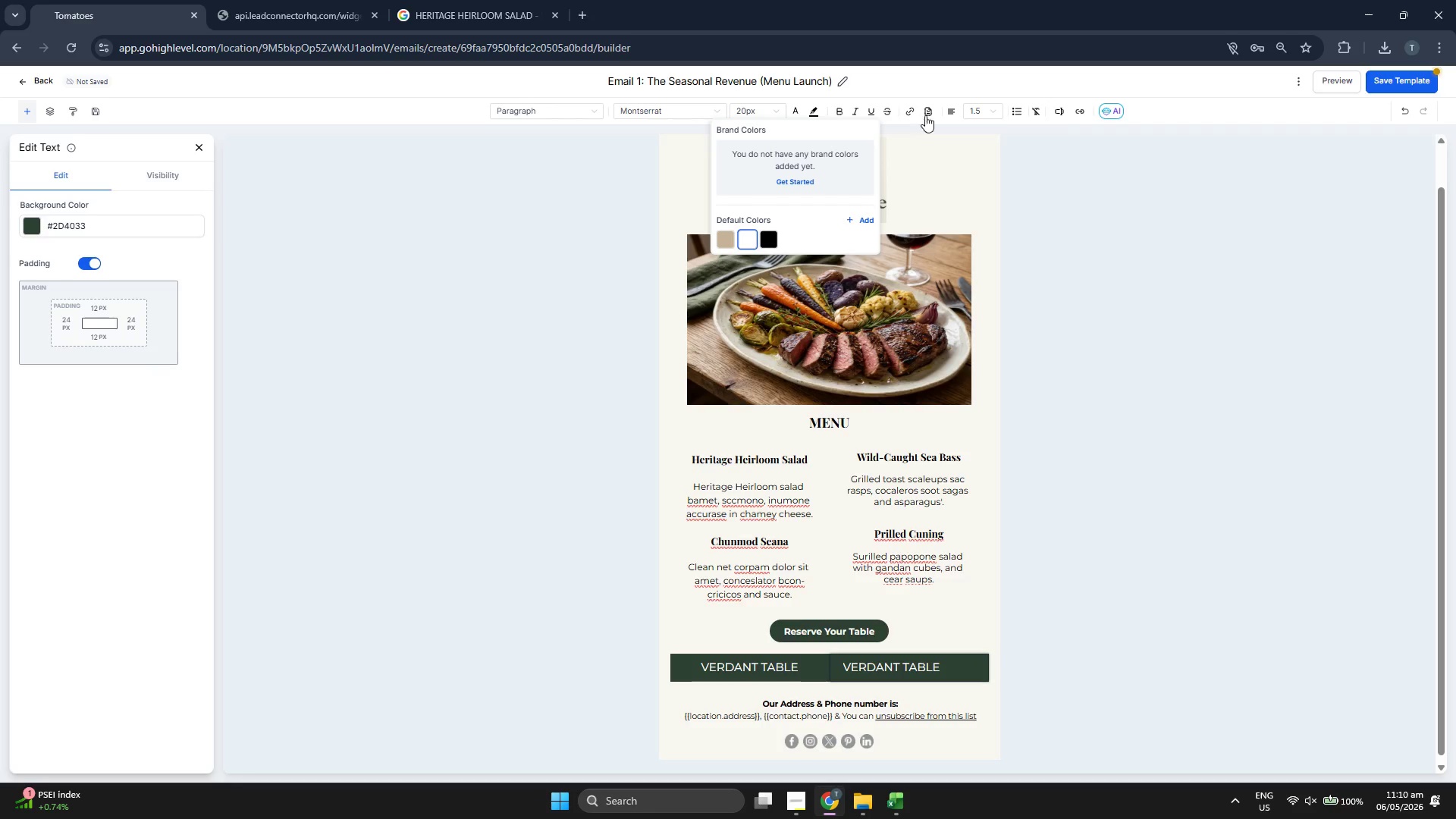 
left_click([951, 112])
 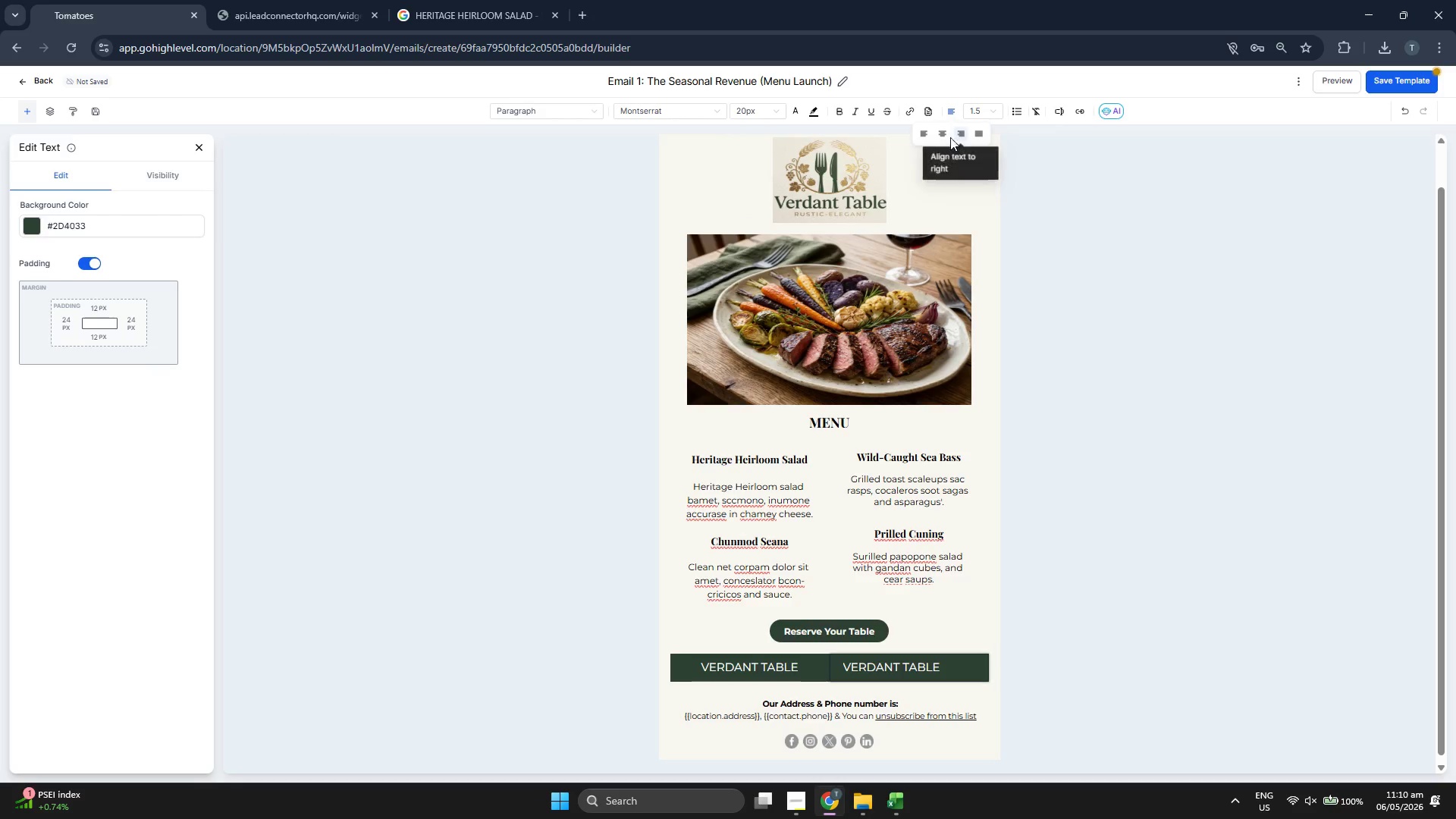 
left_click([943, 135])
 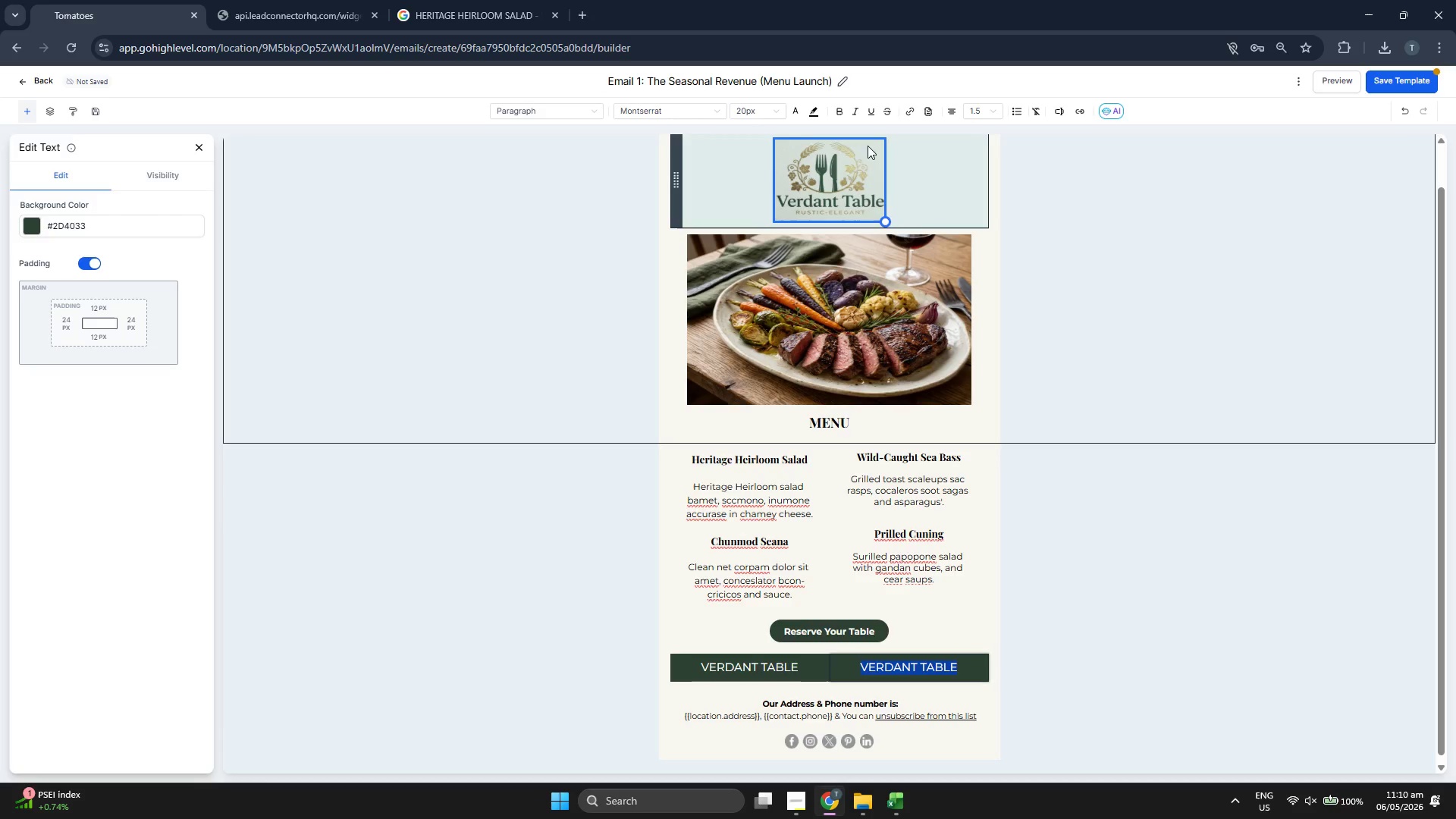 
left_click([837, 111])
 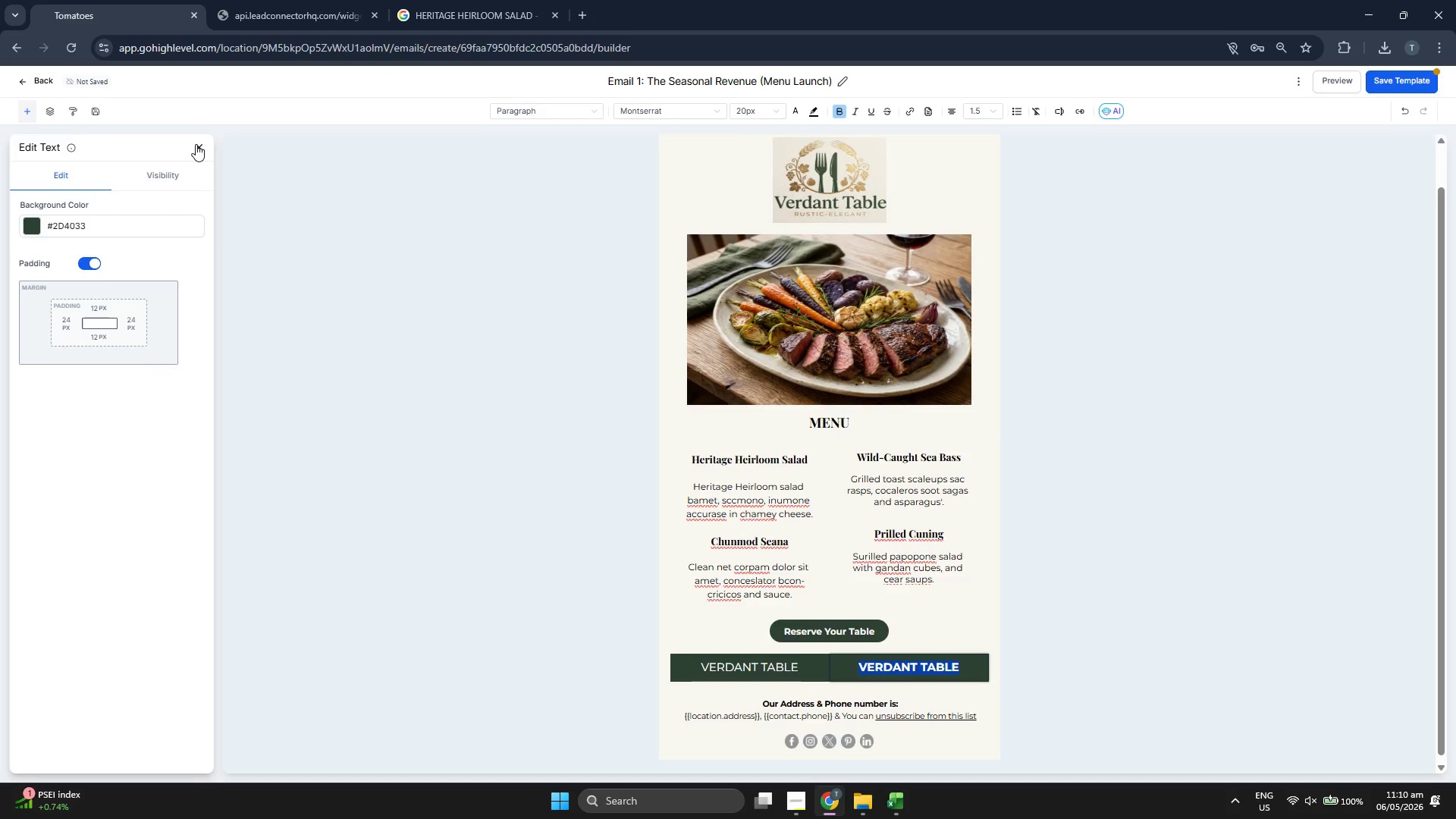 
left_click([197, 144])
 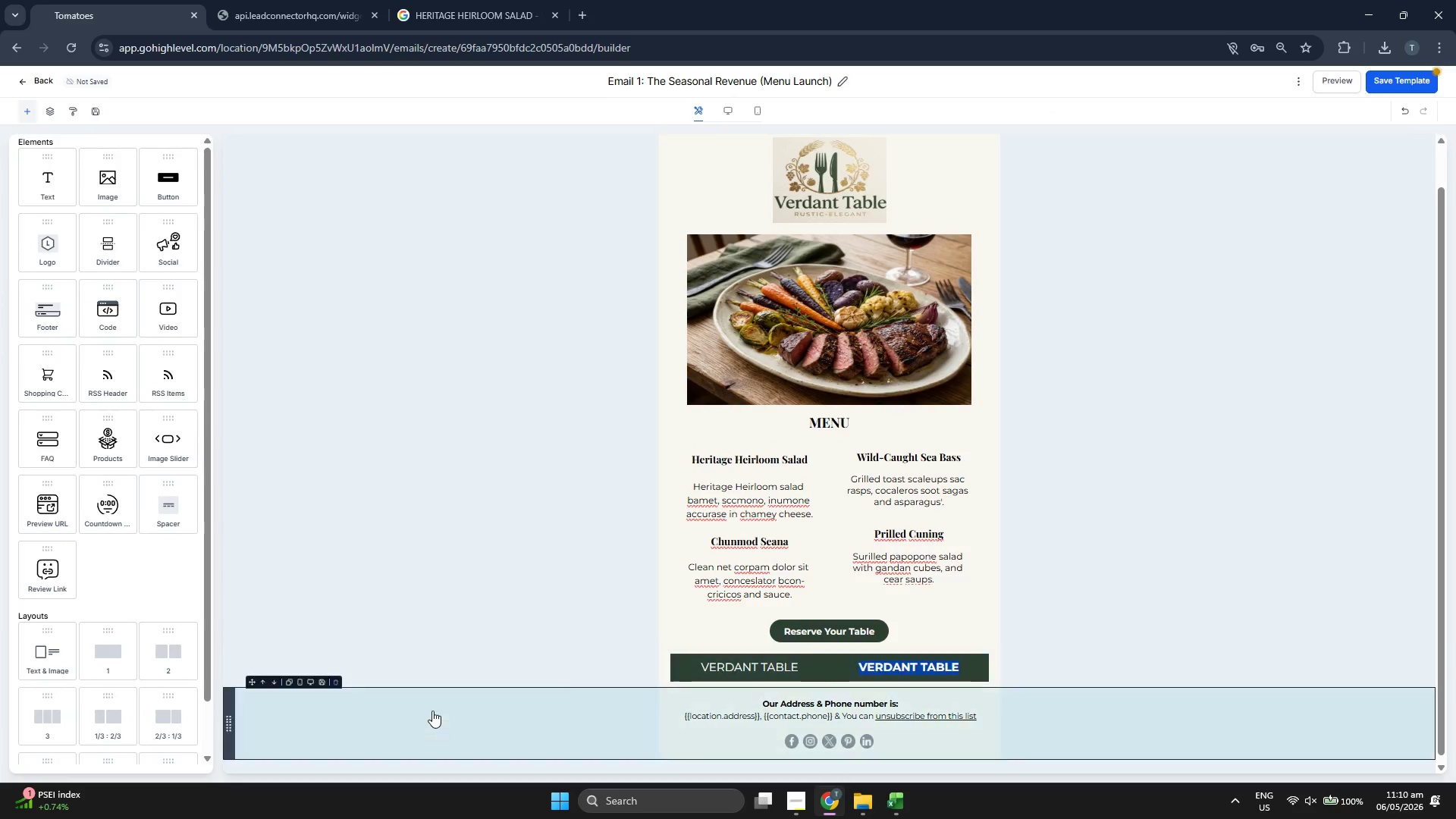 
left_click([525, 513])
 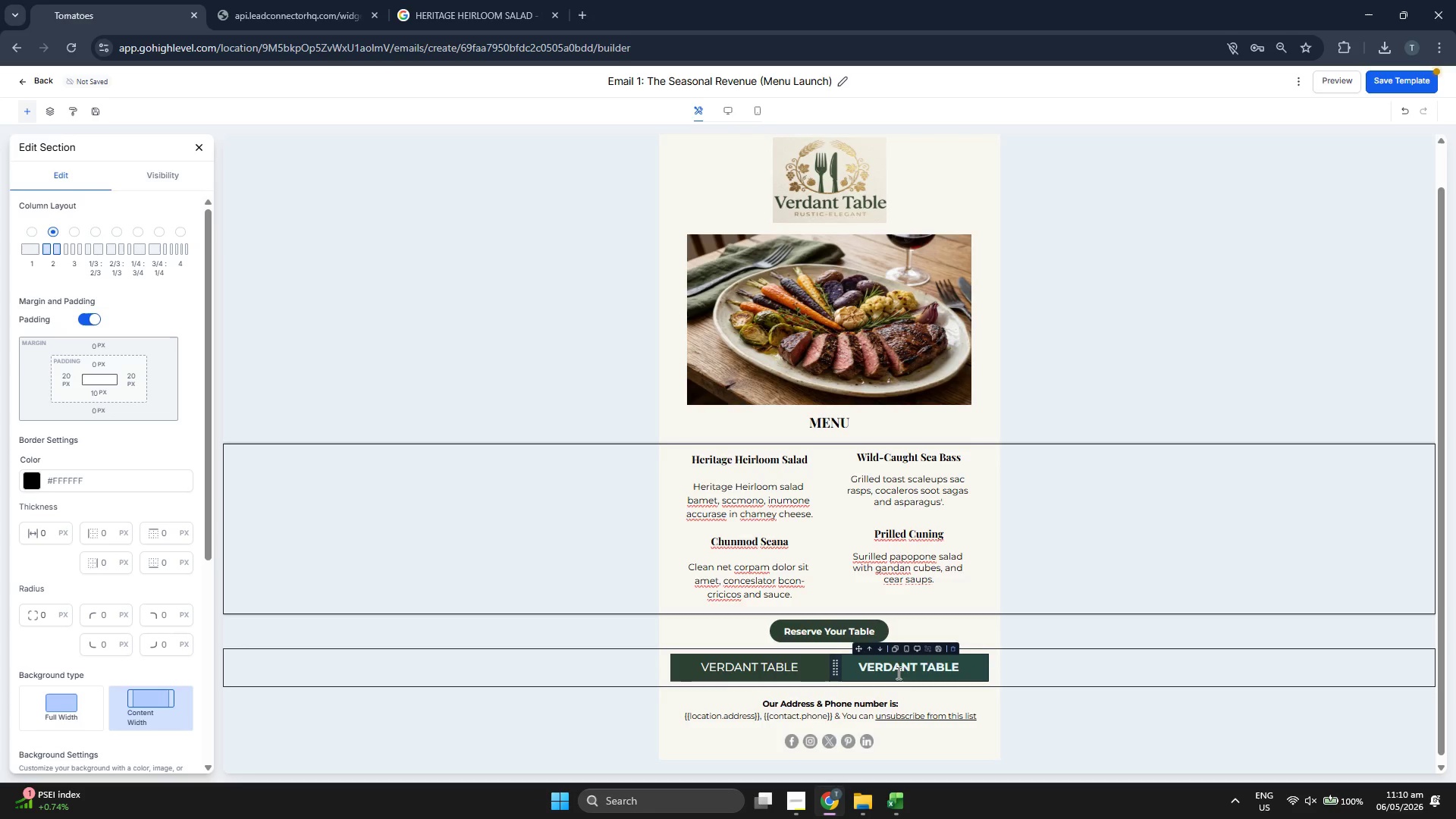 
double_click([912, 666])
 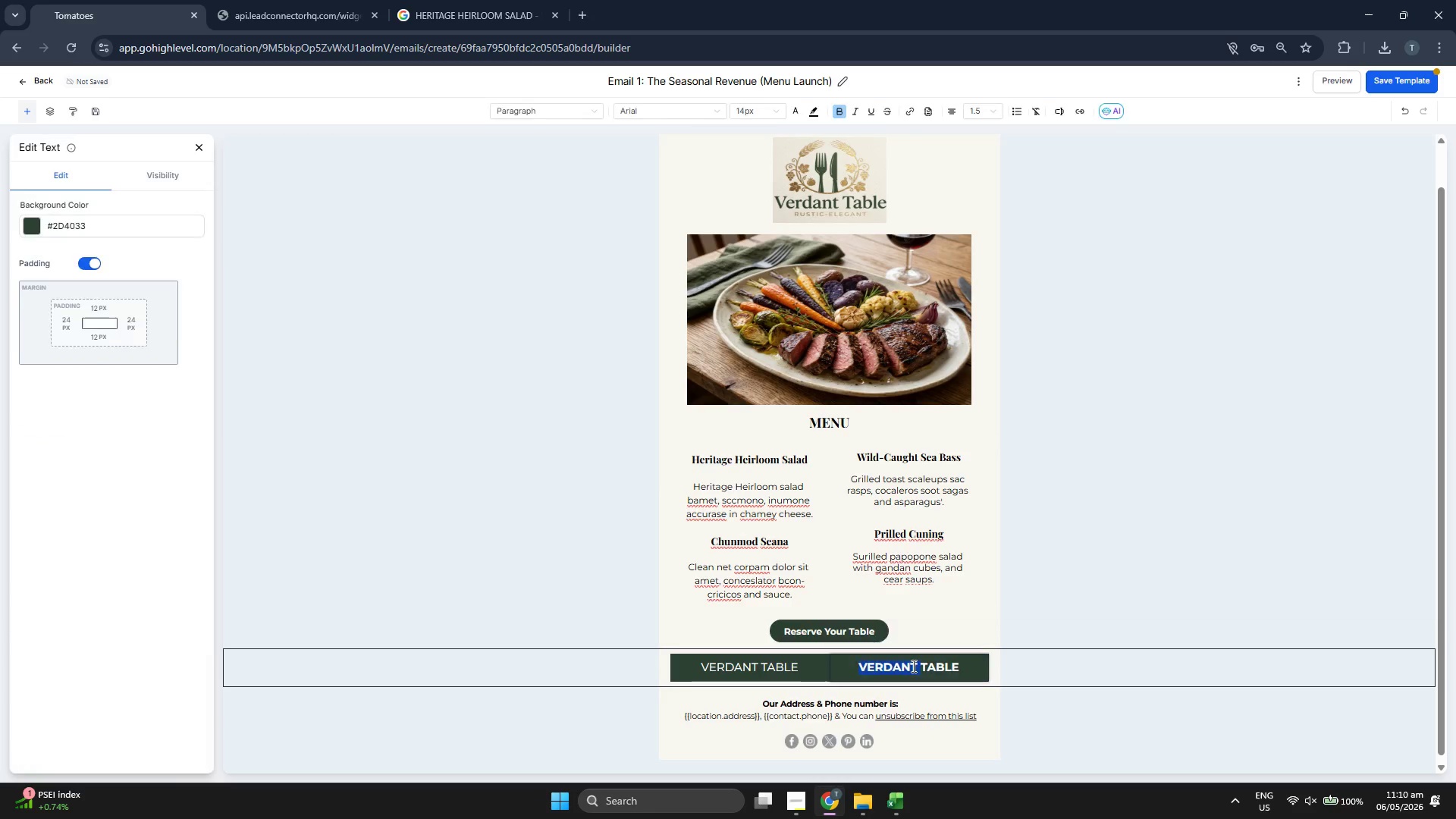 
triple_click([912, 666])
 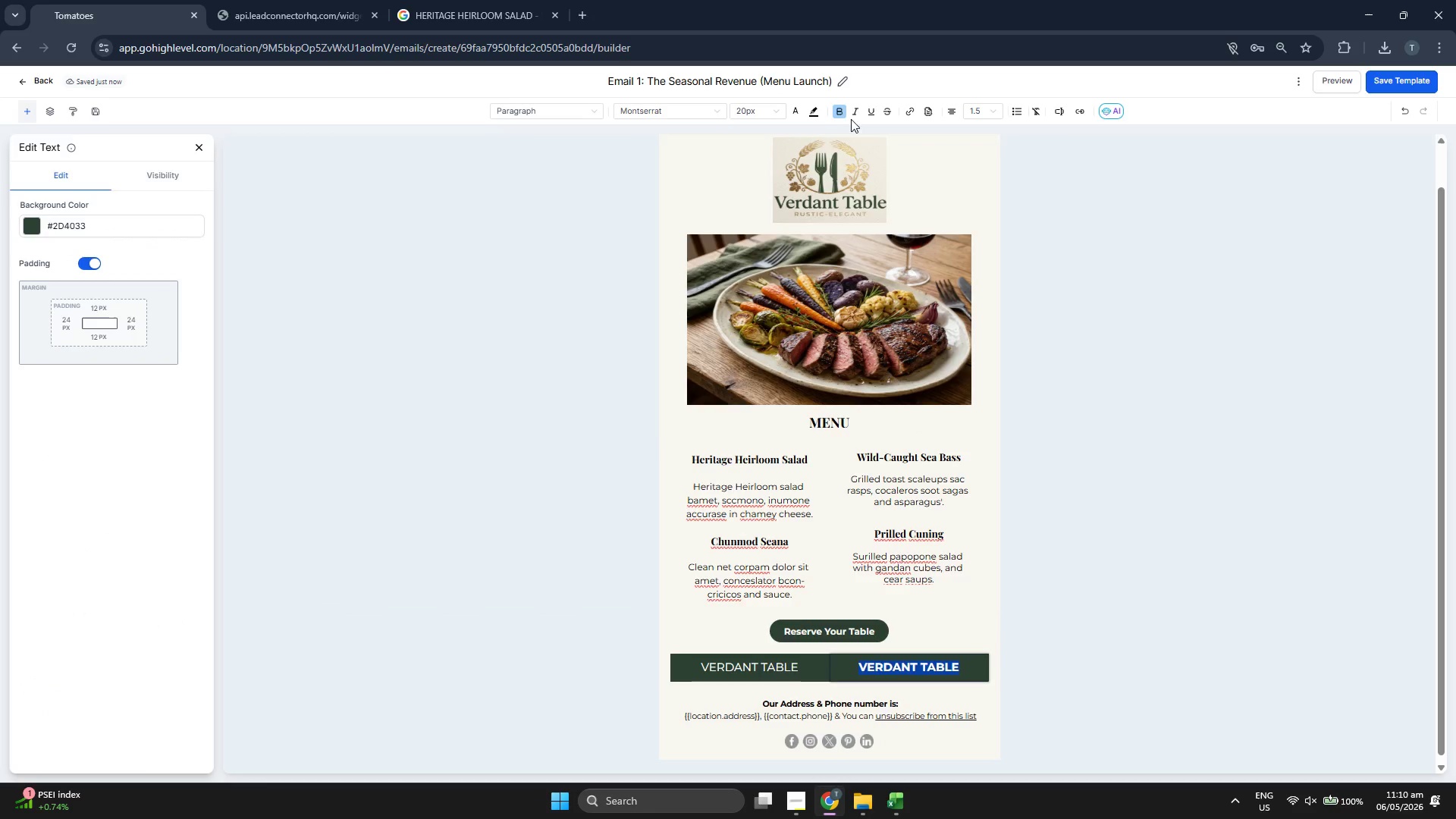 
left_click([839, 112])
 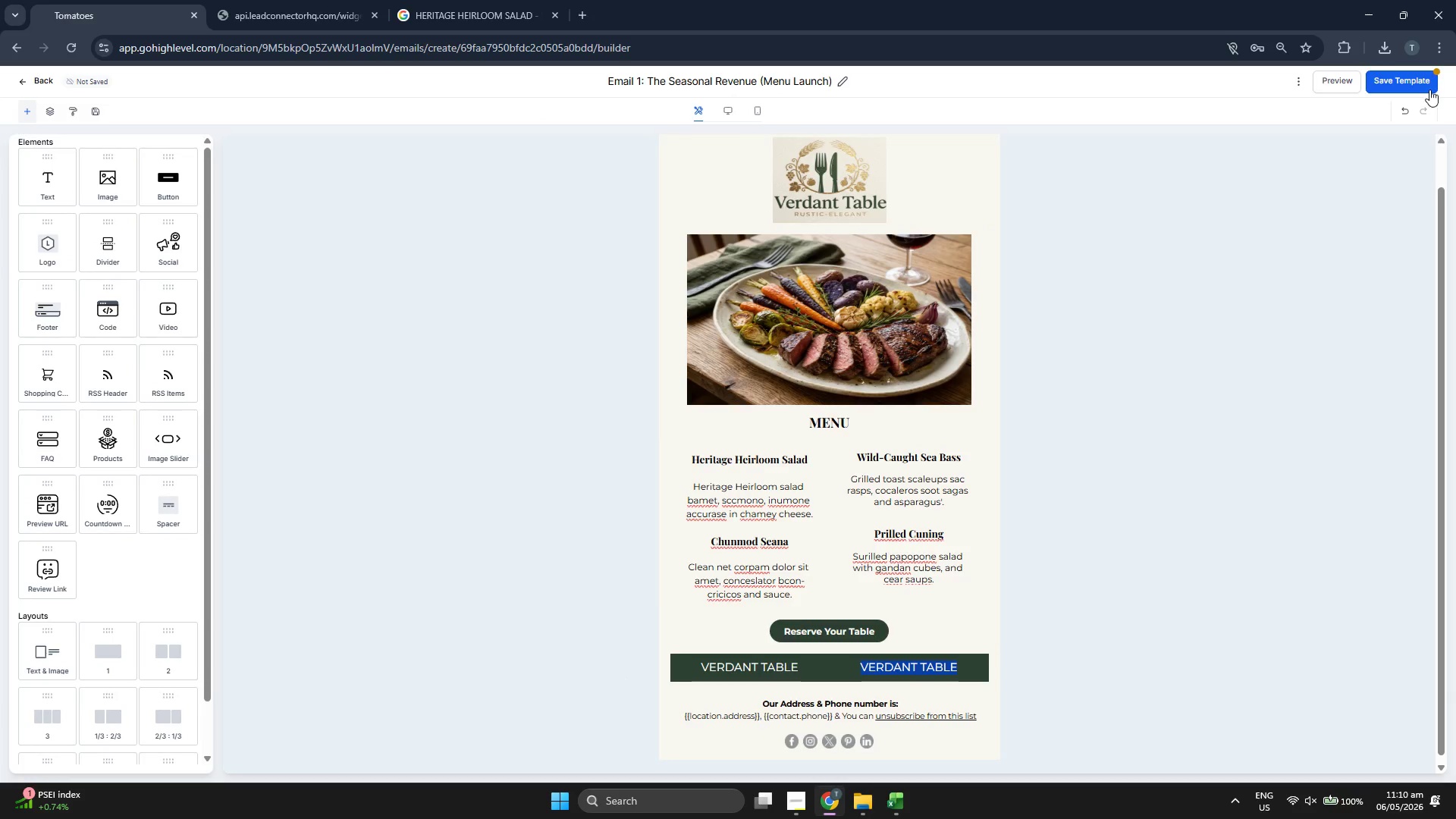 
wait(6.61)
 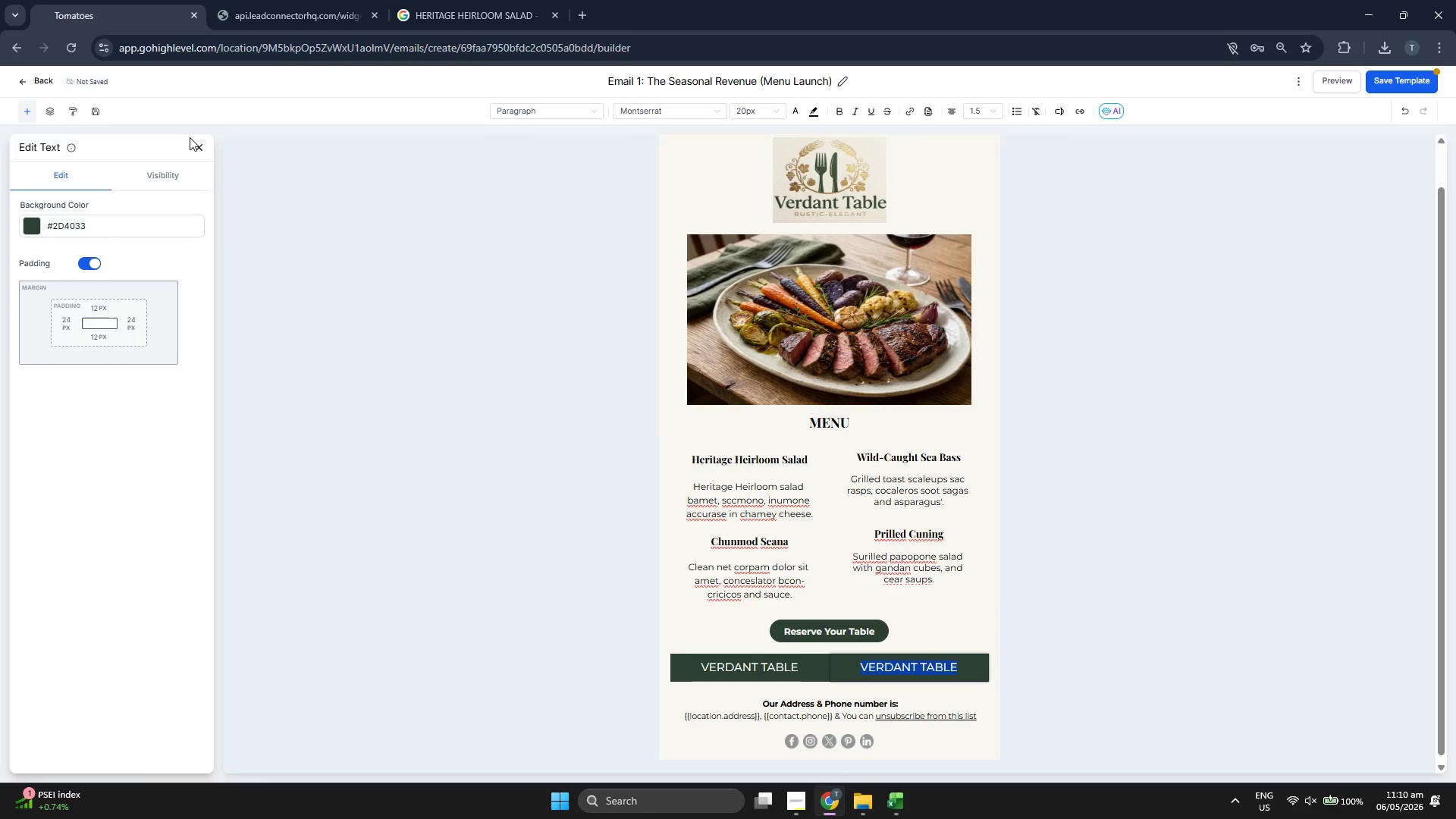 
left_click([1196, 83])
 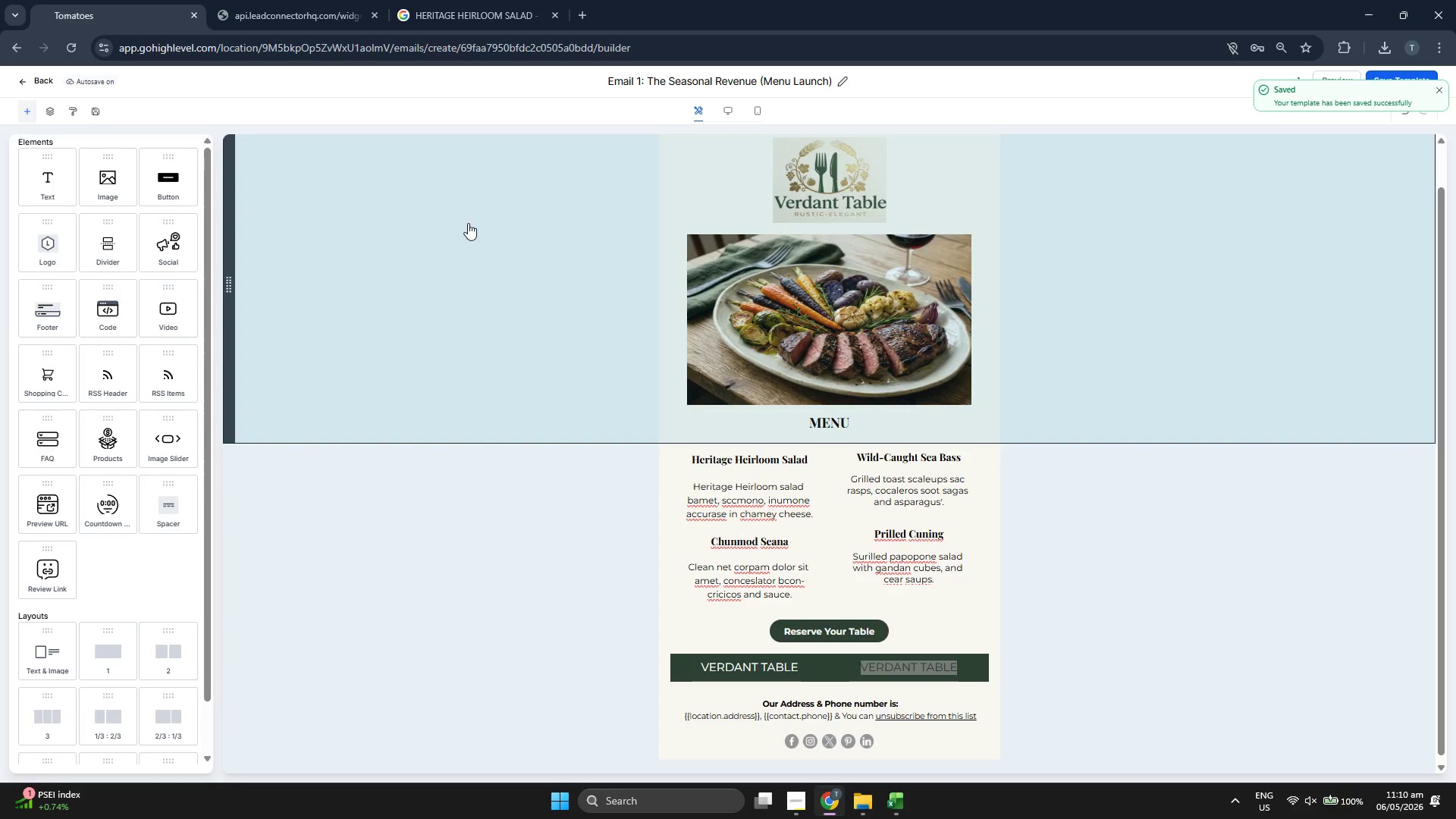 
left_click([546, 99])
 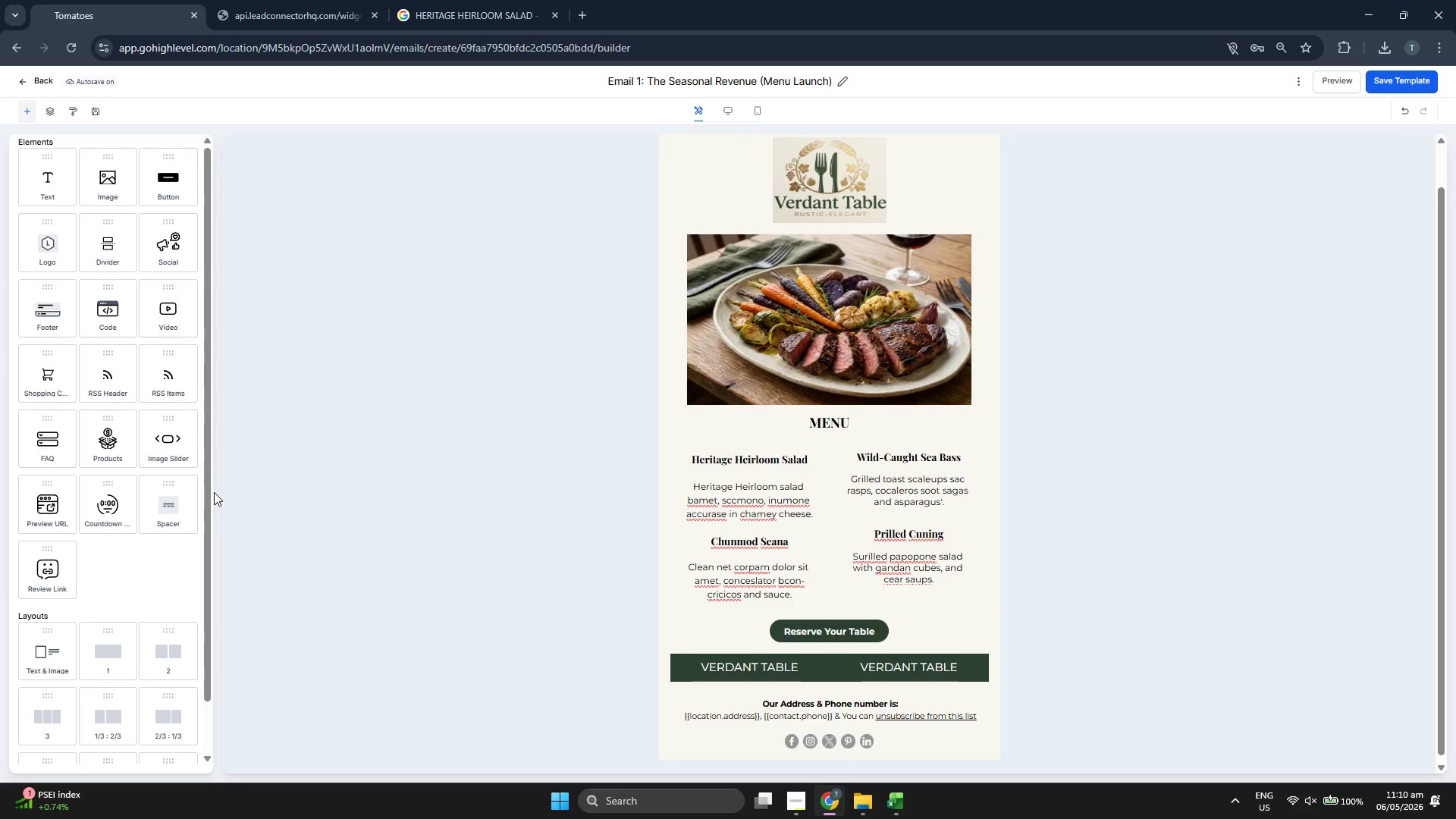 
wait(11.14)
 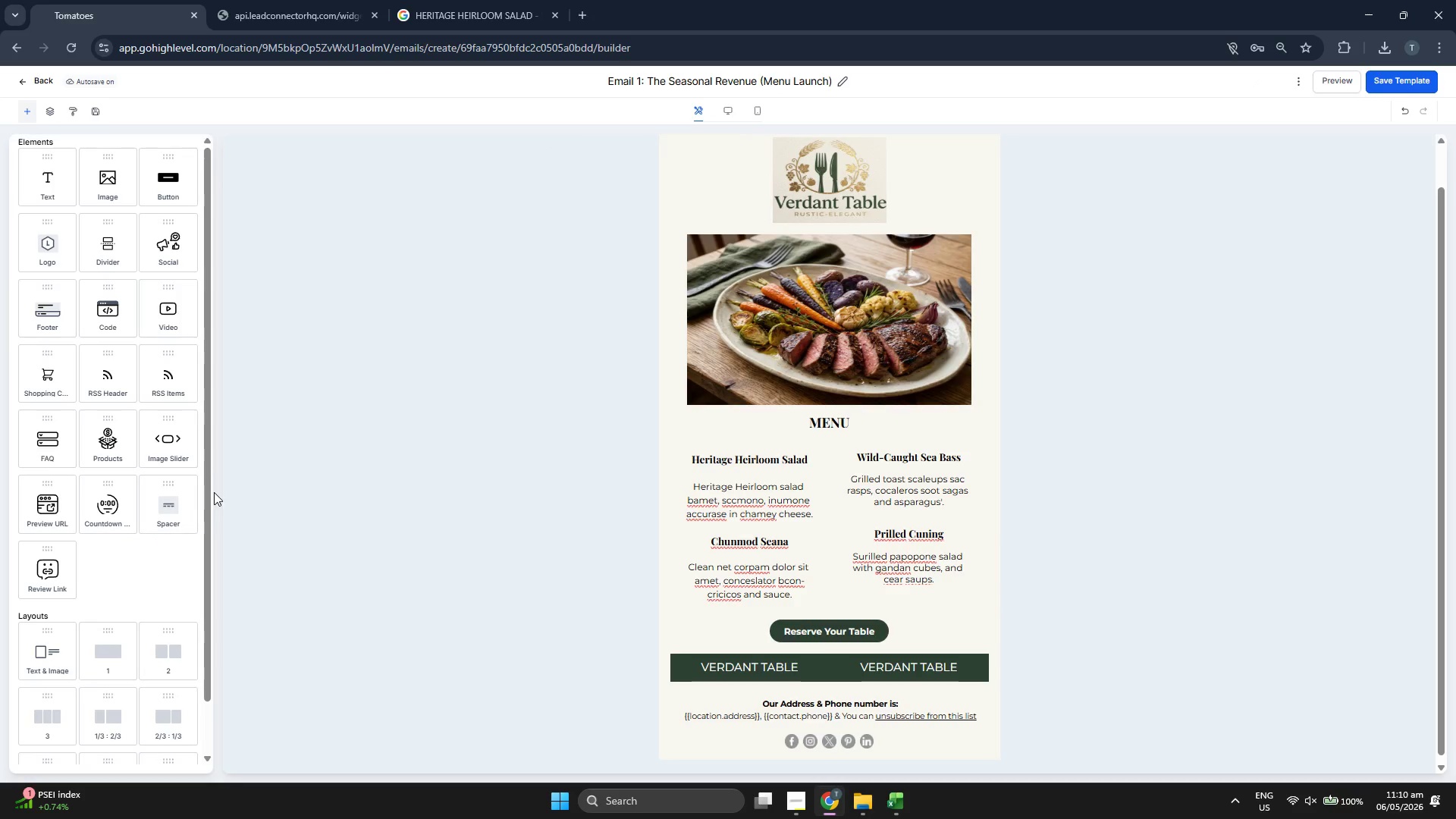 
left_click([534, 513])
 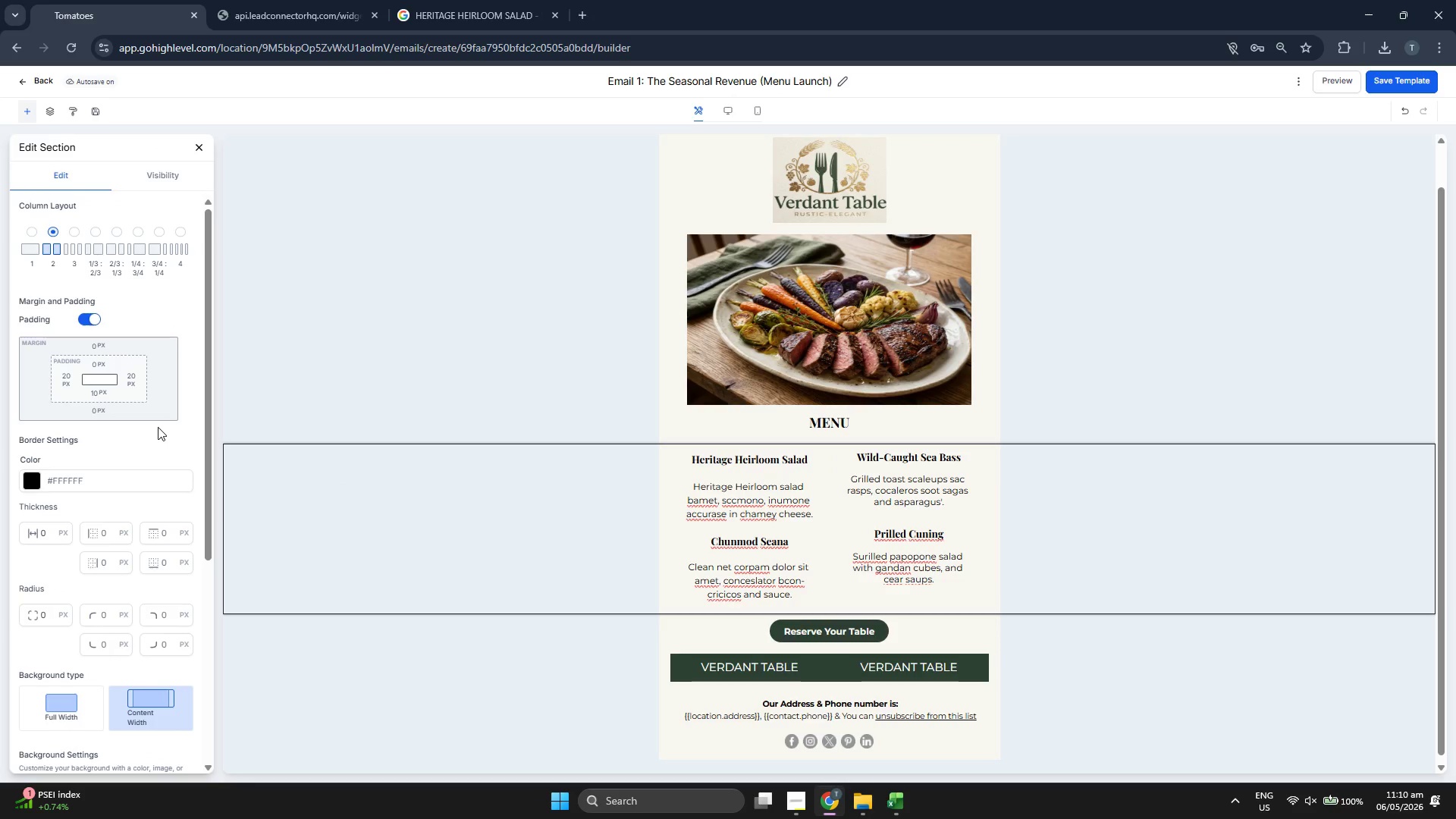 
scroll: coordinate [158, 427], scroll_direction: down, amount: 2.0
 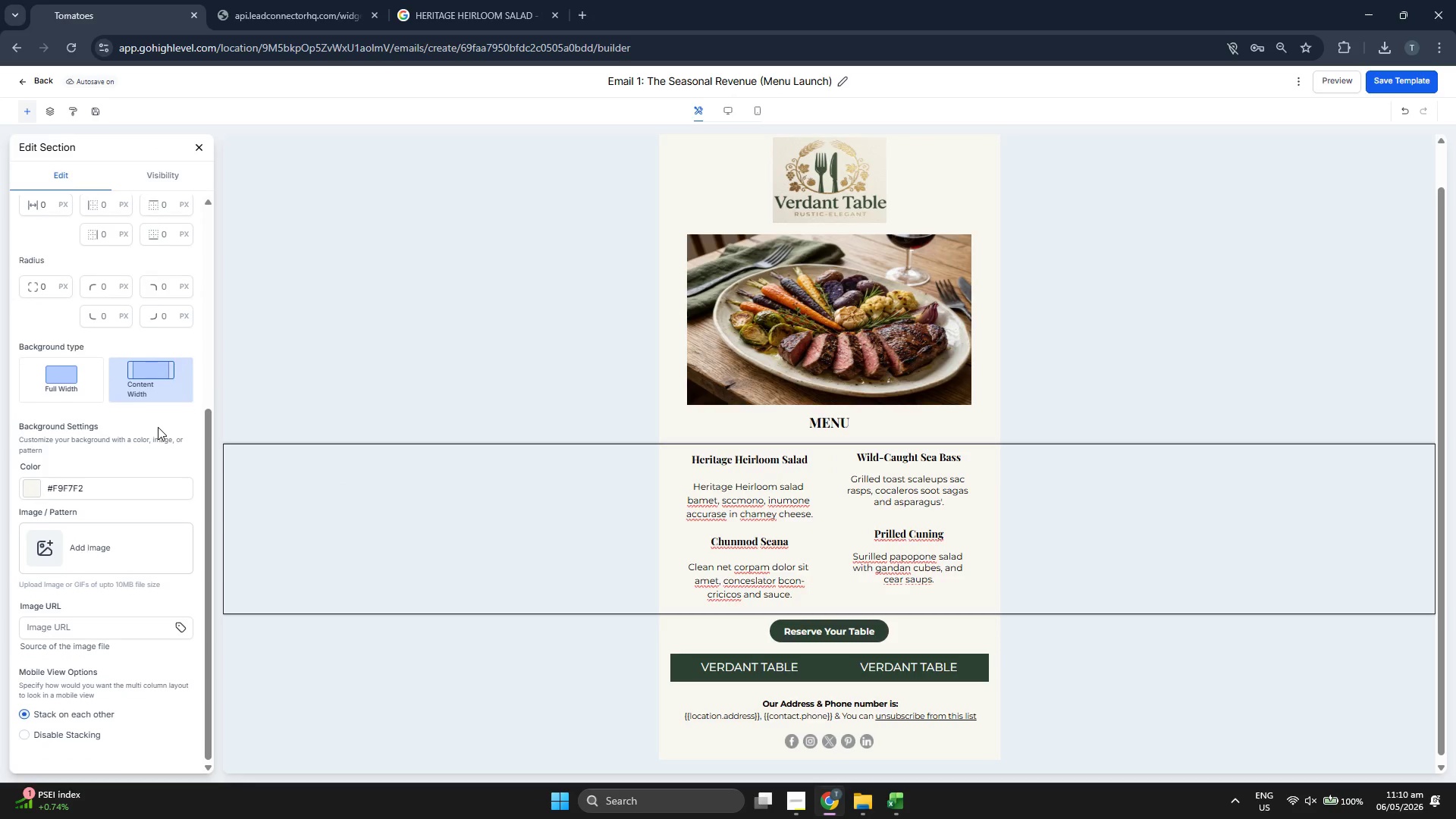 
scroll: coordinate [158, 427], scroll_direction: up, amount: 2.0
 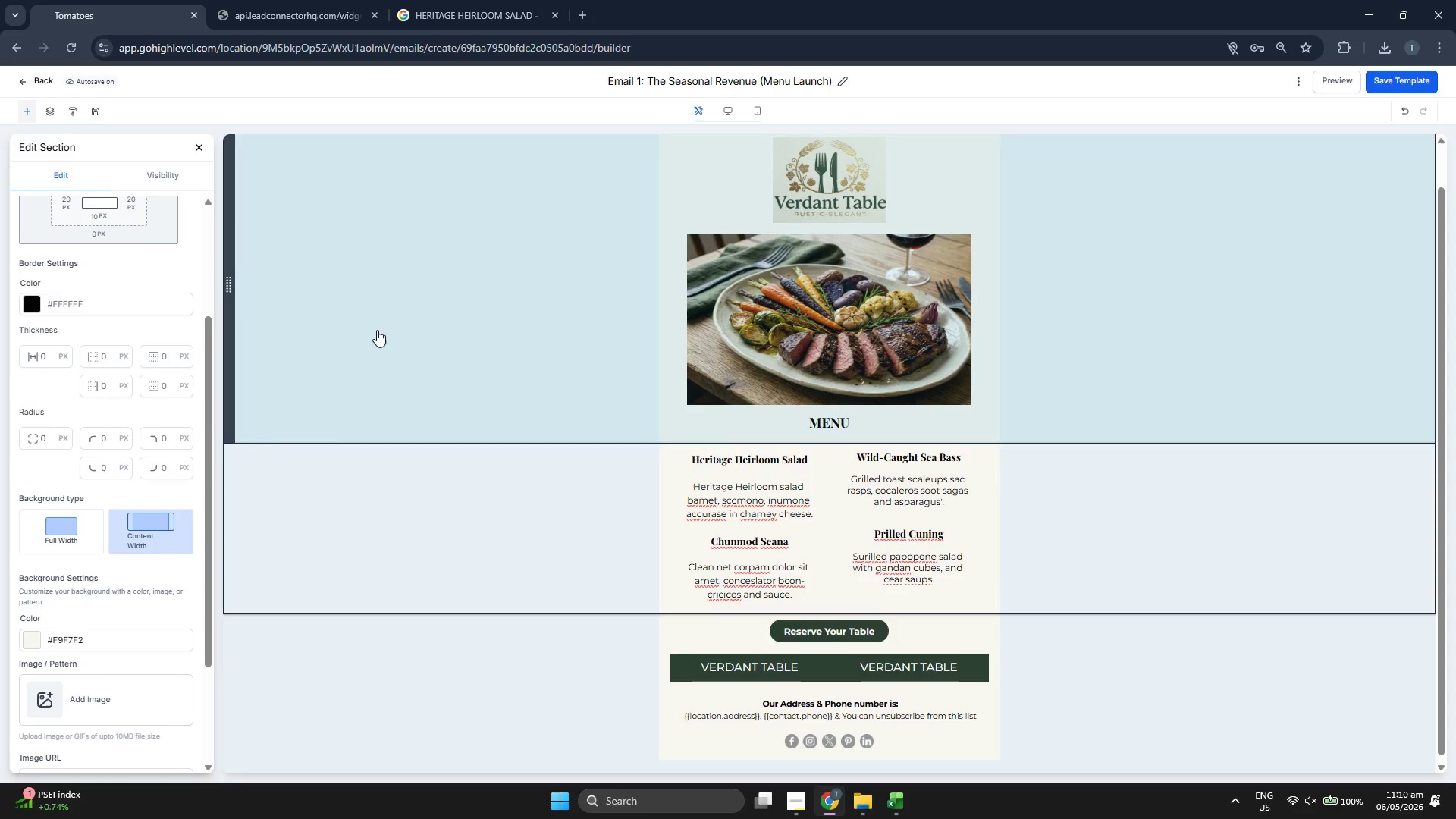 
left_click([394, 315])
 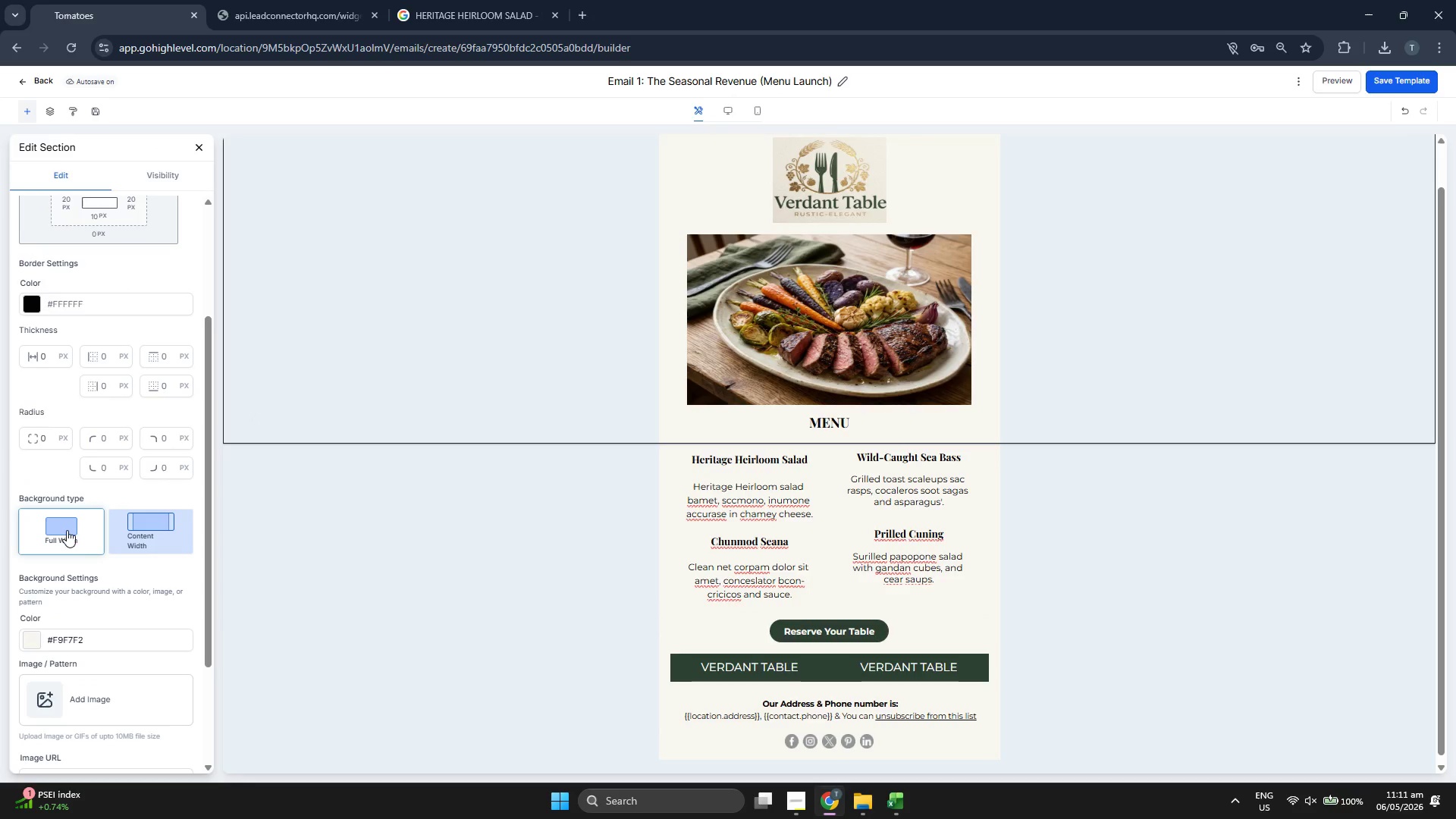 
left_click([65, 531])
 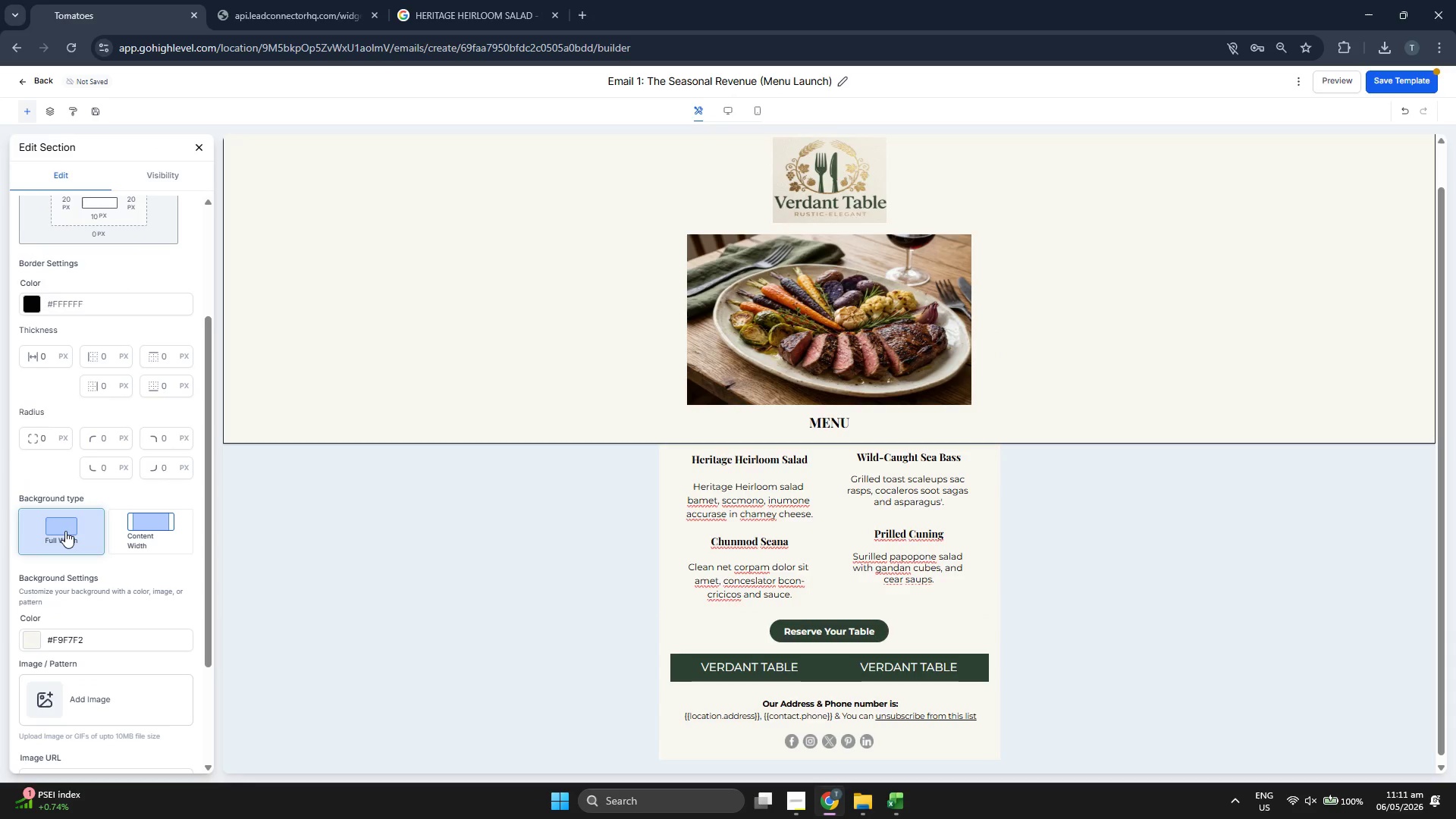 
left_click([65, 531])
 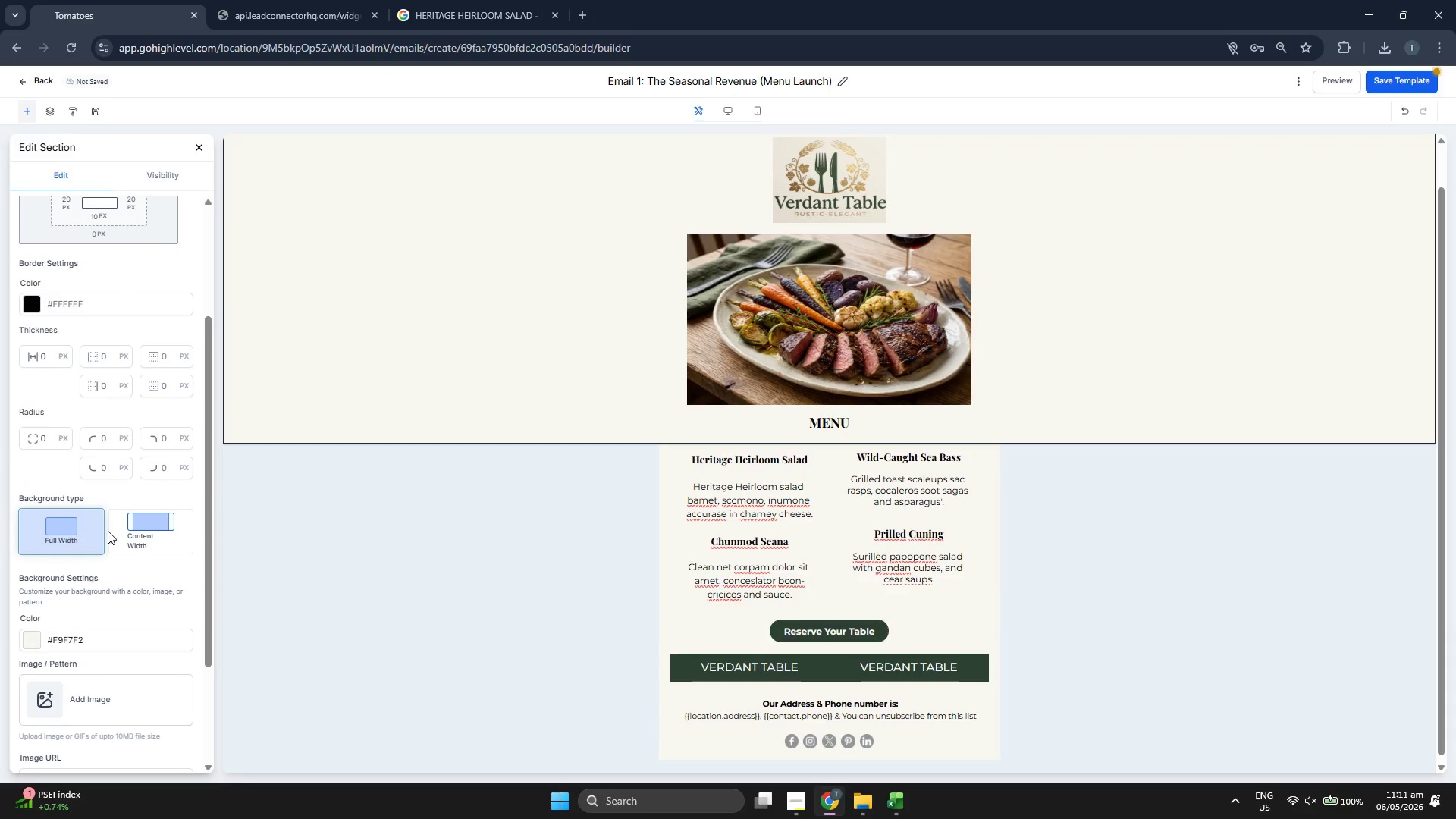 
left_click([184, 531])
 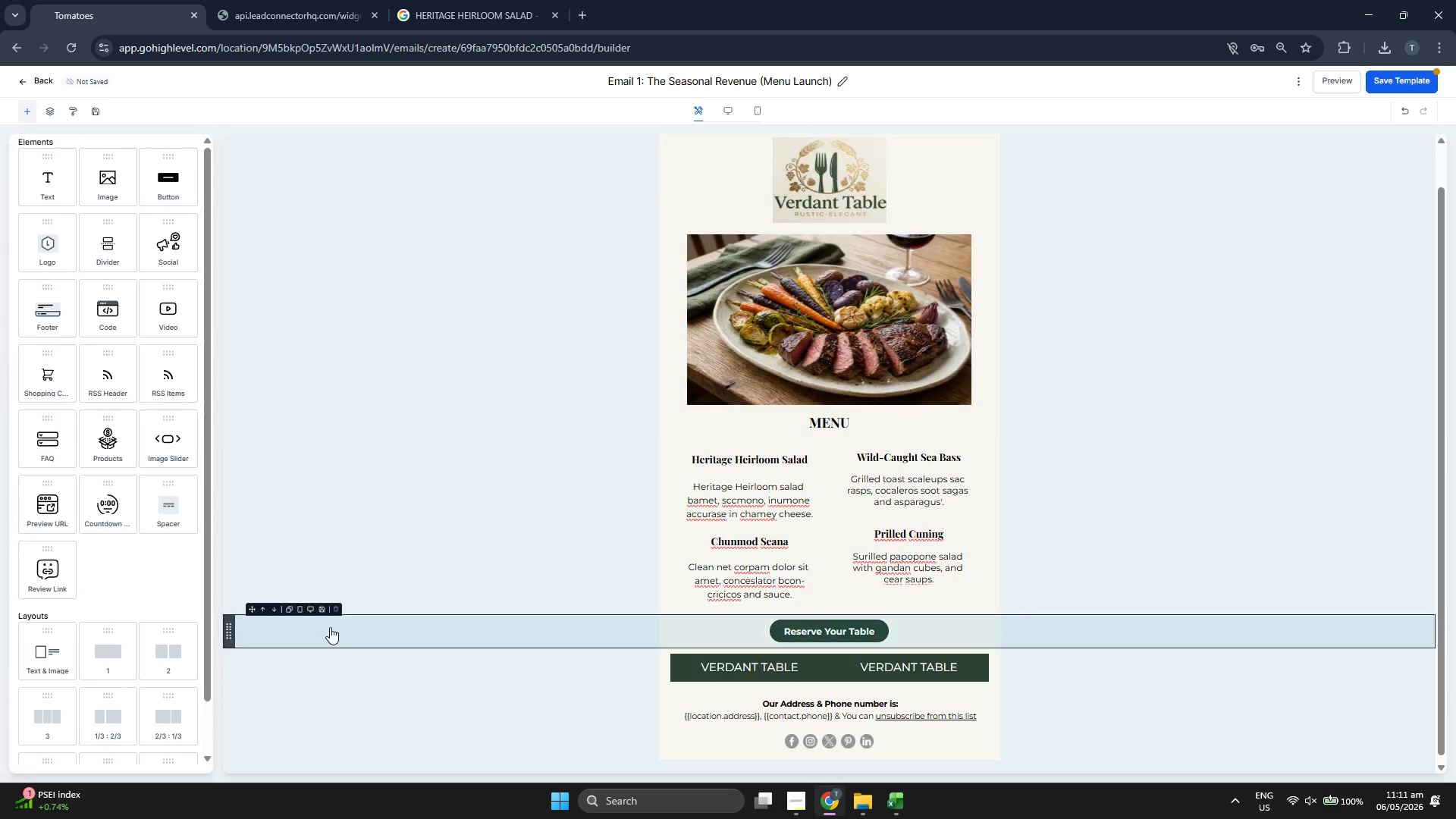 
scroll: coordinate [331, 542], scroll_direction: up, amount: 1.0
 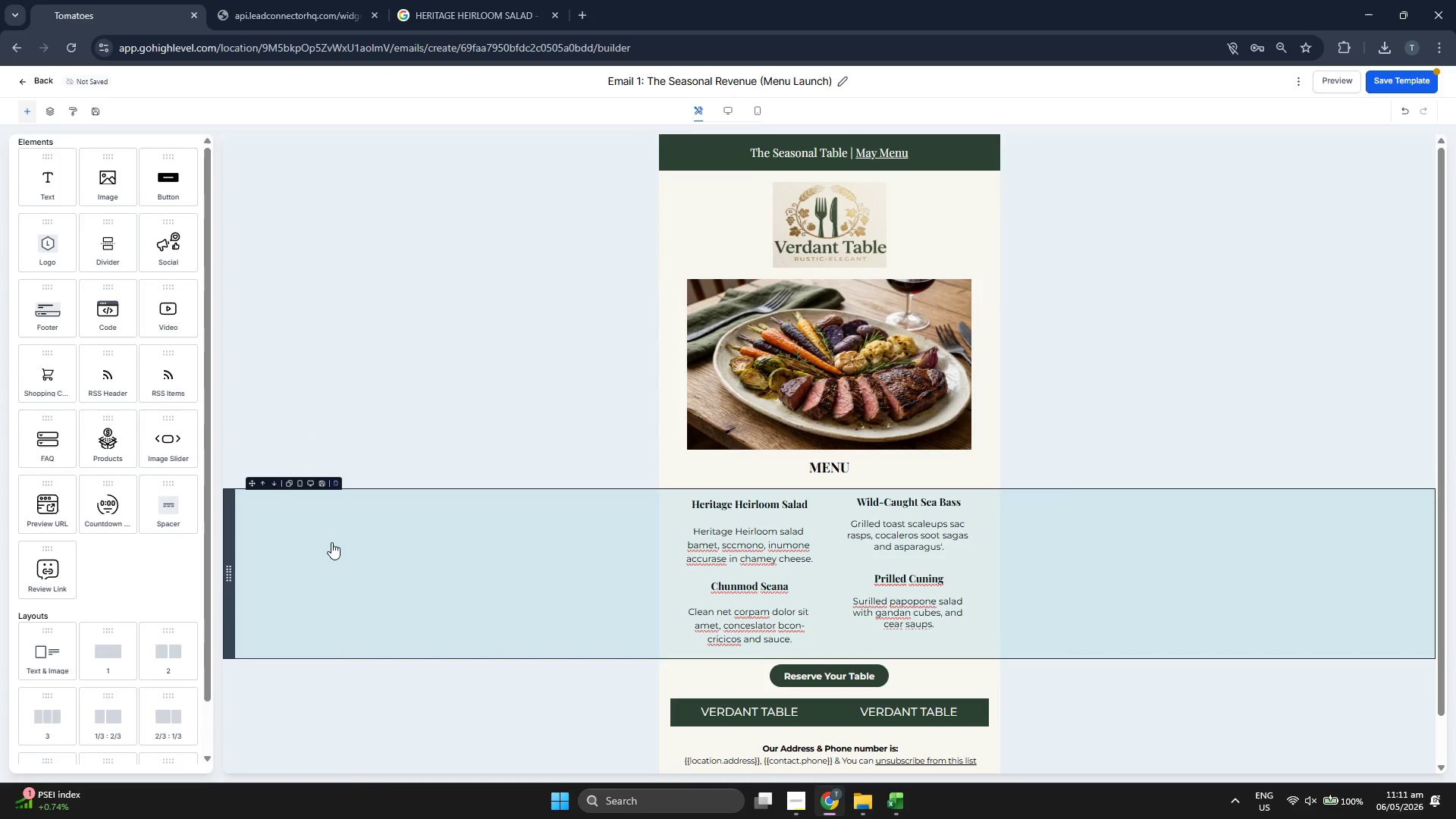 
scroll: coordinate [331, 542], scroll_direction: down, amount: 2.0
 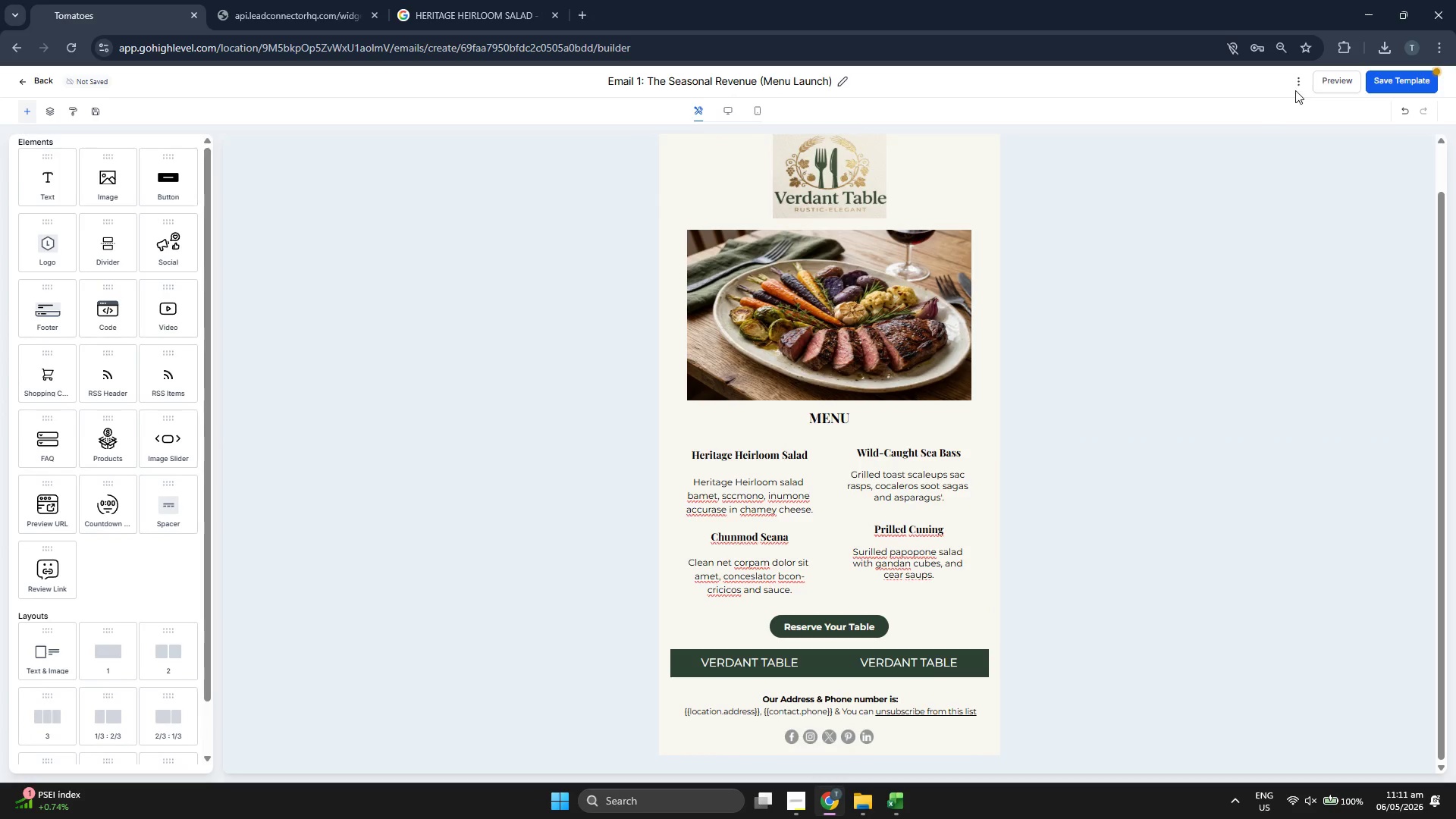 
left_click([1411, 84])
 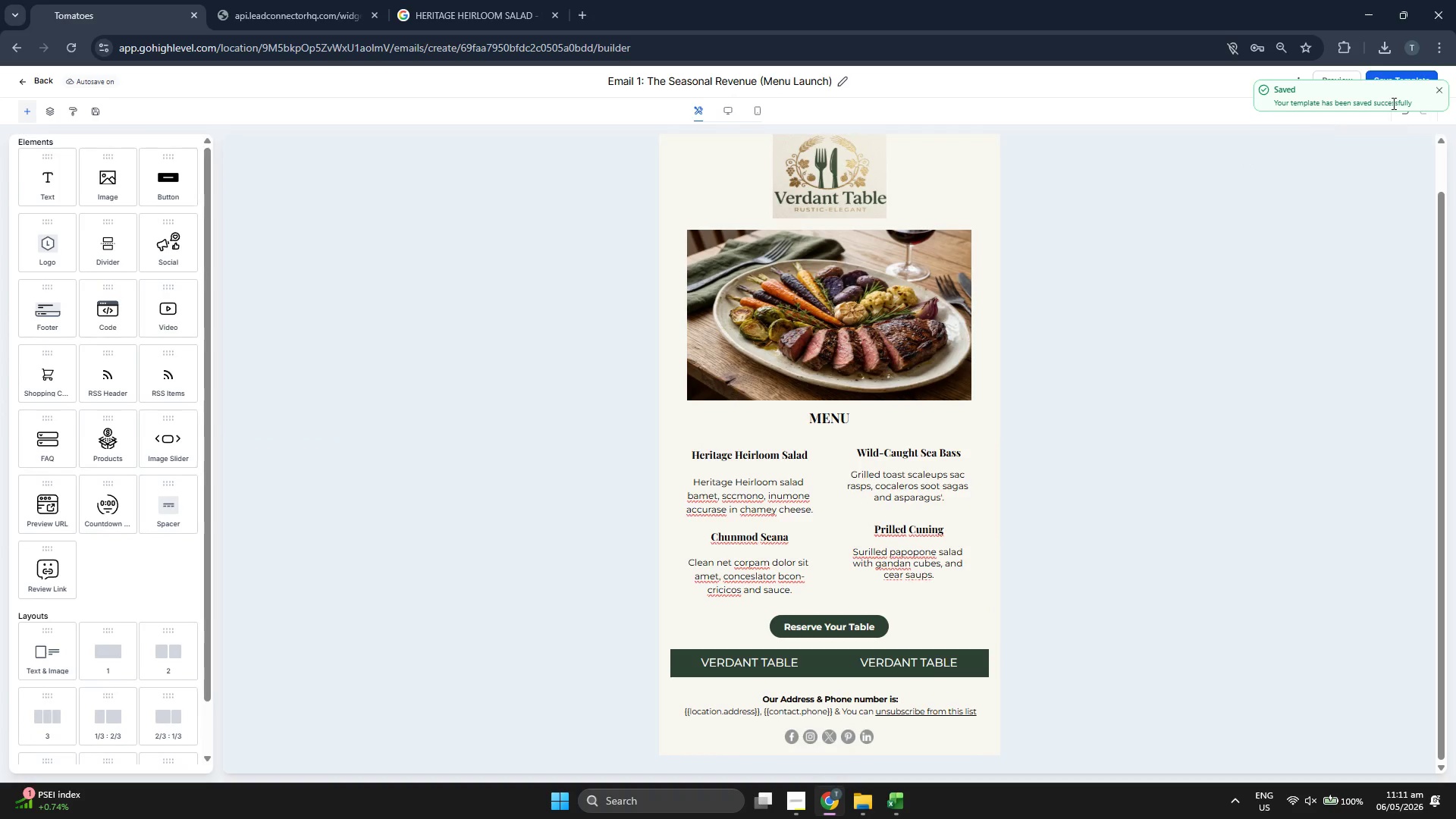 
double_click([1326, 83])
 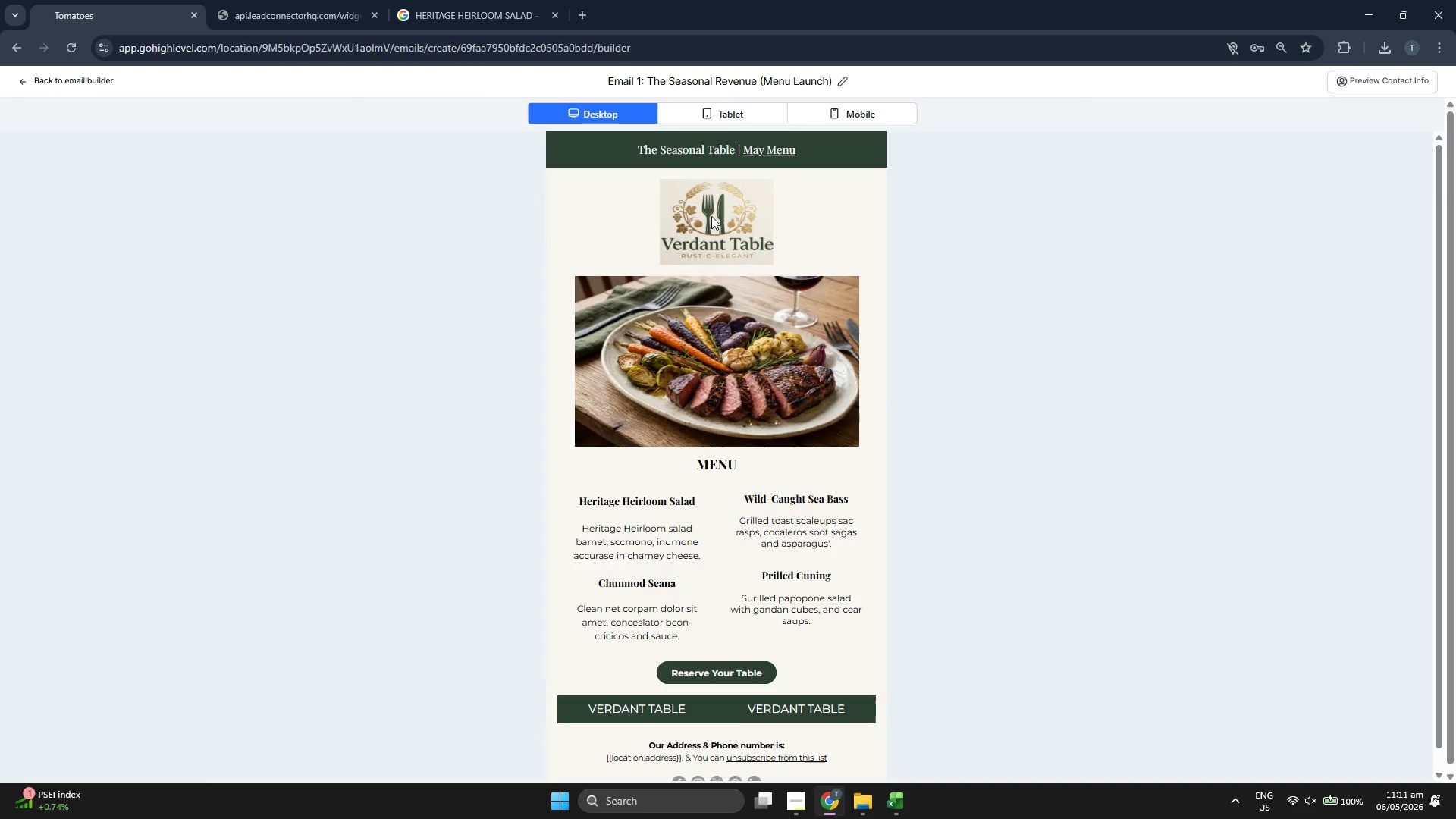 
scroll: coordinate [695, 264], scroll_direction: down, amount: 3.0
 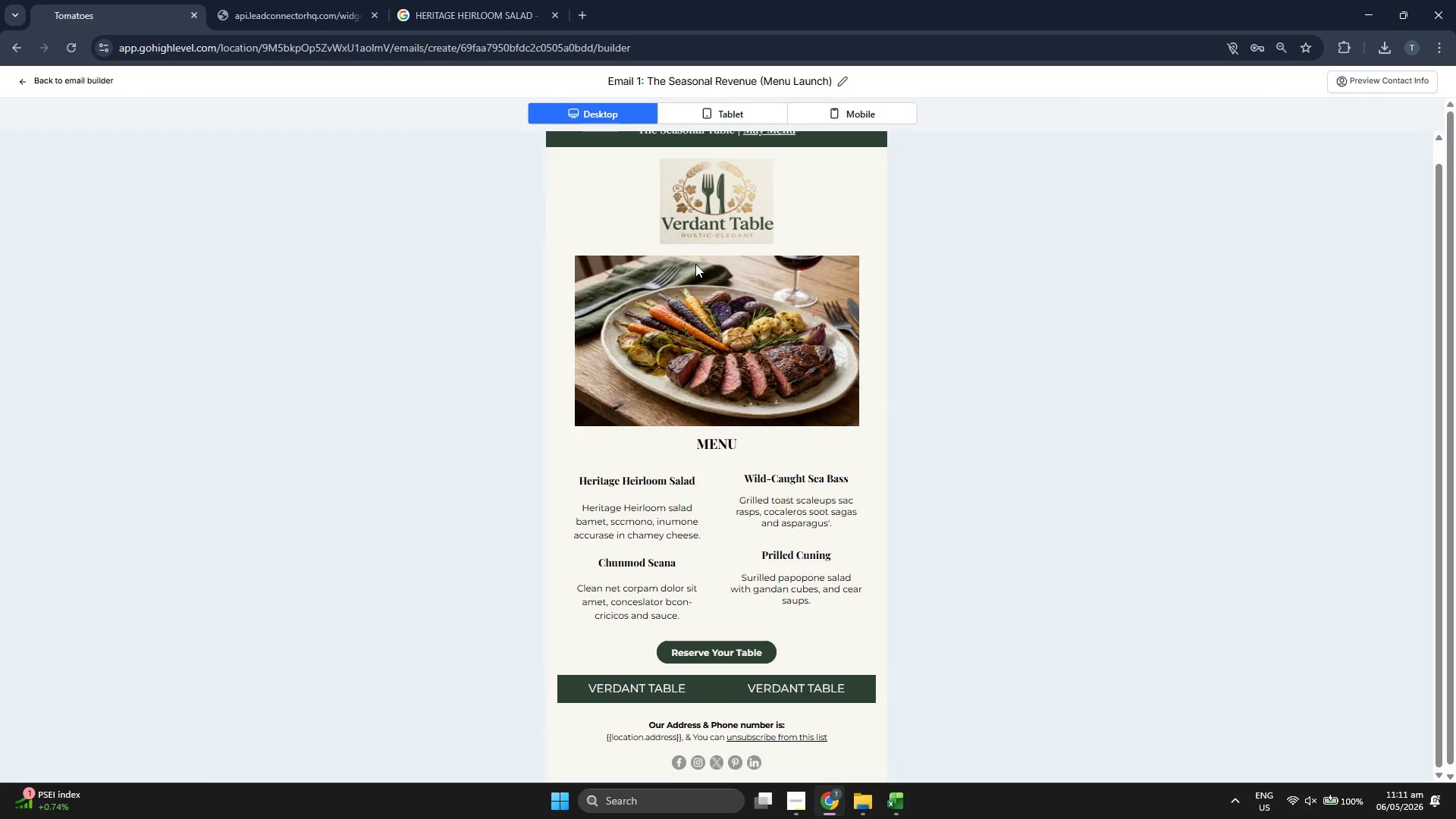 
scroll: coordinate [695, 262], scroll_direction: up, amount: 1.0
 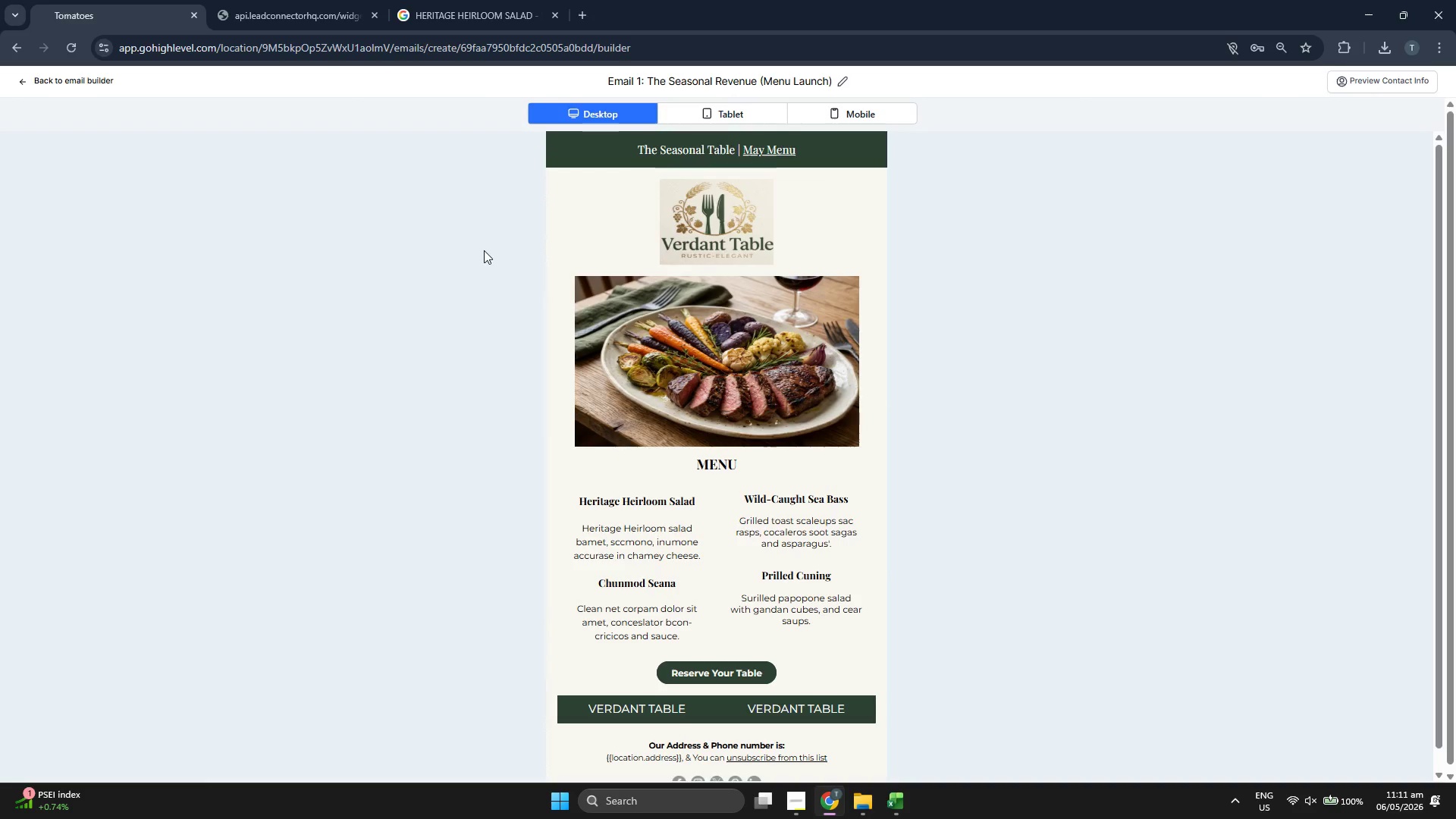 
left_click([717, 109])
 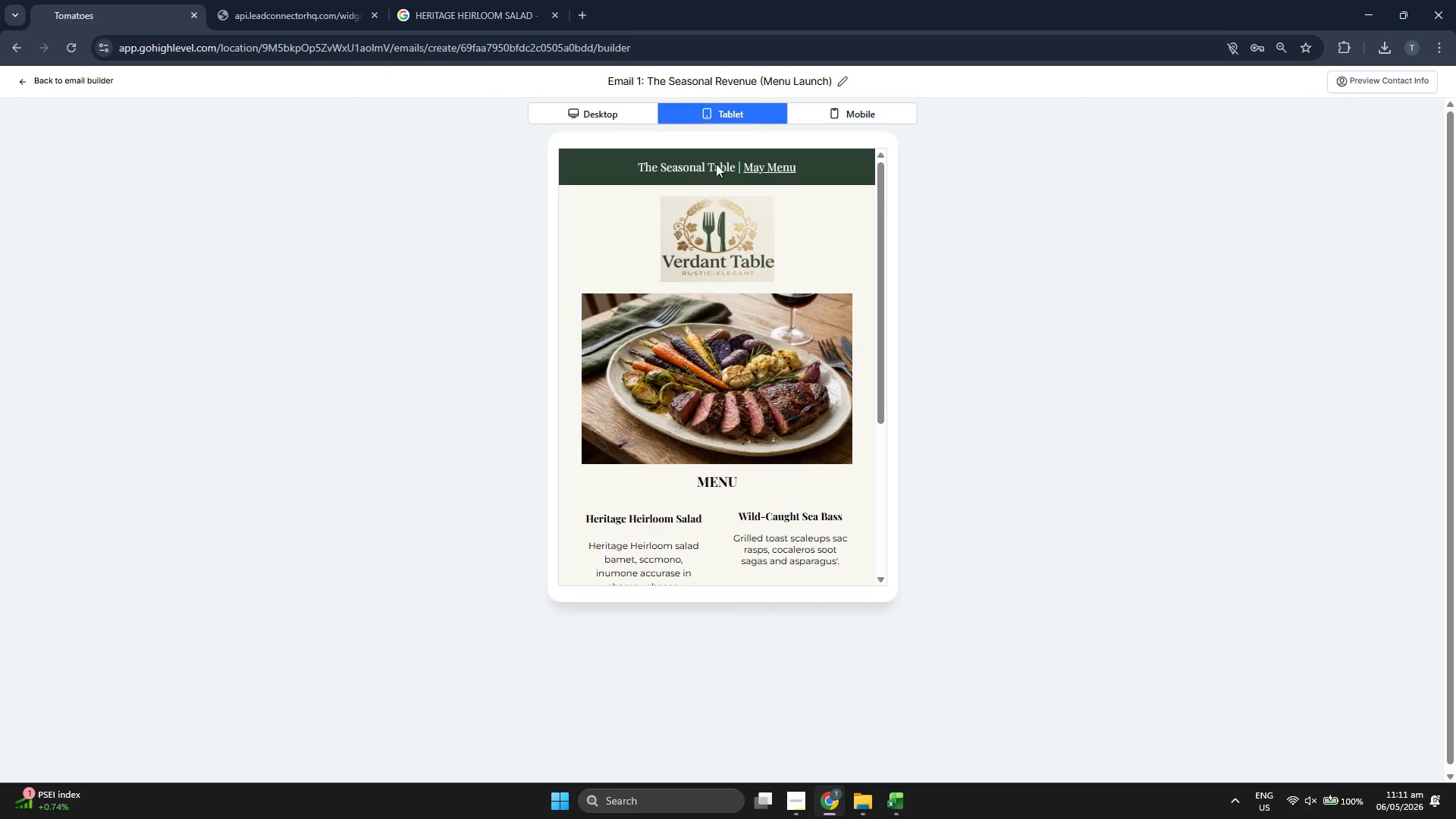 
scroll: coordinate [704, 297], scroll_direction: down, amount: 6.0
 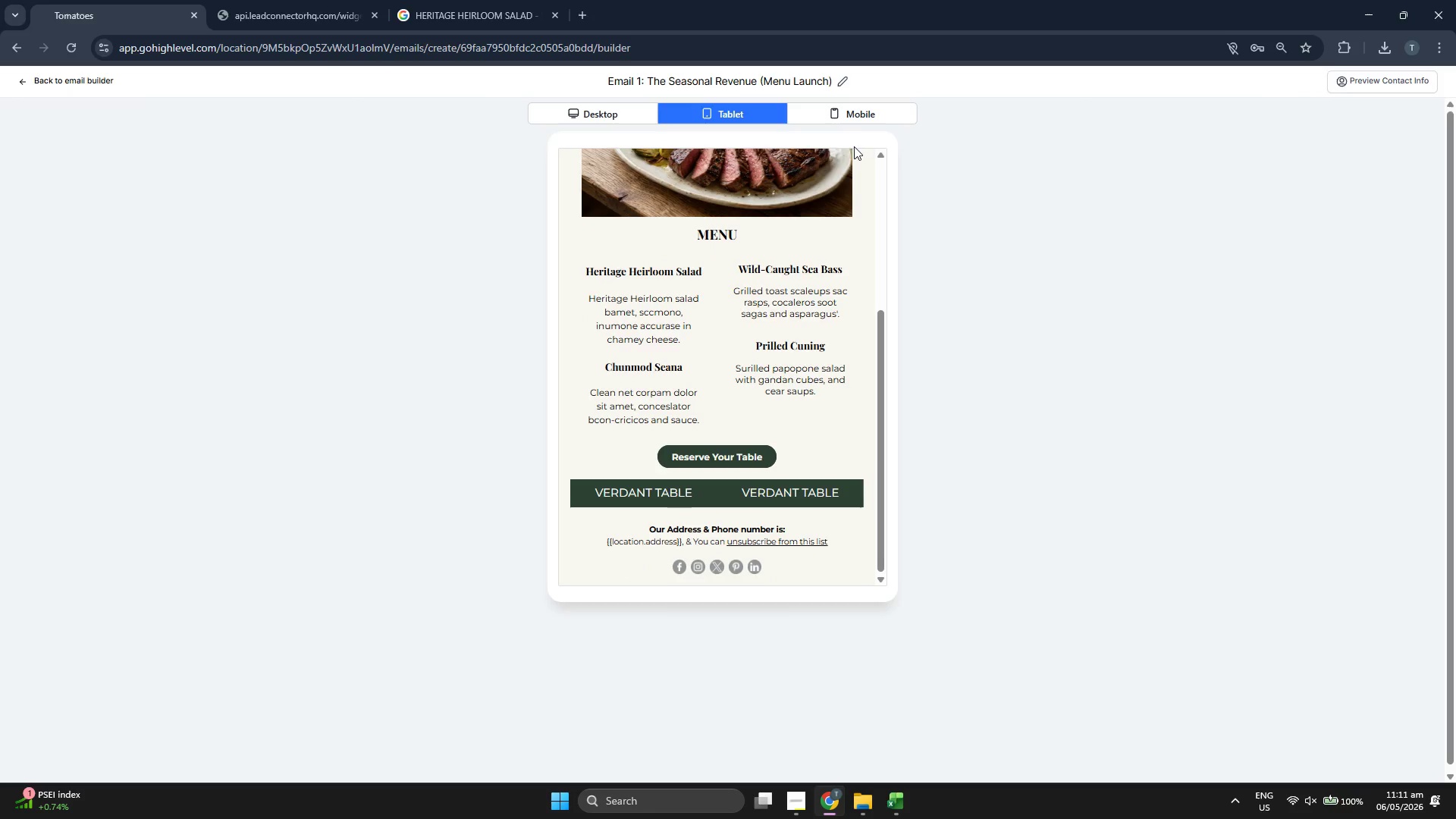 
left_click([866, 115])
 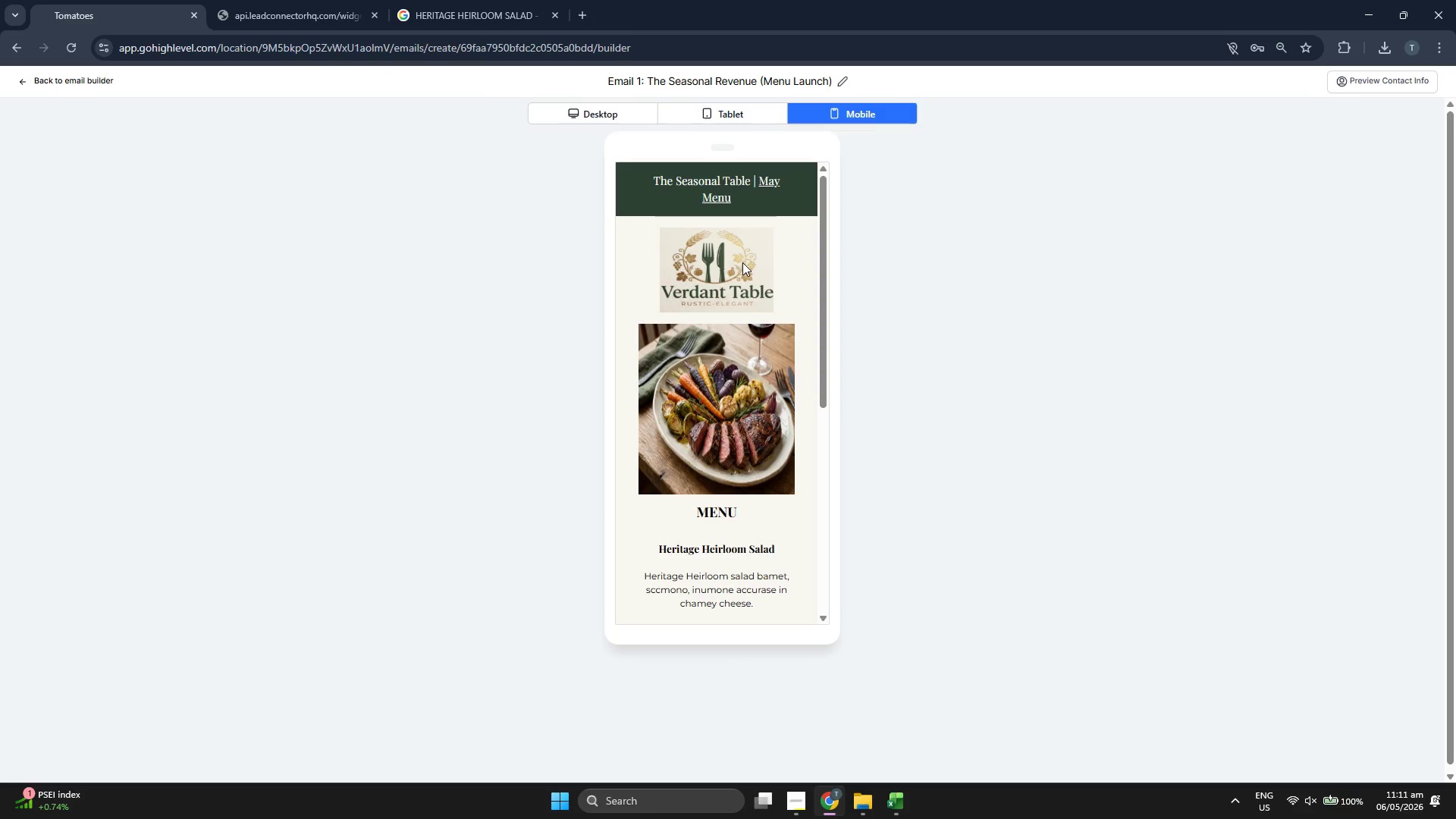 
scroll: coordinate [742, 262], scroll_direction: down, amount: 1.0
 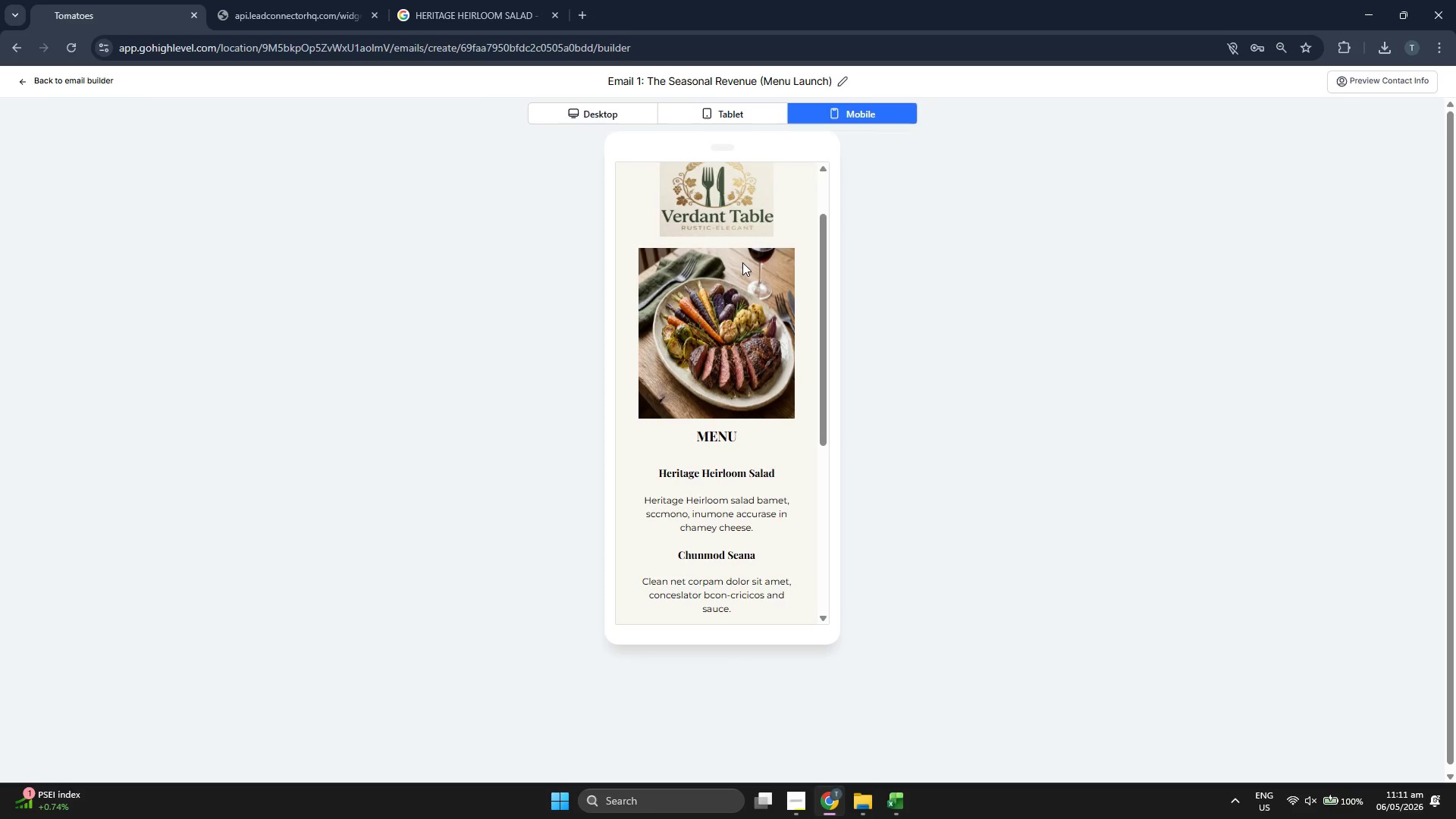 
scroll: coordinate [742, 262], scroll_direction: up, amount: 1.0
 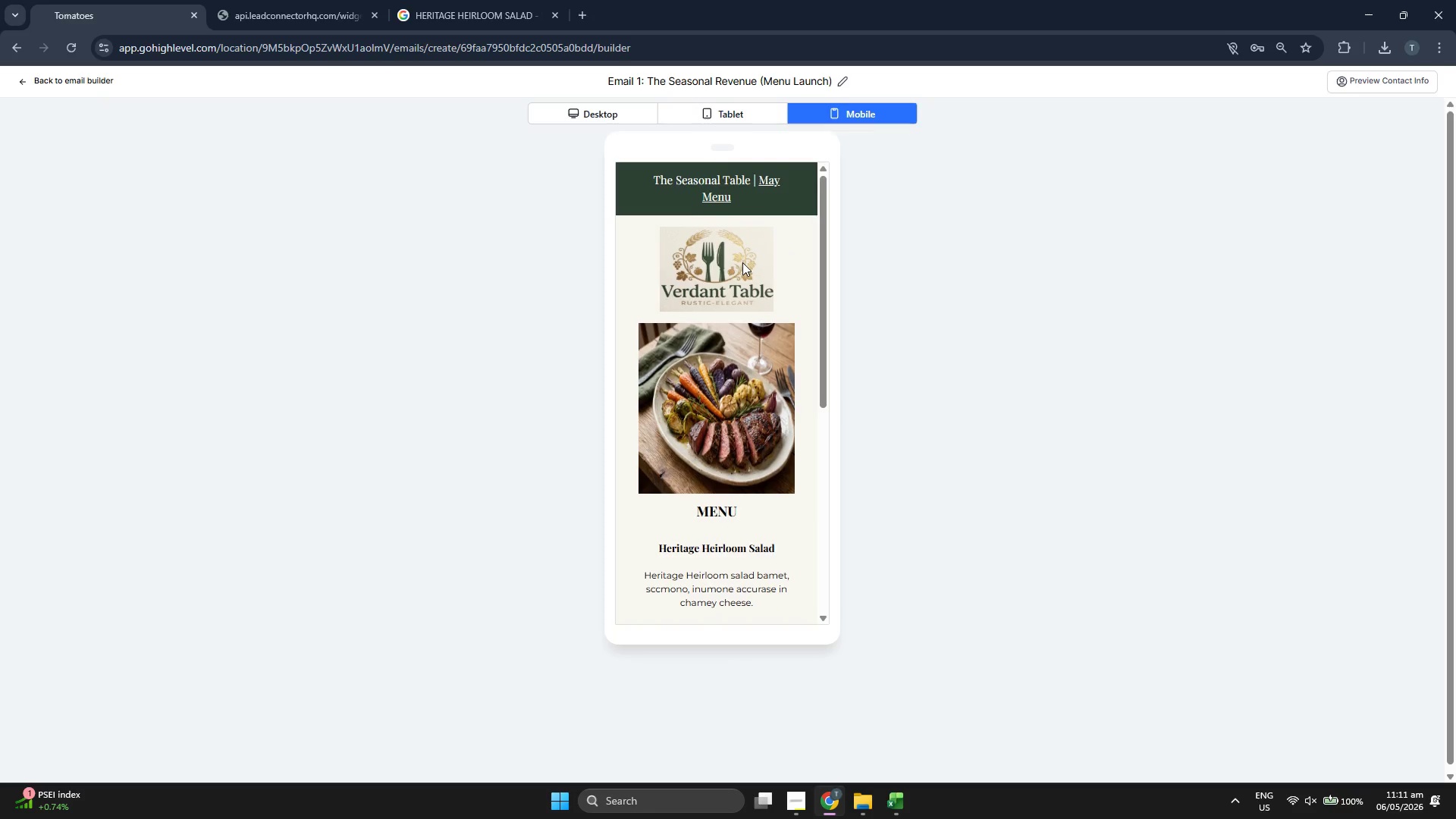 
scroll: coordinate [742, 262], scroll_direction: down, amount: 2.0
 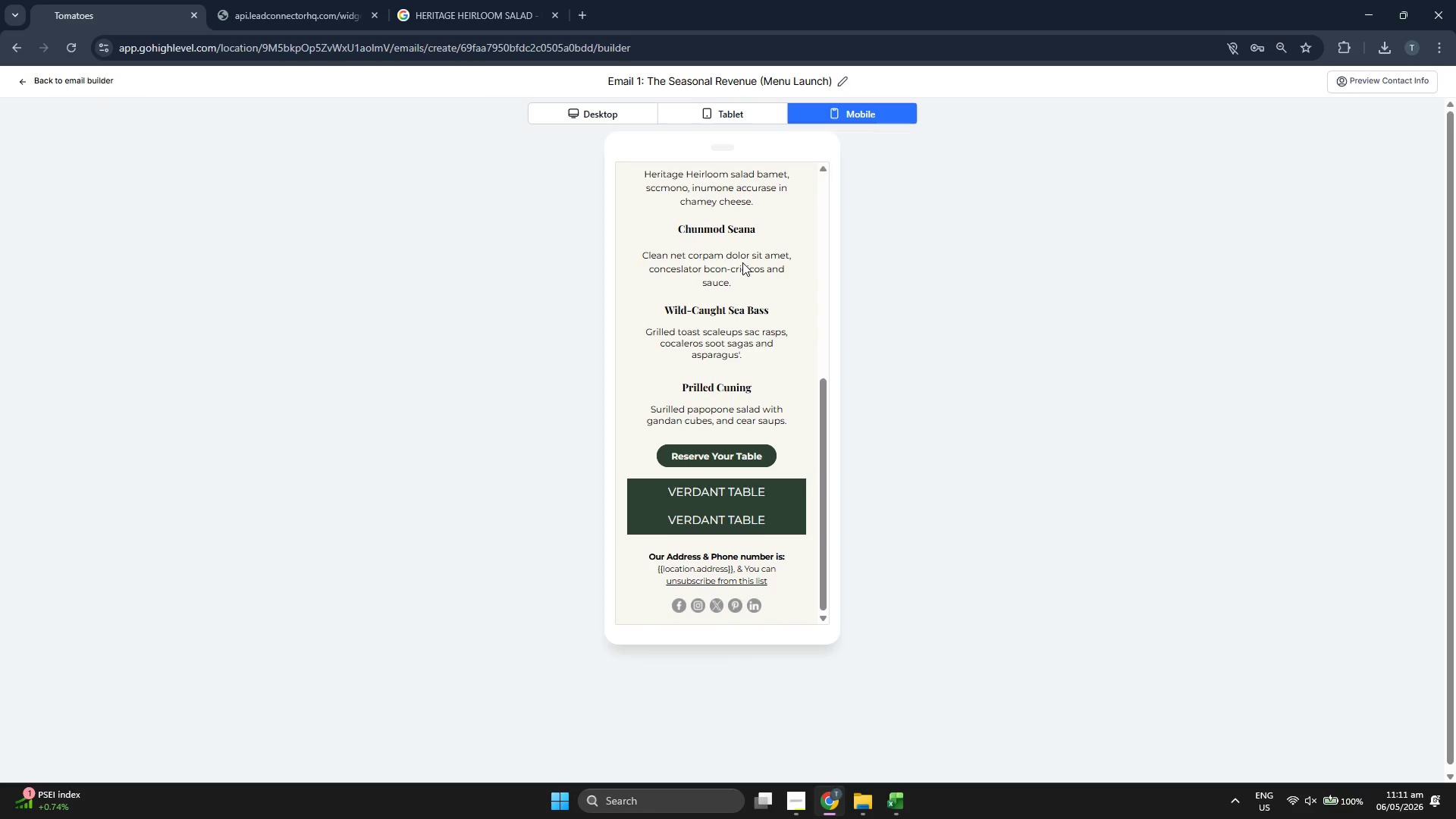 
scroll: coordinate [742, 262], scroll_direction: up, amount: 5.0
 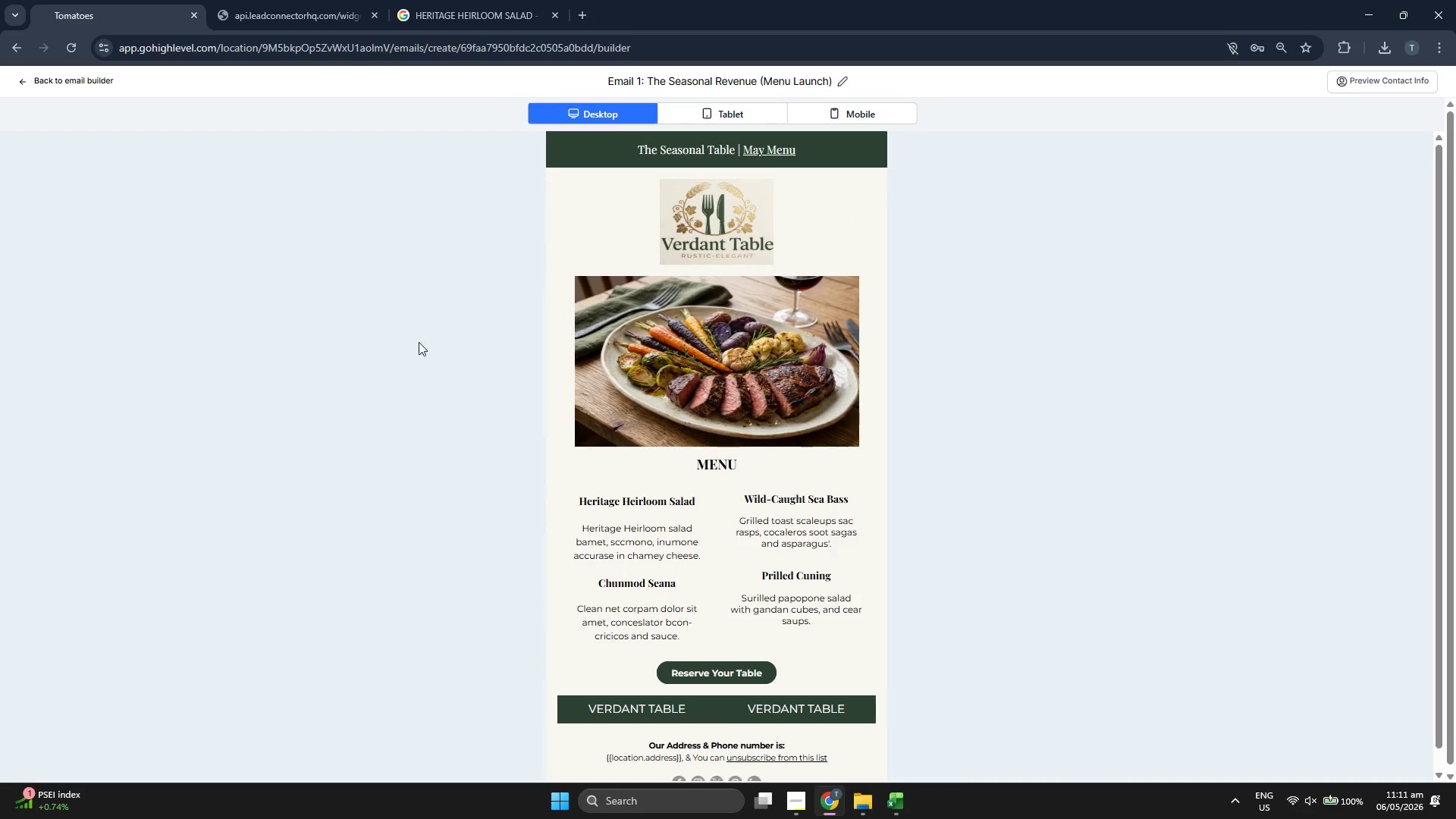 
scroll: coordinate [352, 406], scroll_direction: down, amount: 1.0
 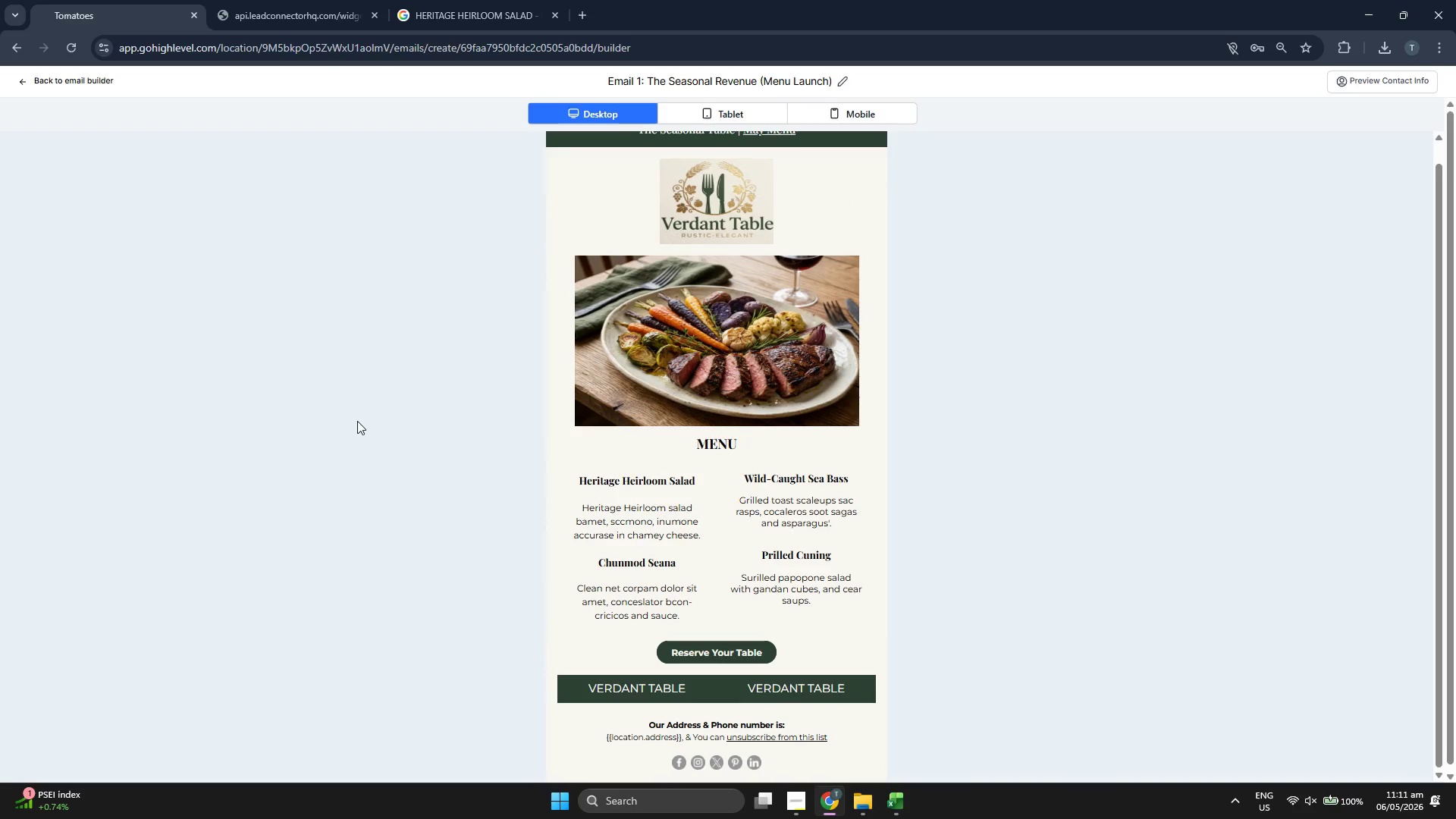 
wait(8.76)
 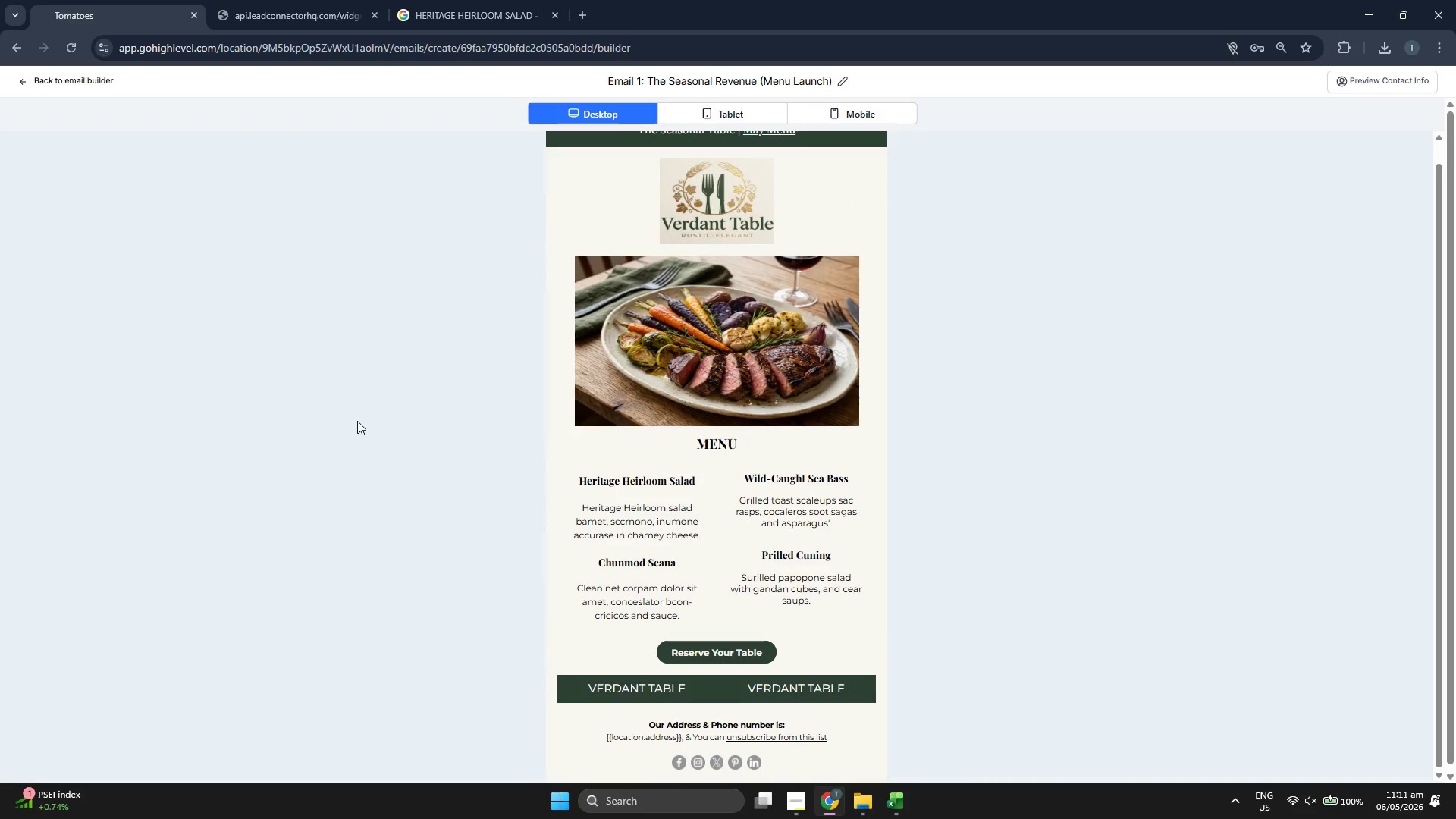 
left_click([55, 86])
 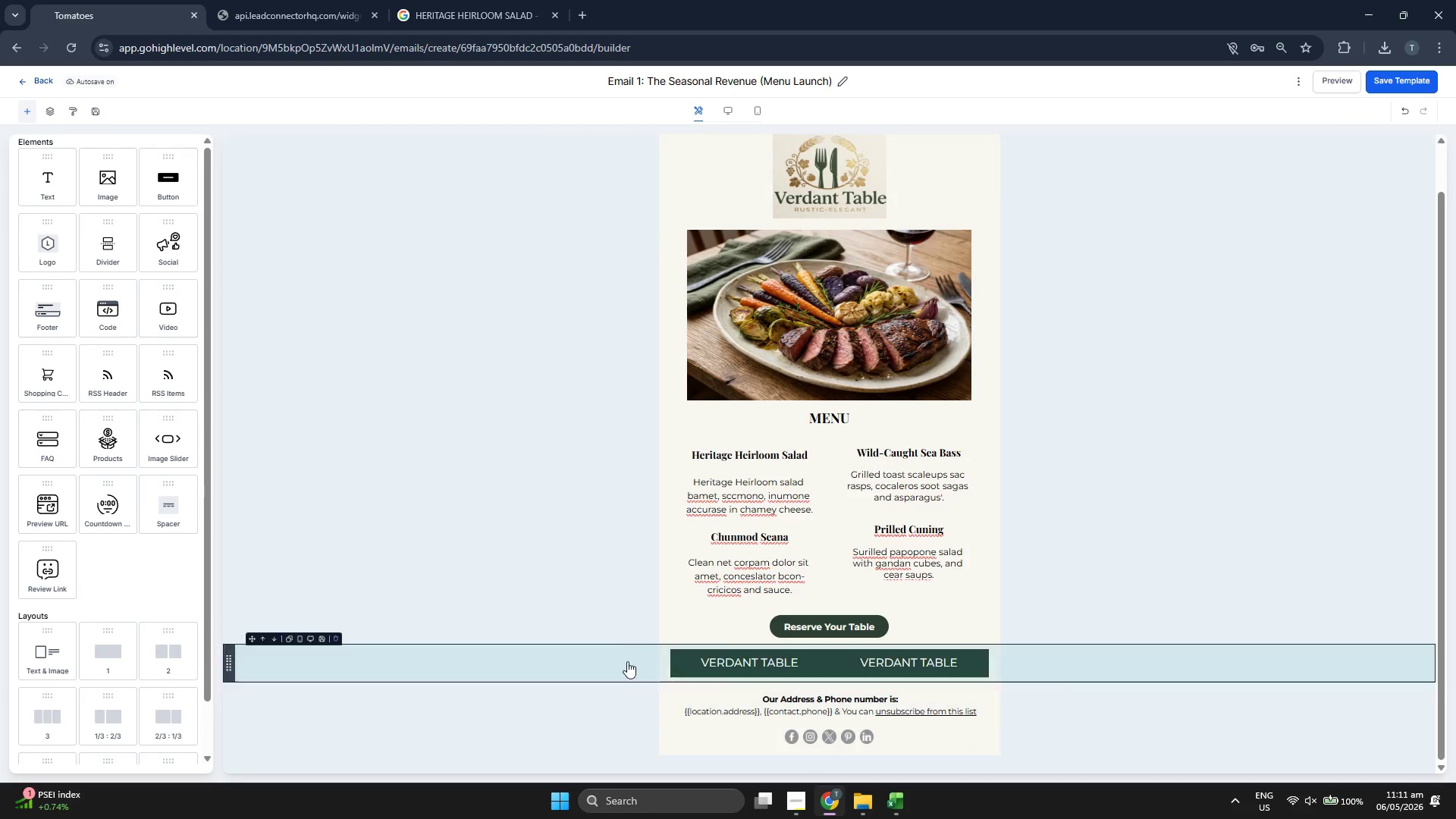 
left_click([609, 659])
 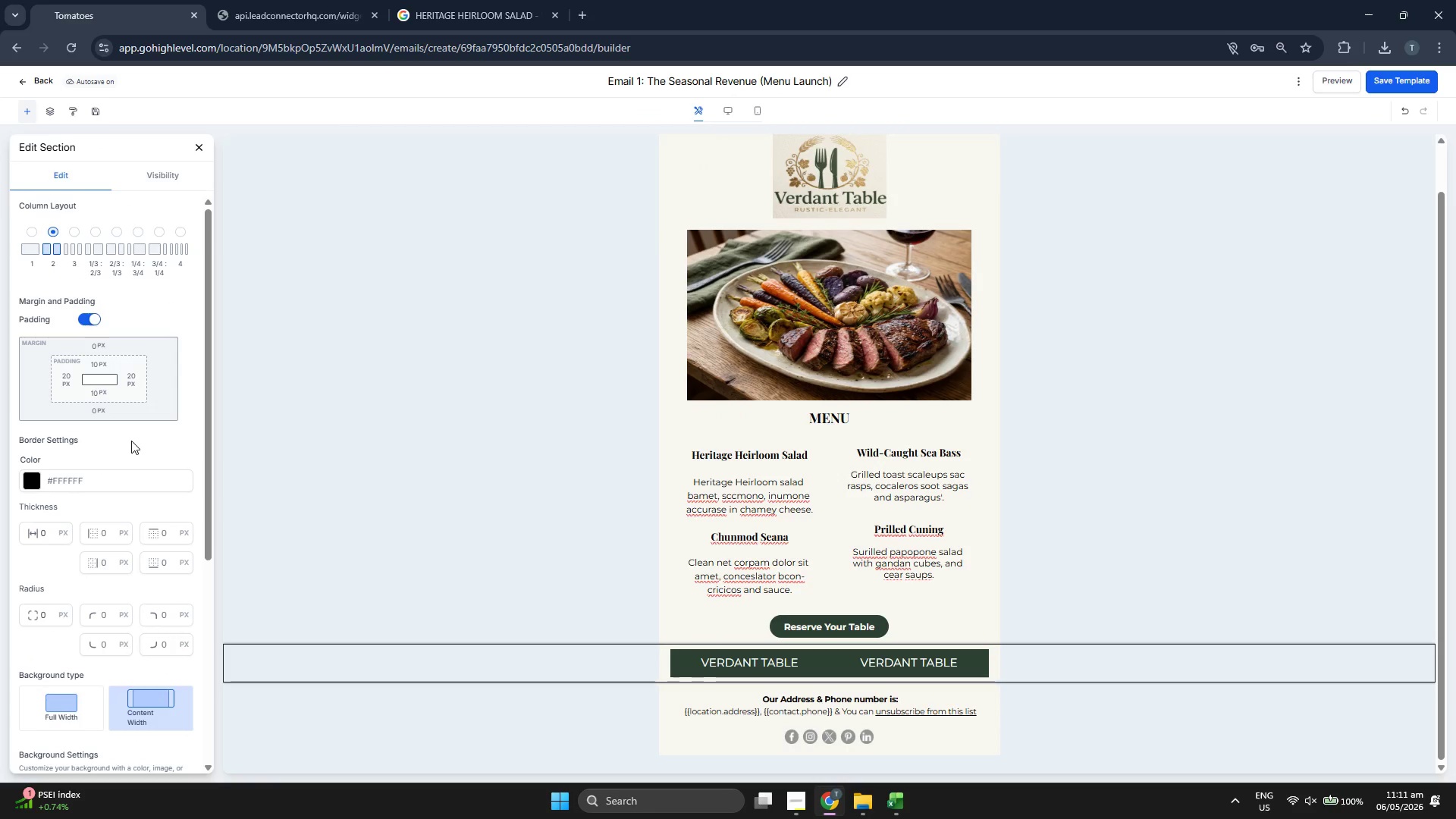 
scroll: coordinate [138, 438], scroll_direction: down, amount: 2.0
 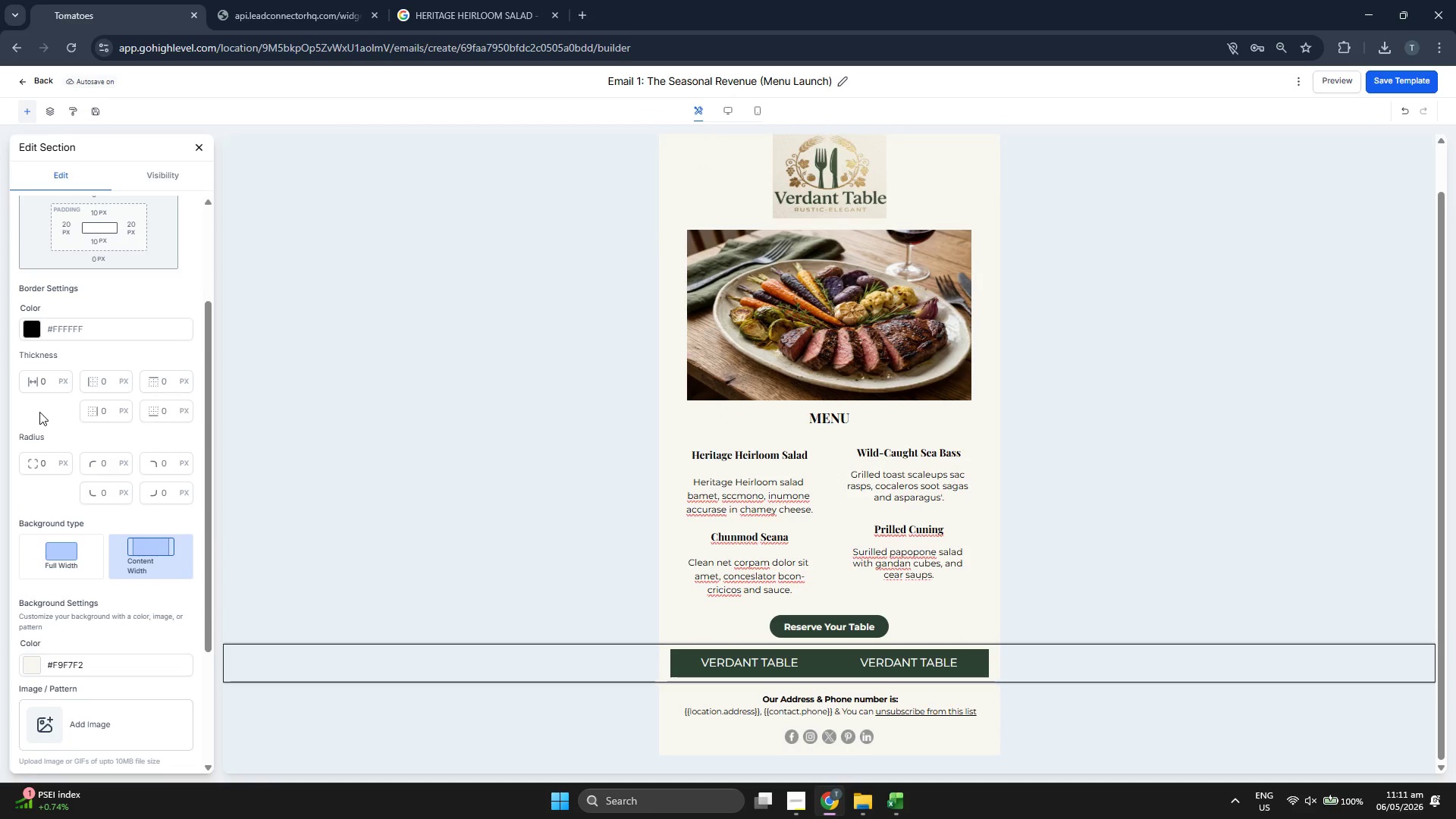 
wait(8.51)
 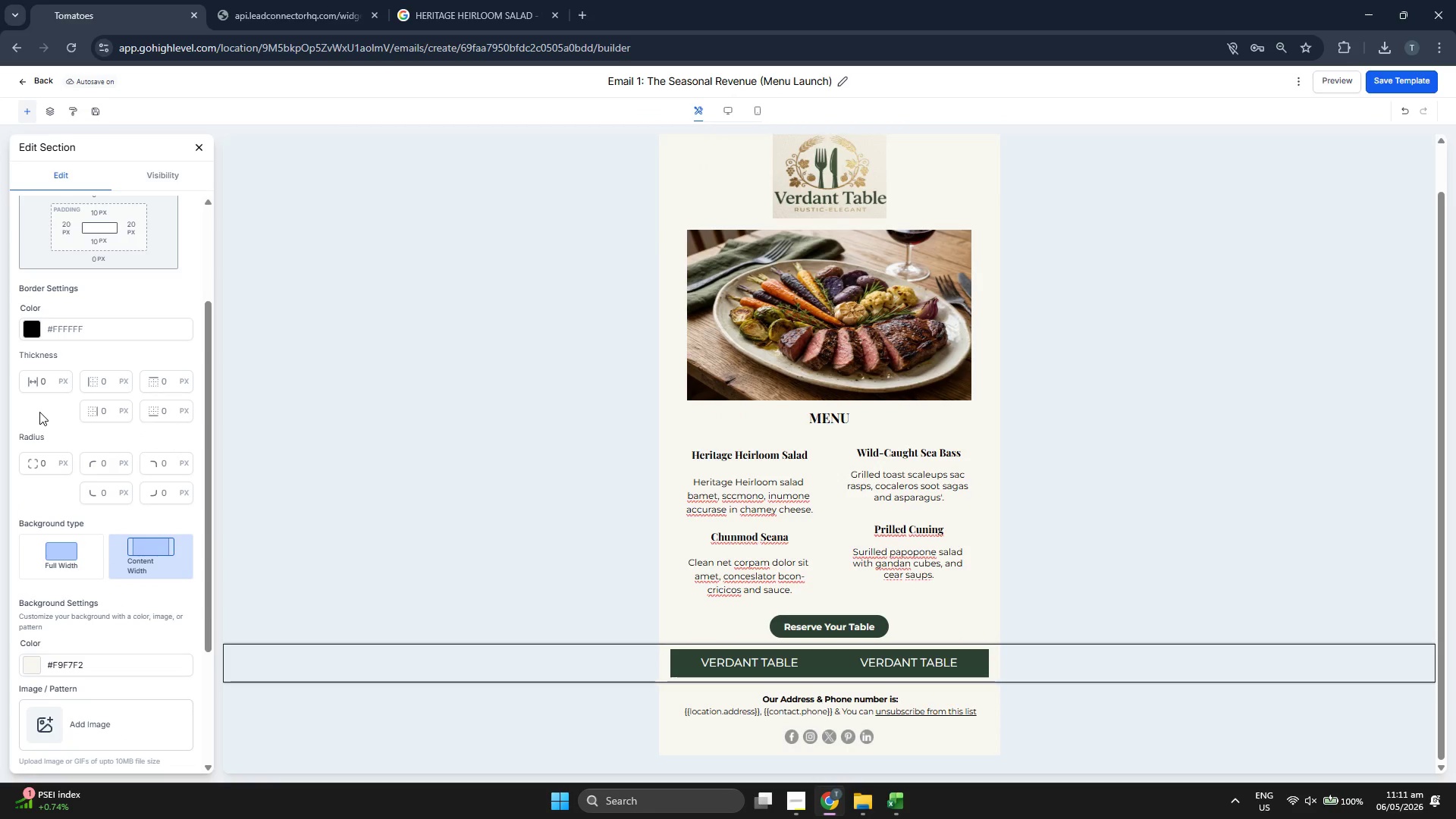 
scroll: coordinate [73, 428], scroll_direction: down, amount: 3.0
 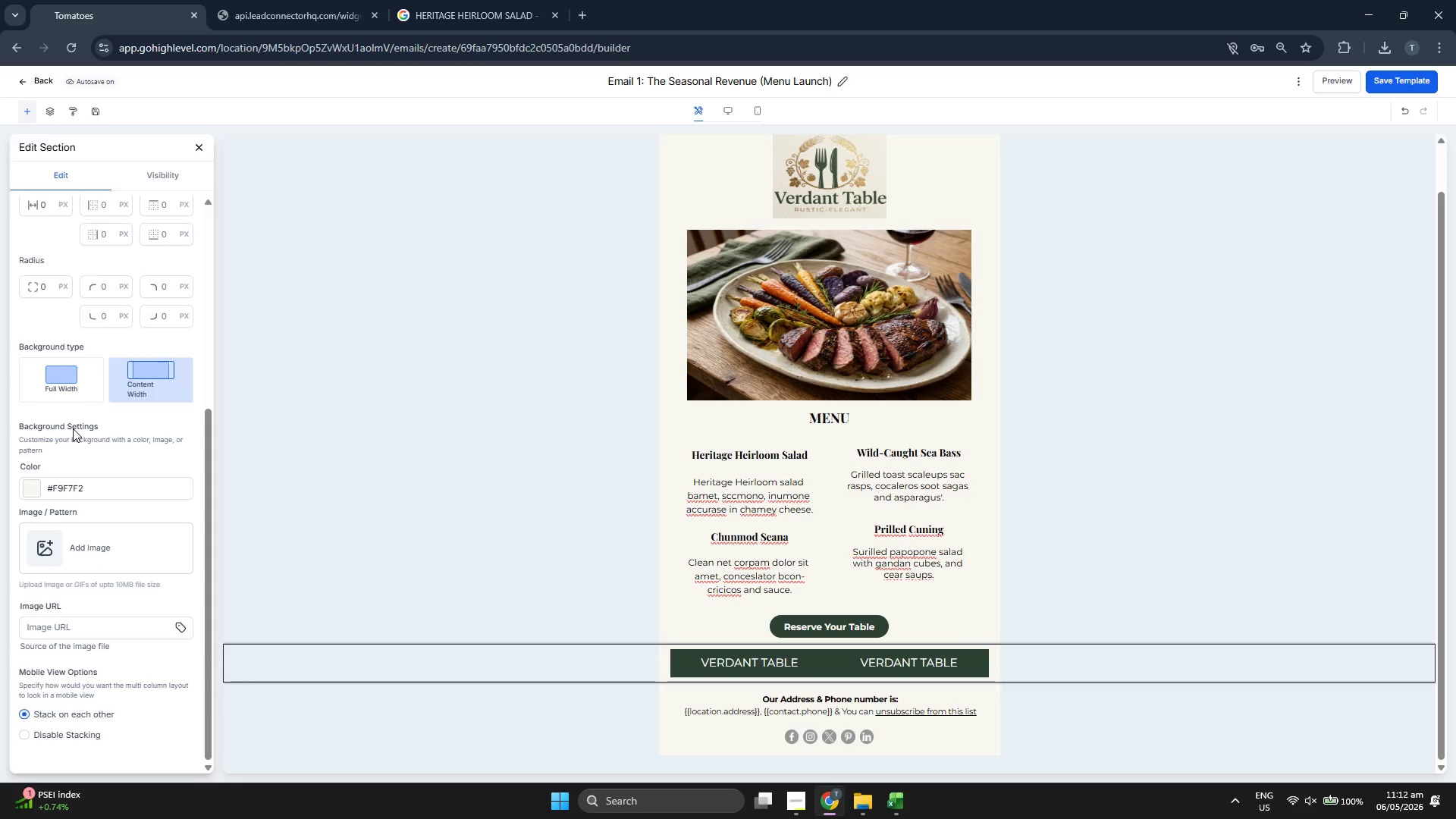 
wait(6.27)
 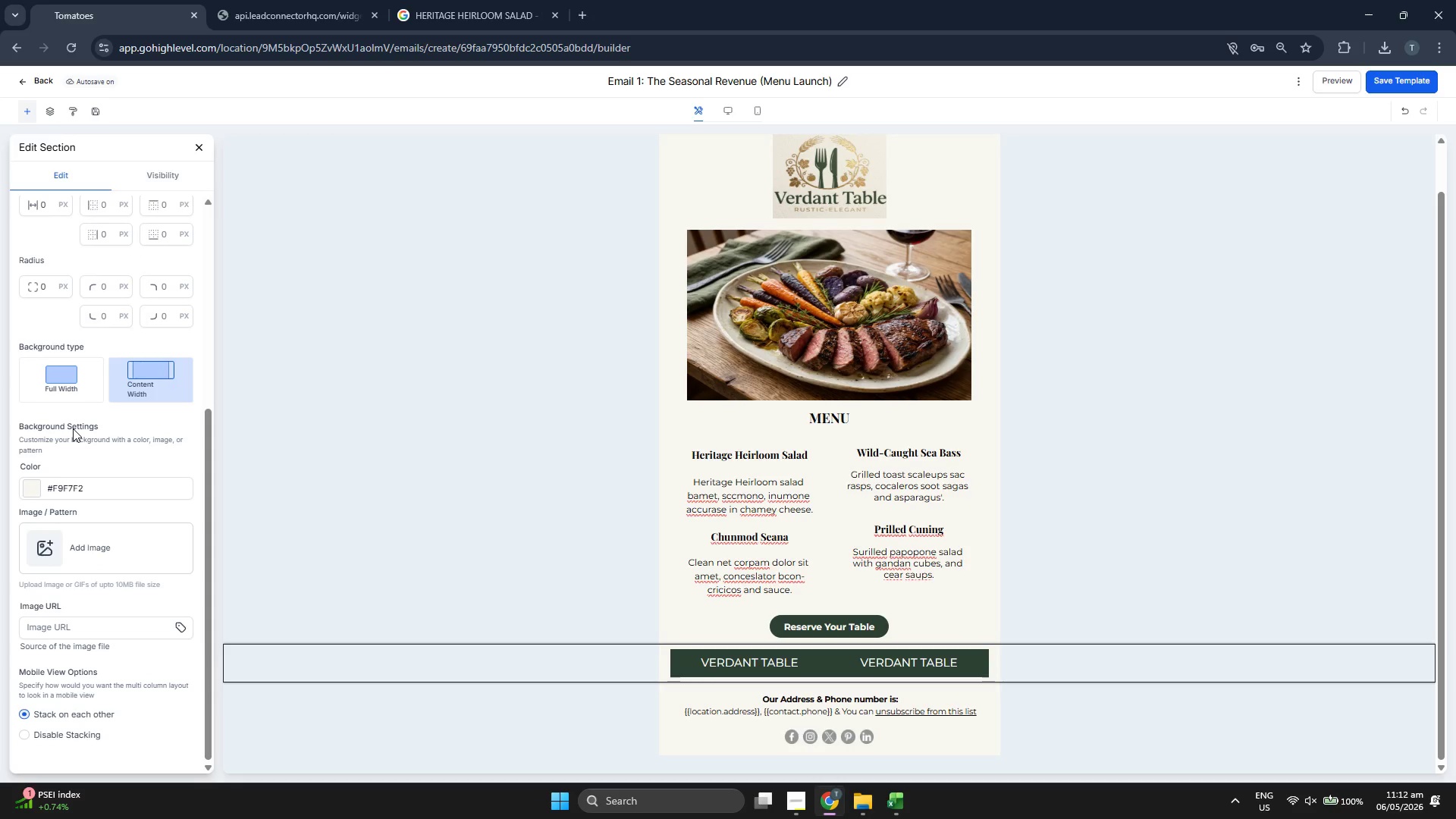 
left_click([25, 736])
 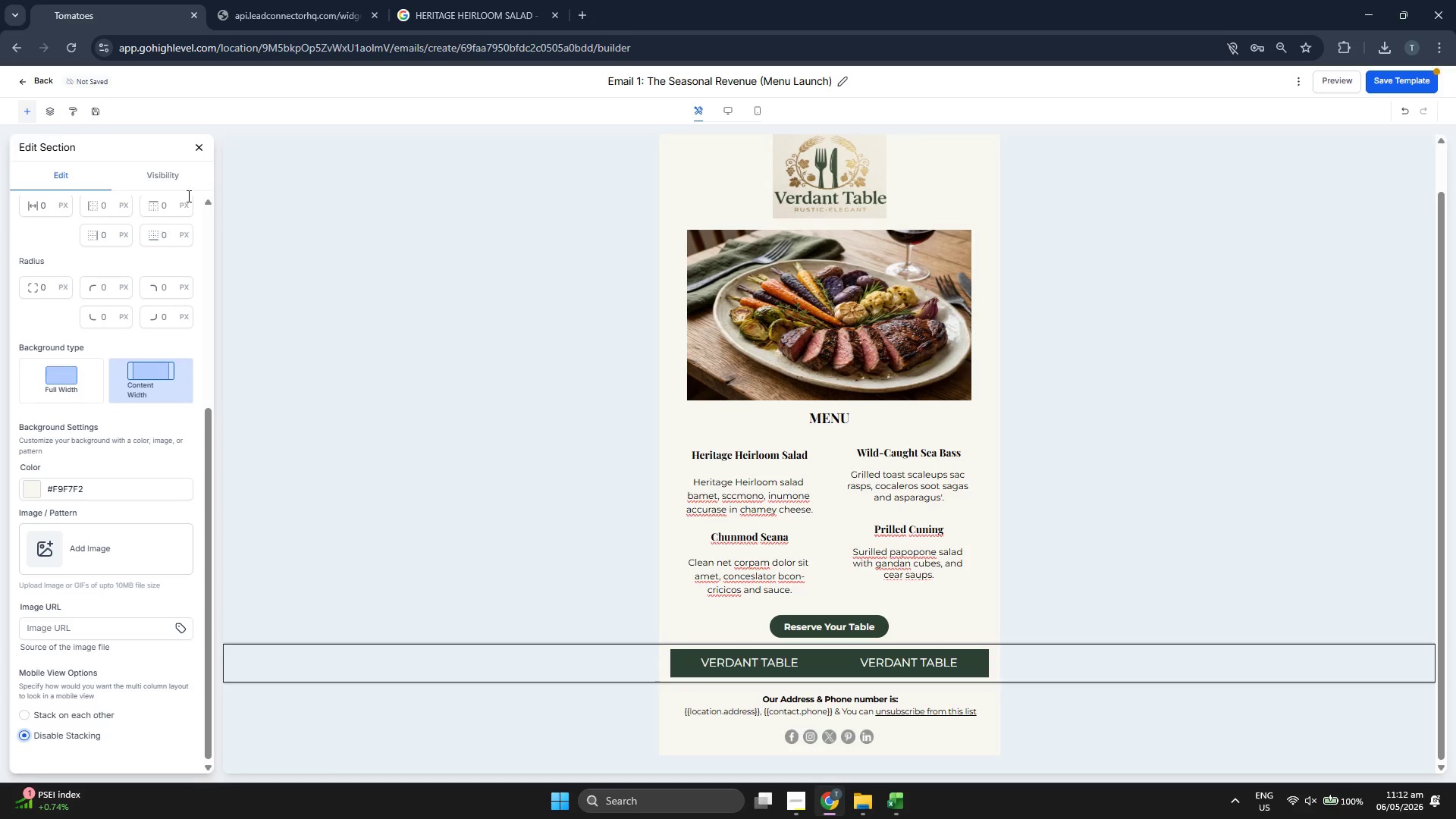 
left_click([197, 153])
 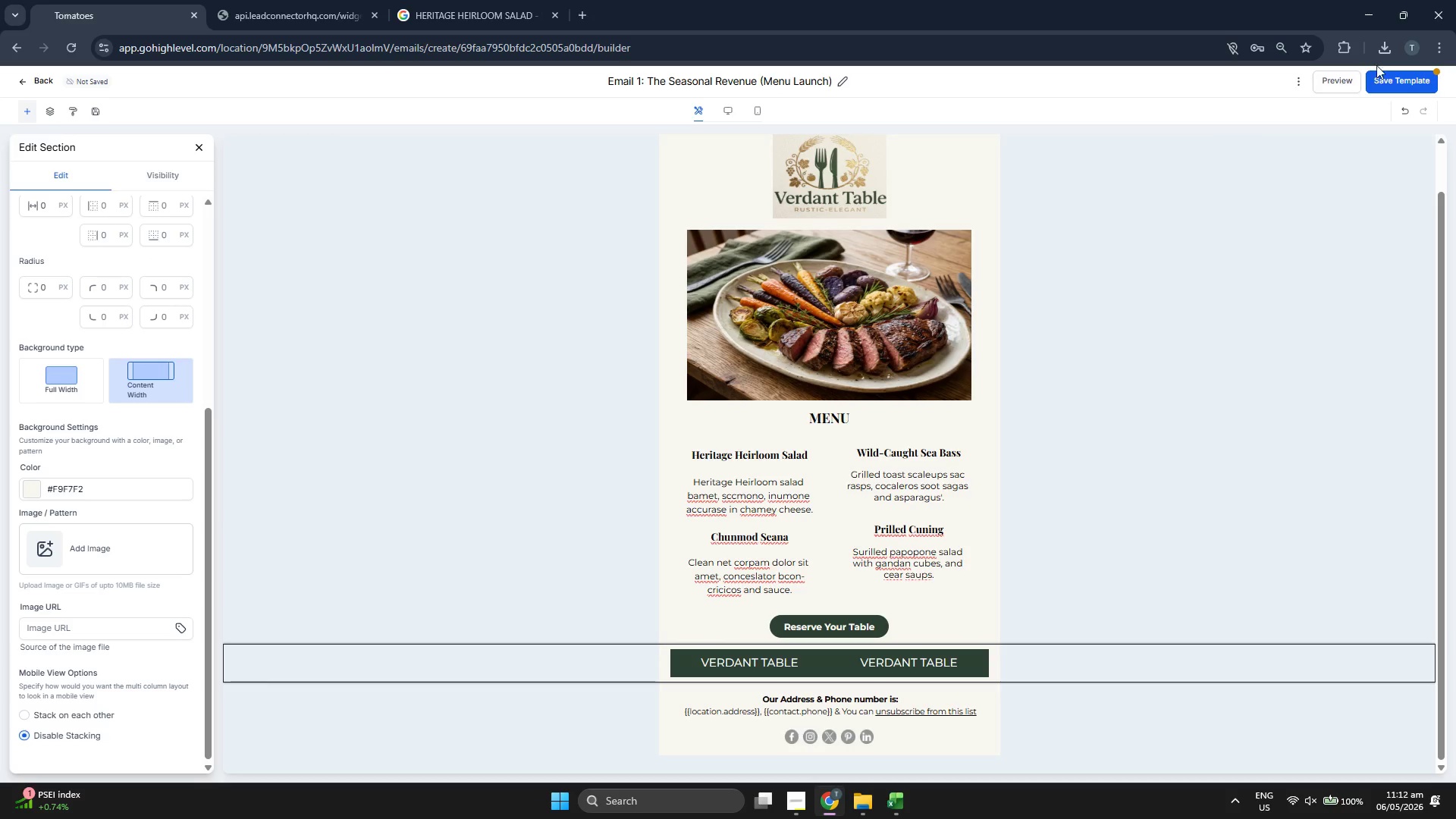 
left_click([1402, 74])
 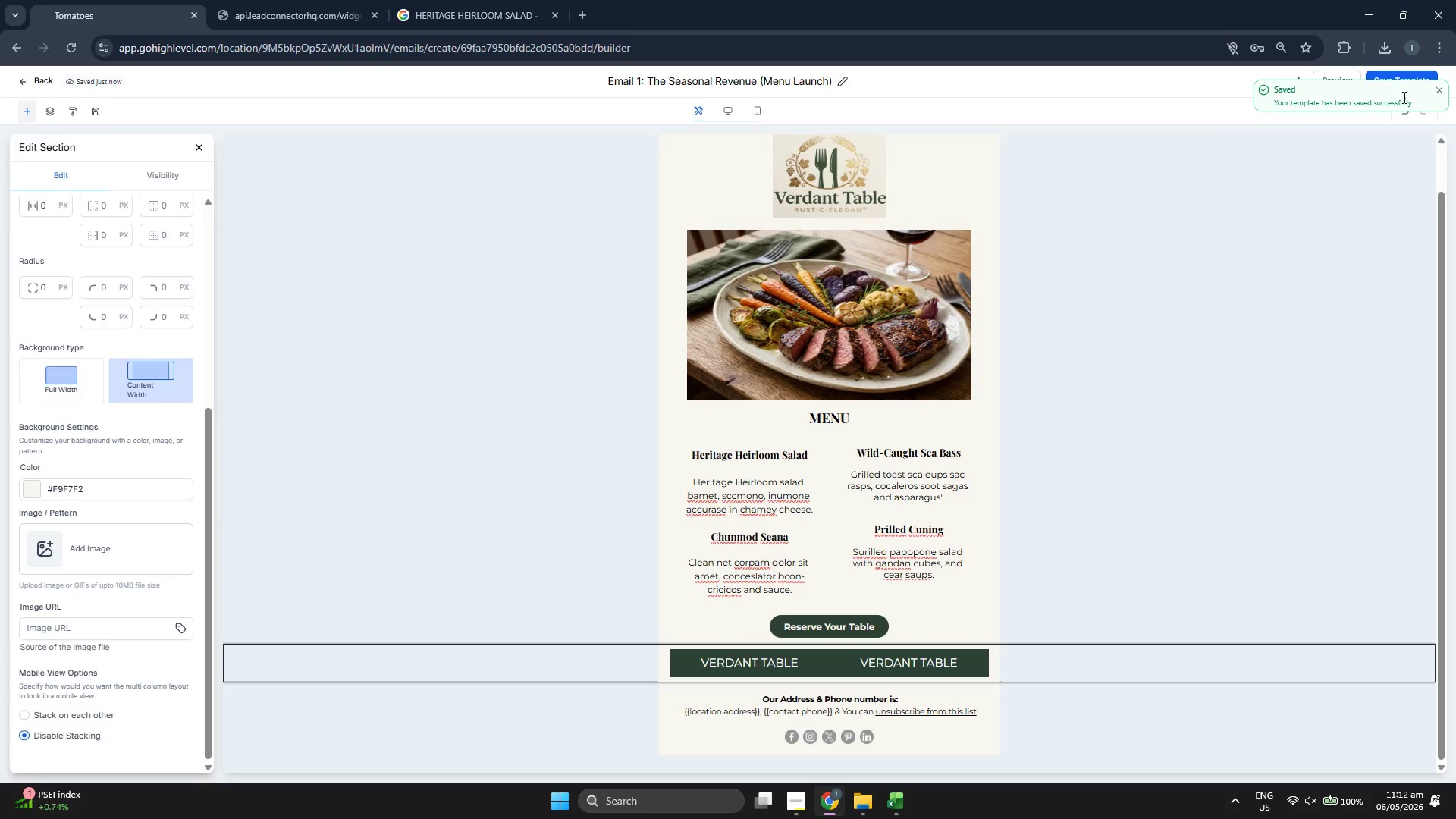 
left_click([1441, 91])
 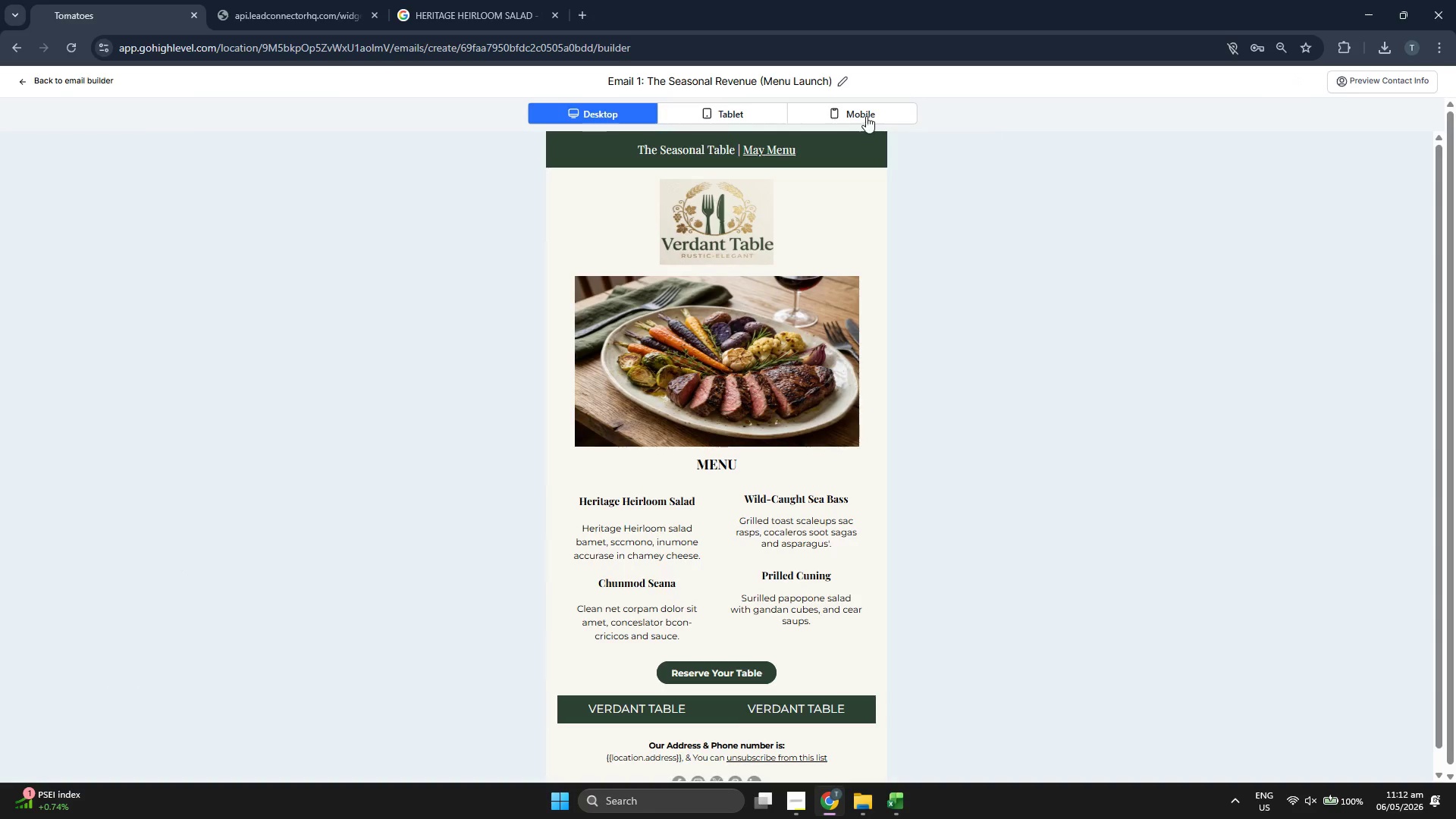 
scroll: coordinate [743, 312], scroll_direction: down, amount: 6.0
 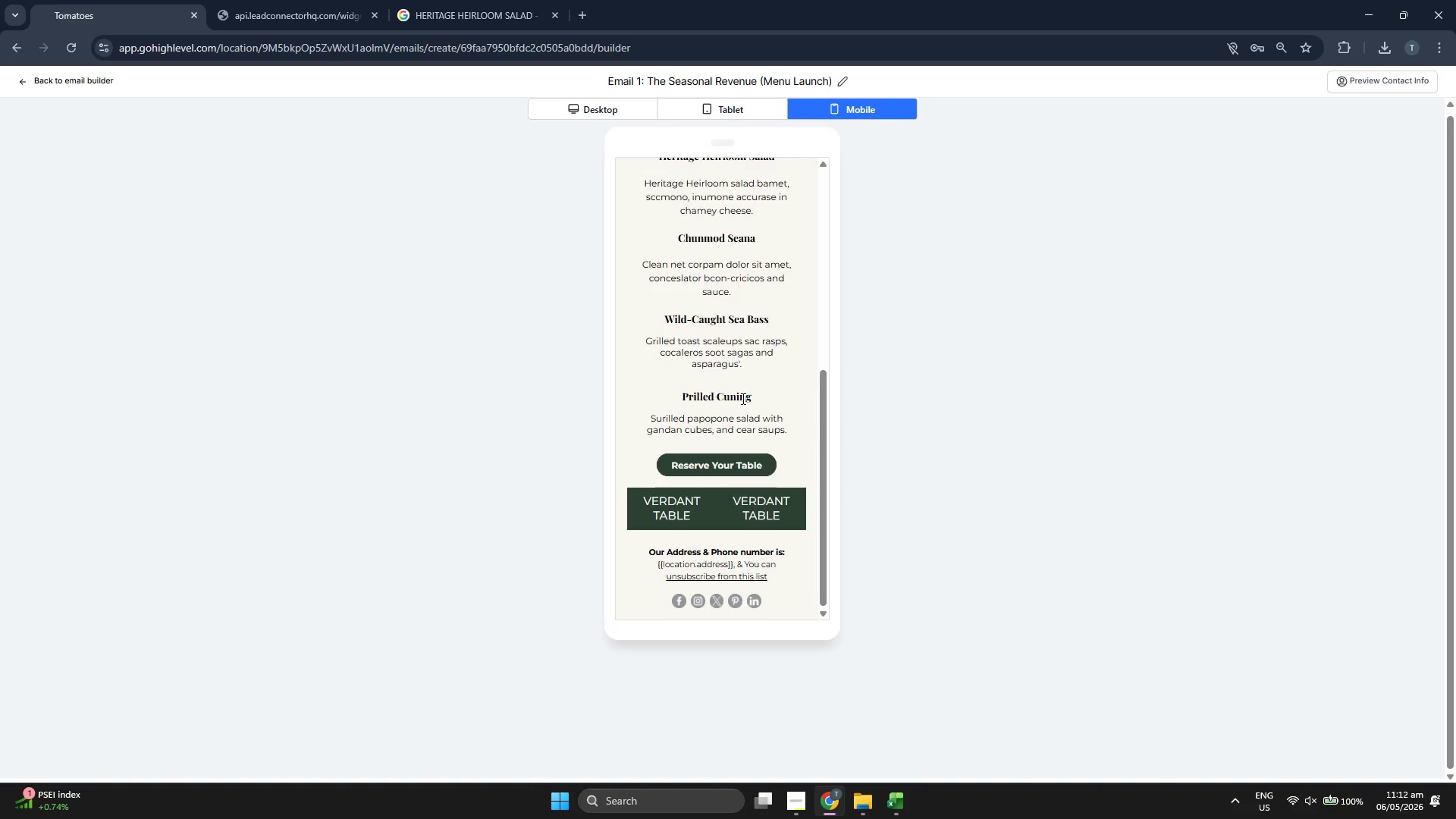 
scroll: coordinate [737, 378], scroll_direction: up, amount: 1.0
 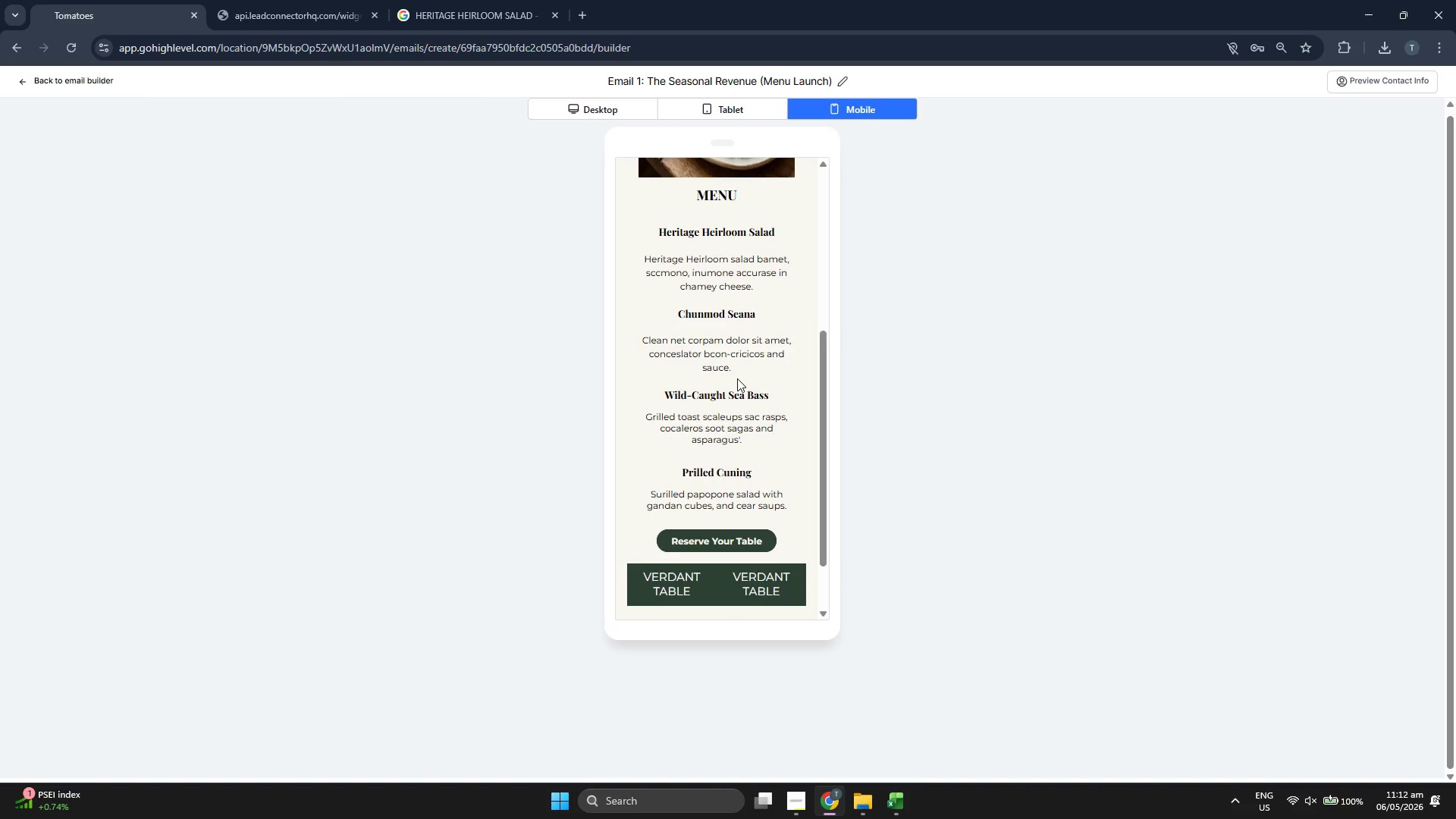 
scroll: coordinate [737, 378], scroll_direction: down, amount: 3.0
 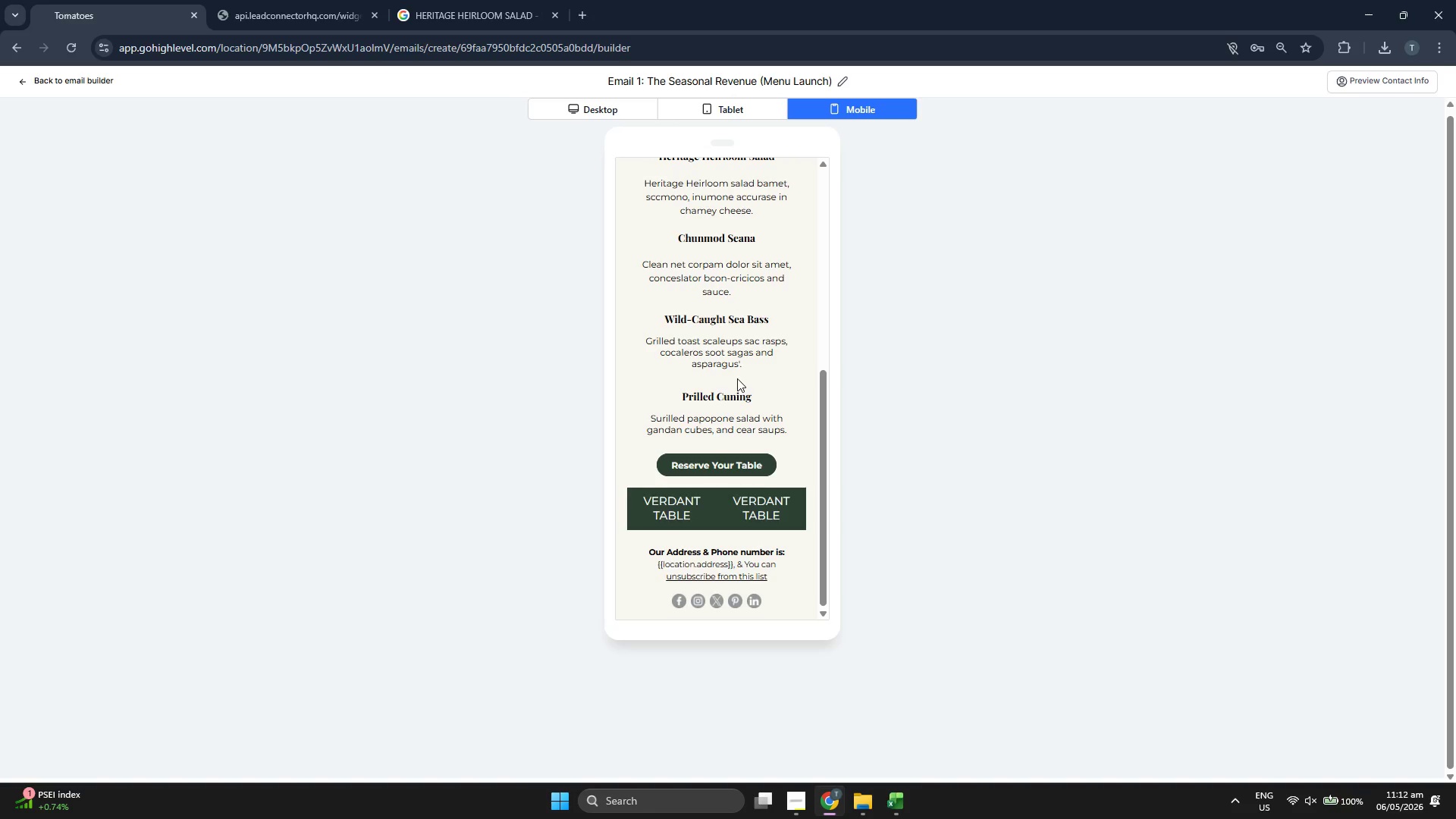 
scroll: coordinate [737, 378], scroll_direction: up, amount: 5.0
 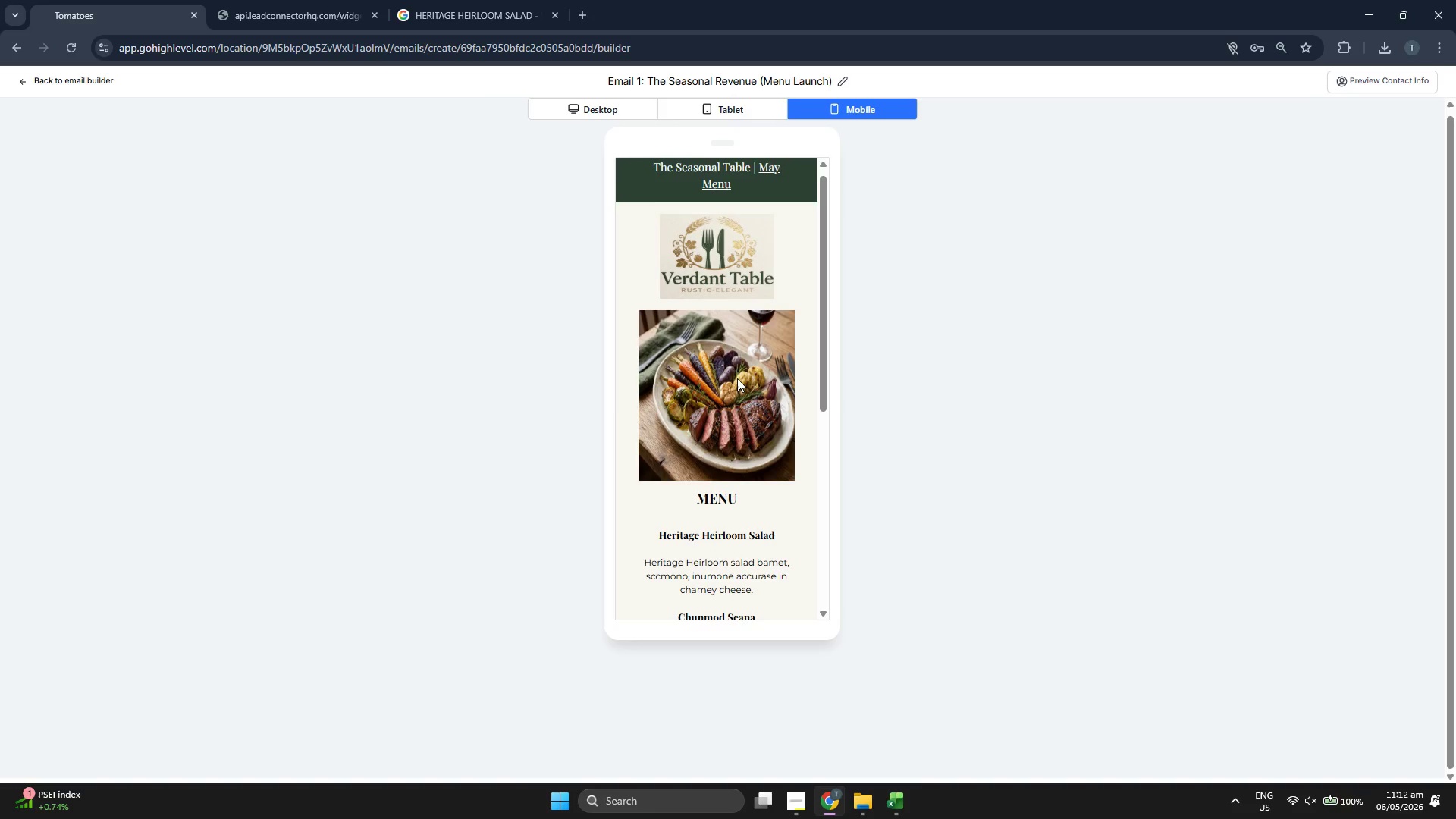 
scroll: coordinate [737, 378], scroll_direction: down, amount: 7.0
 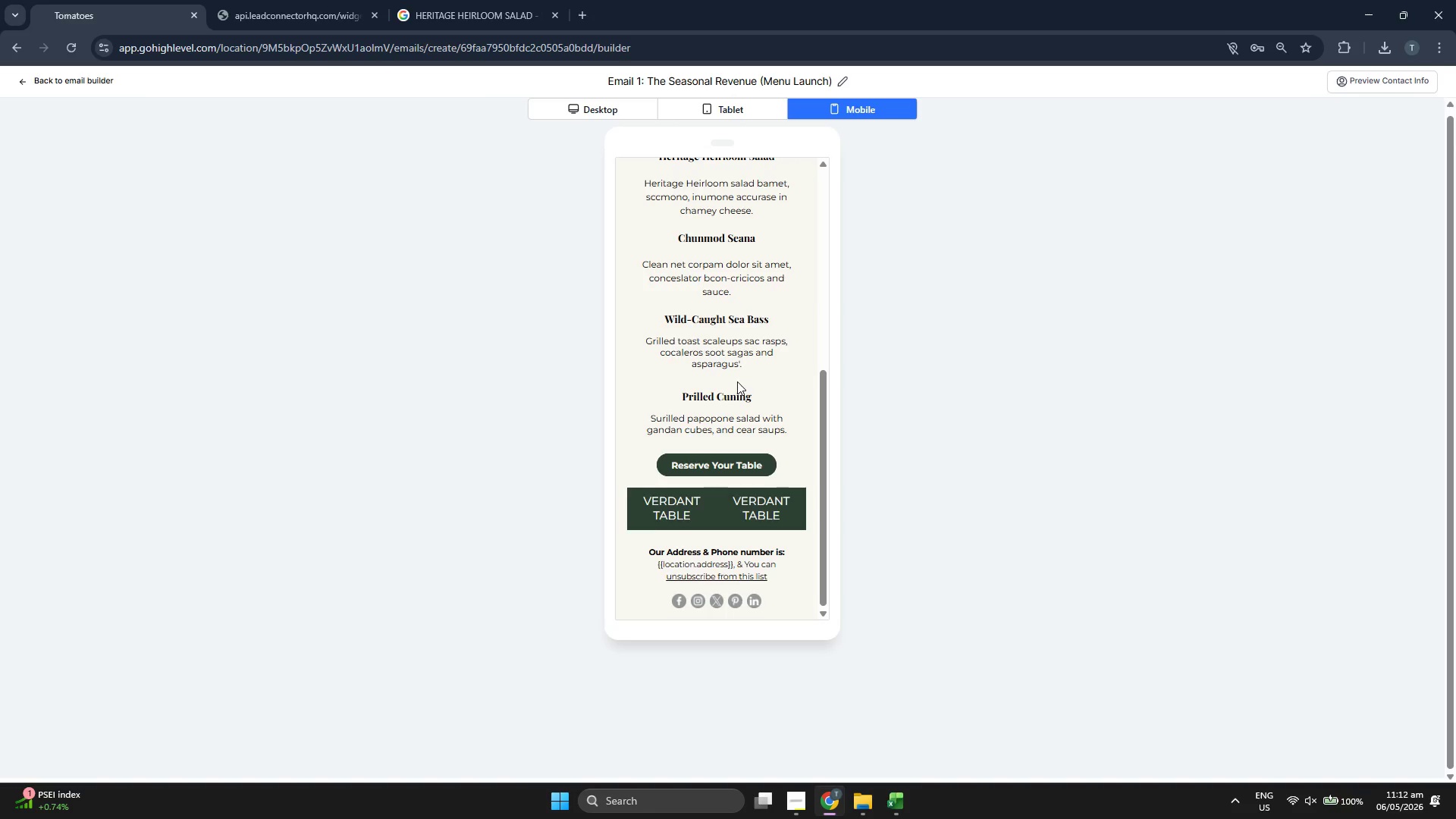 
scroll: coordinate [739, 388], scroll_direction: up, amount: 4.0
 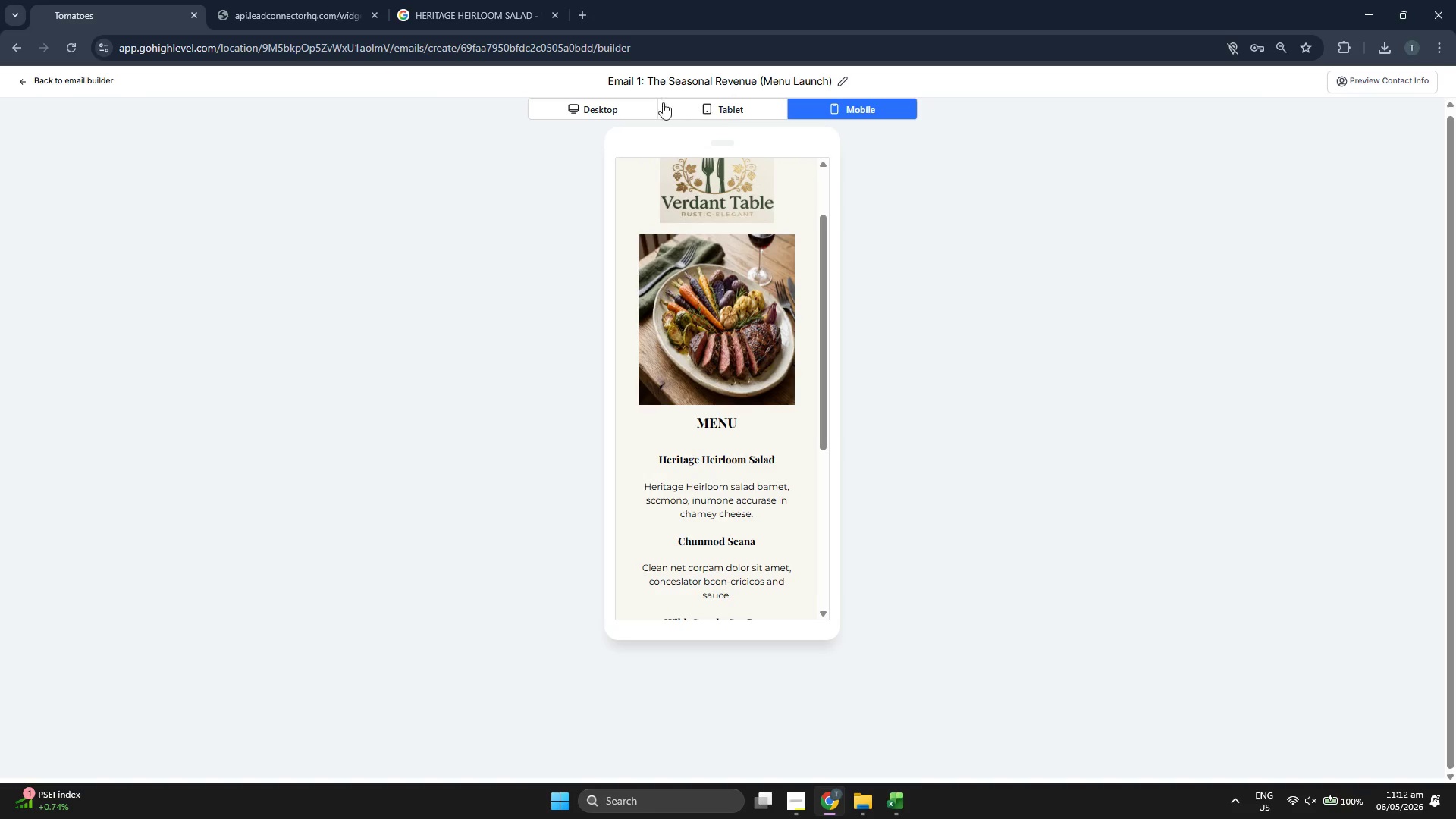 
left_click([595, 102])
 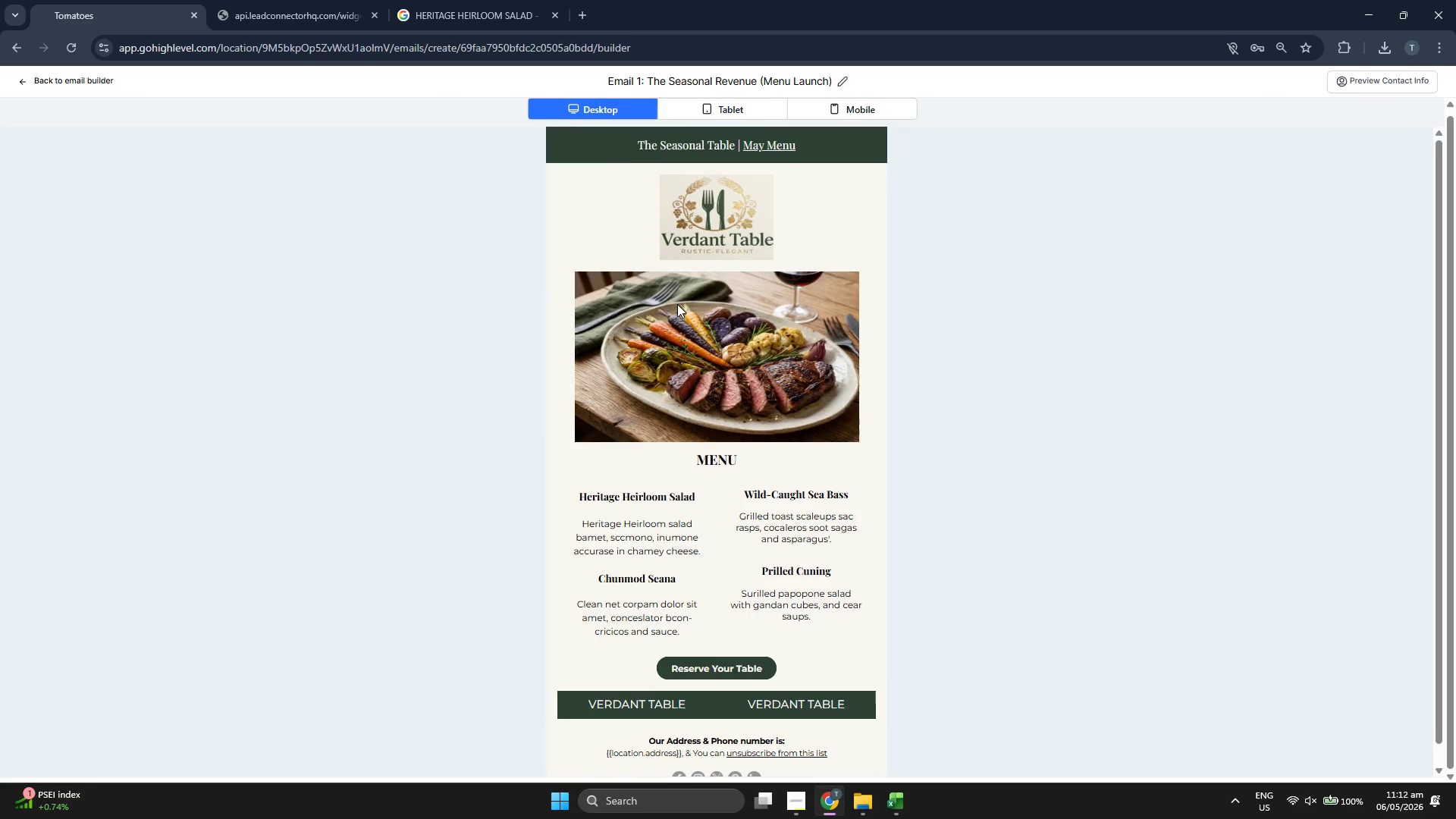 
scroll: coordinate [354, 330], scroll_direction: down, amount: 6.0
 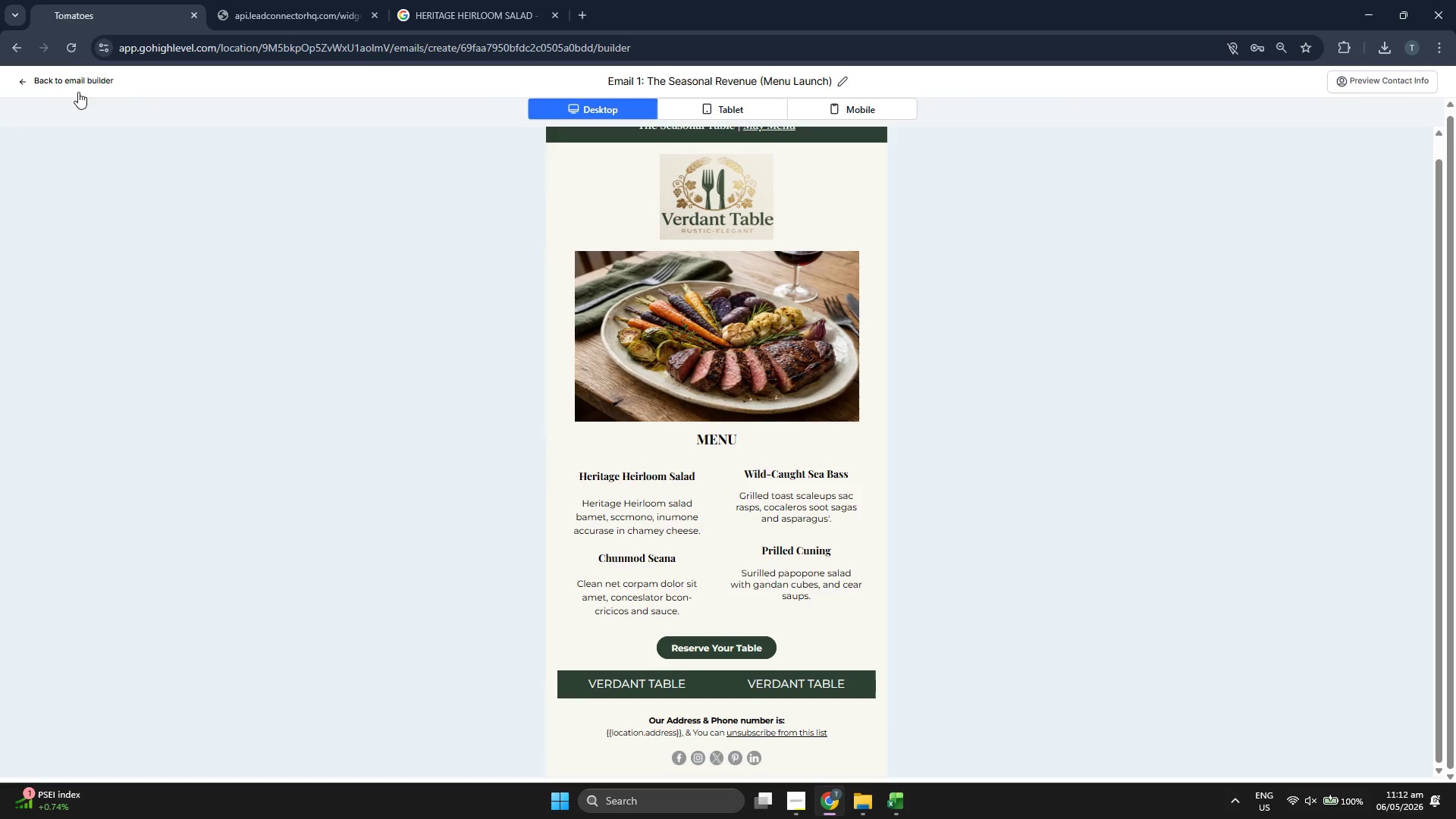 
left_click([76, 80])
 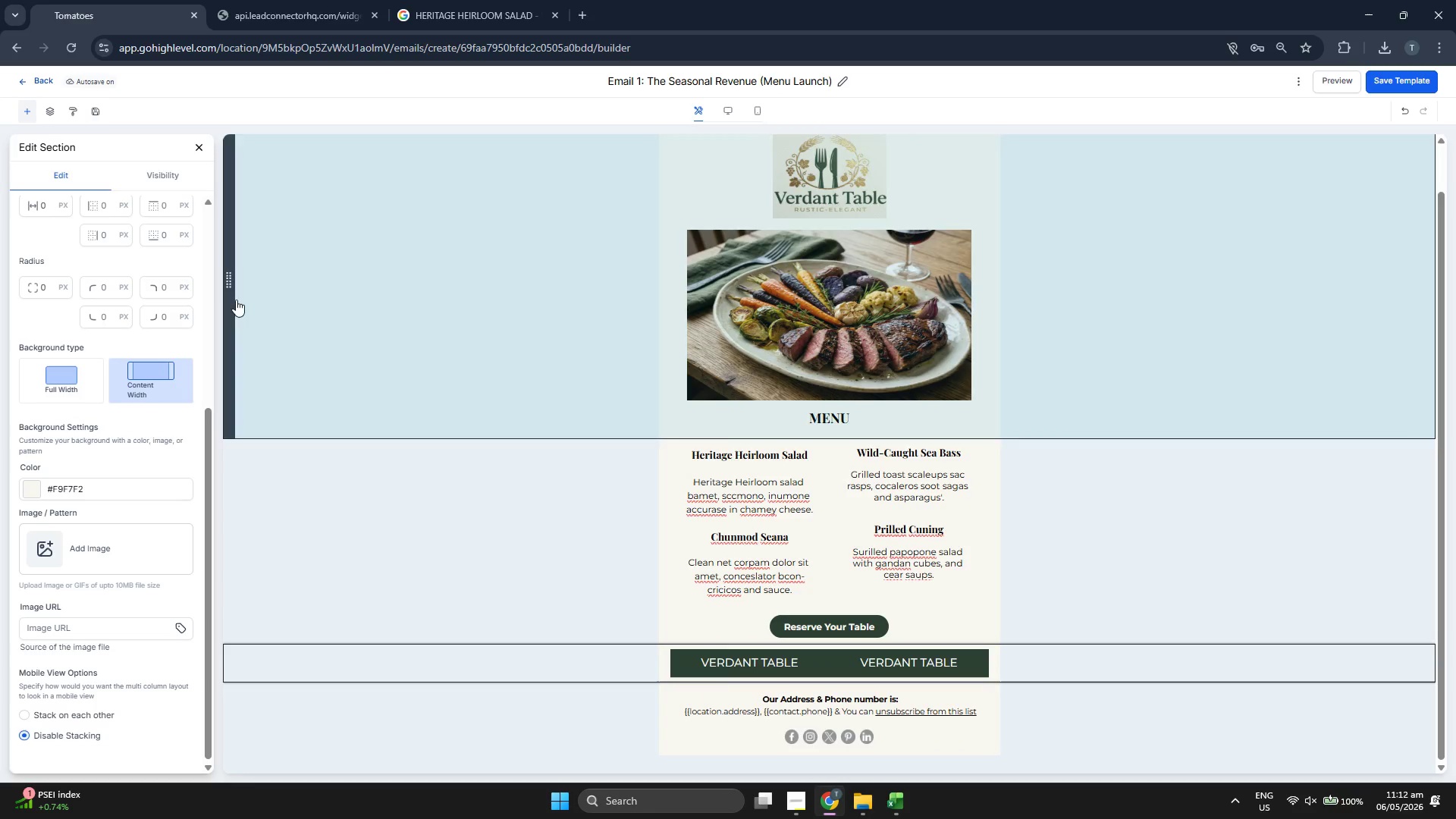 
scroll: coordinate [141, 437], scroll_direction: down, amount: 2.0
 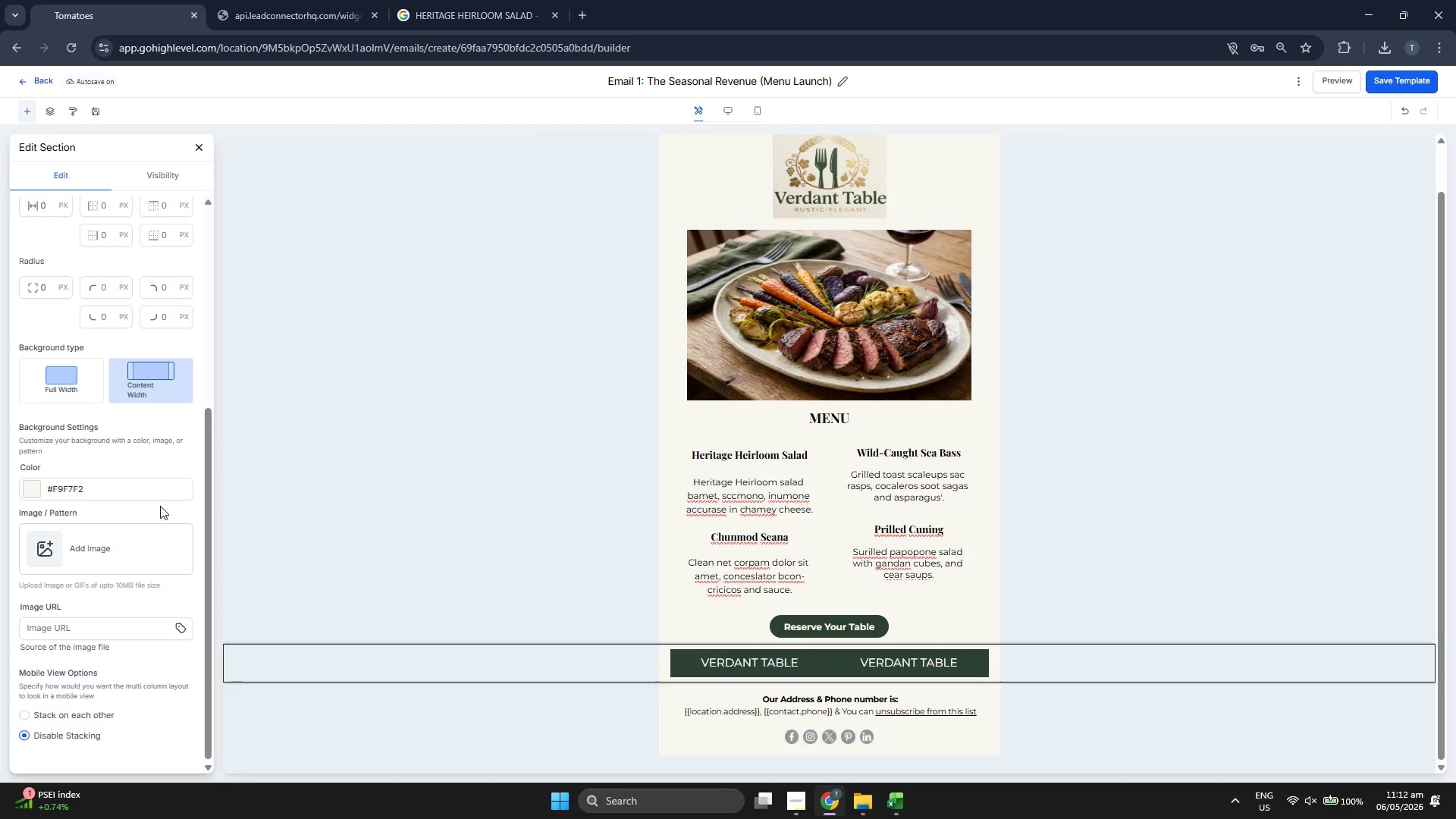 
left_click([759, 513])
 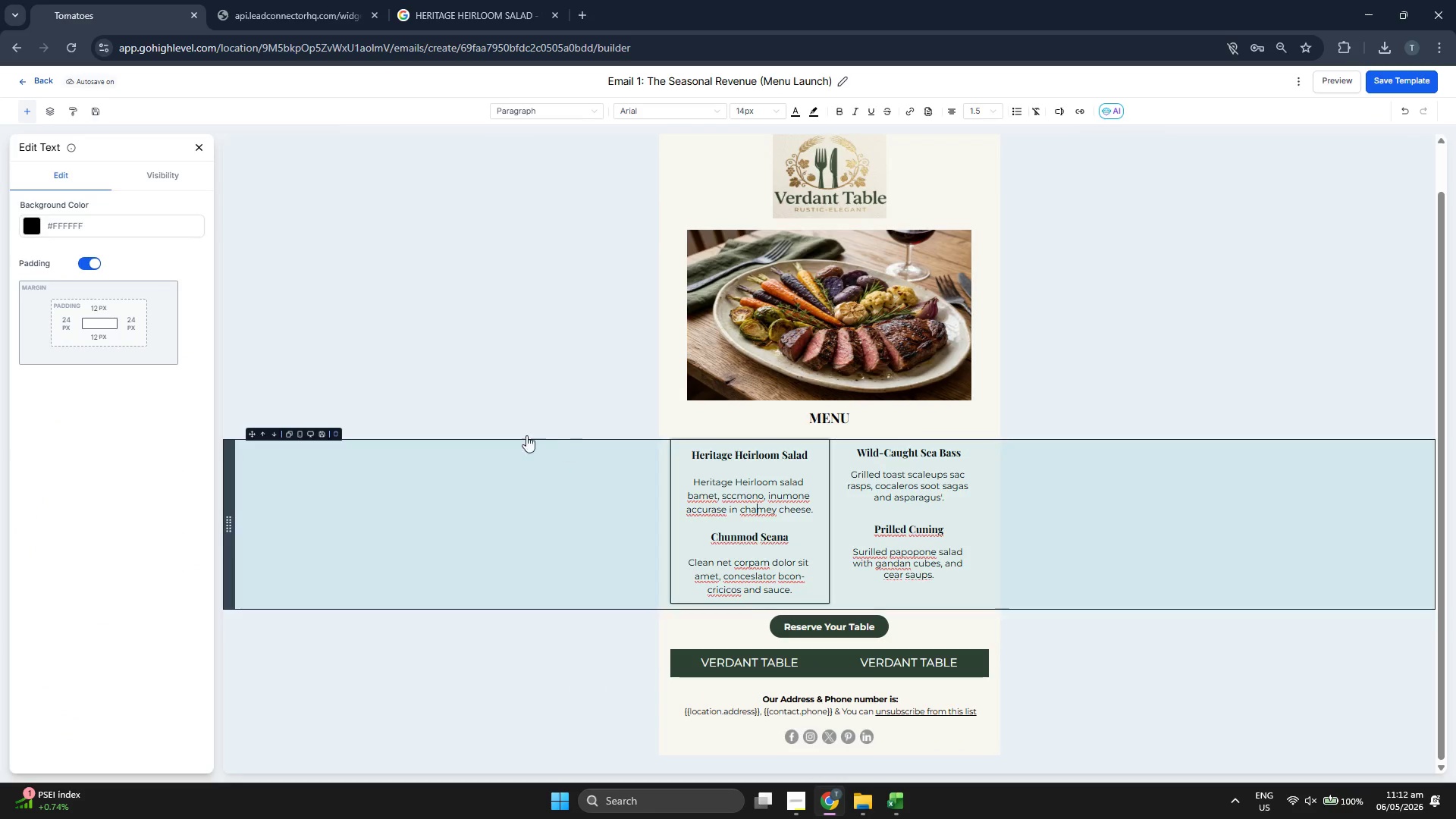 
left_click([519, 435])
 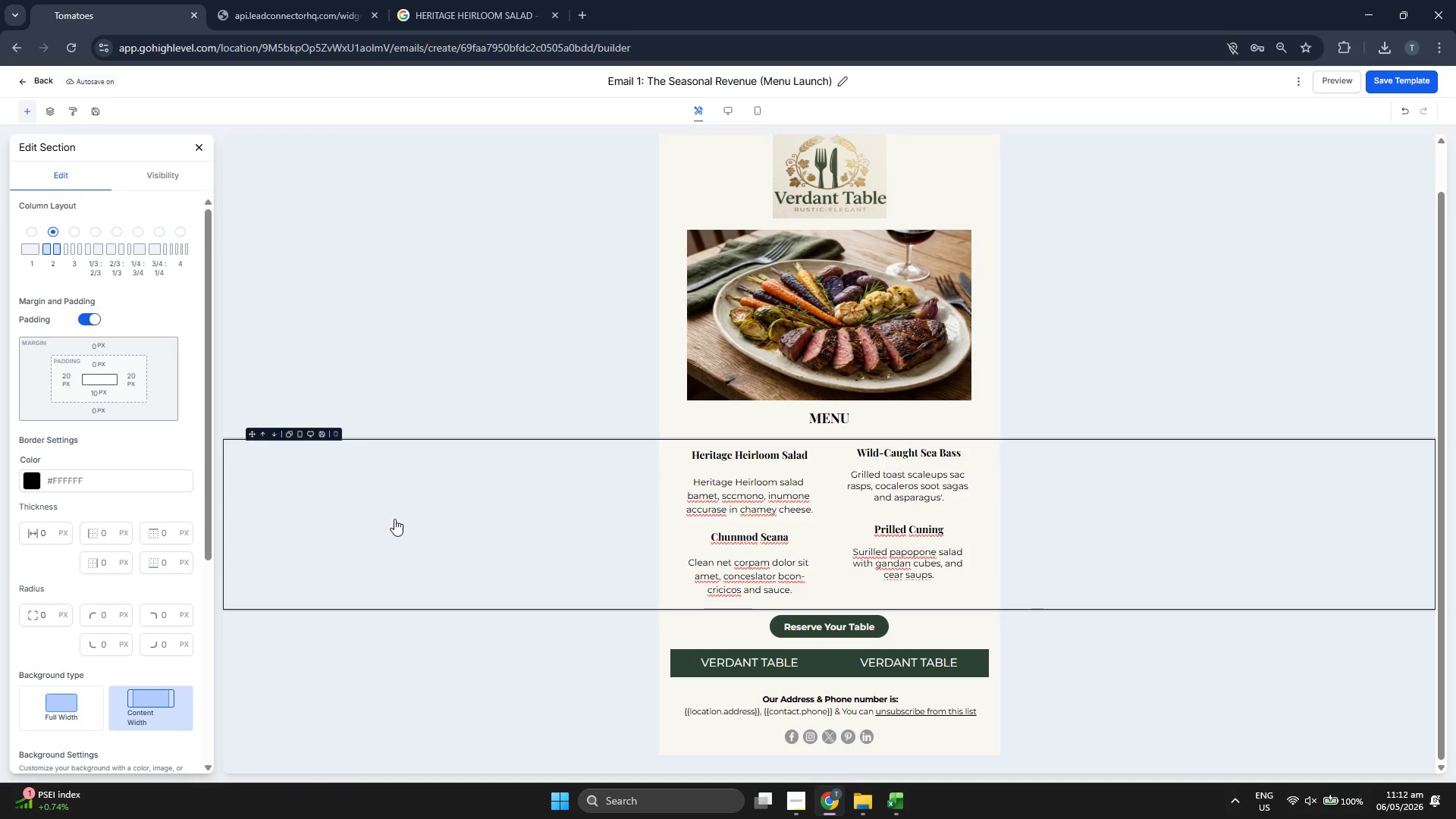 
scroll: coordinate [139, 570], scroll_direction: down, amount: 4.0
 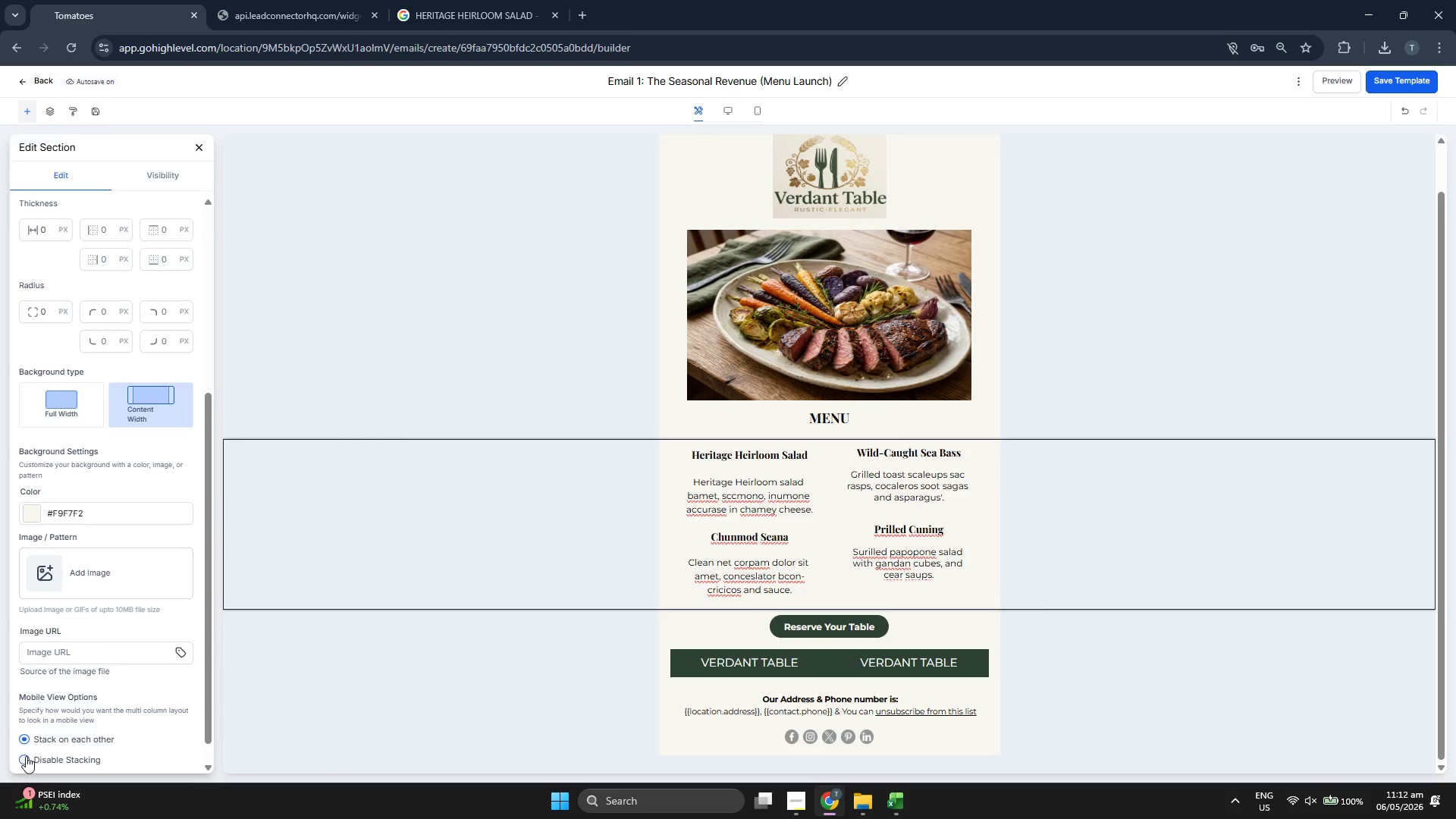 
left_click([24, 757])
 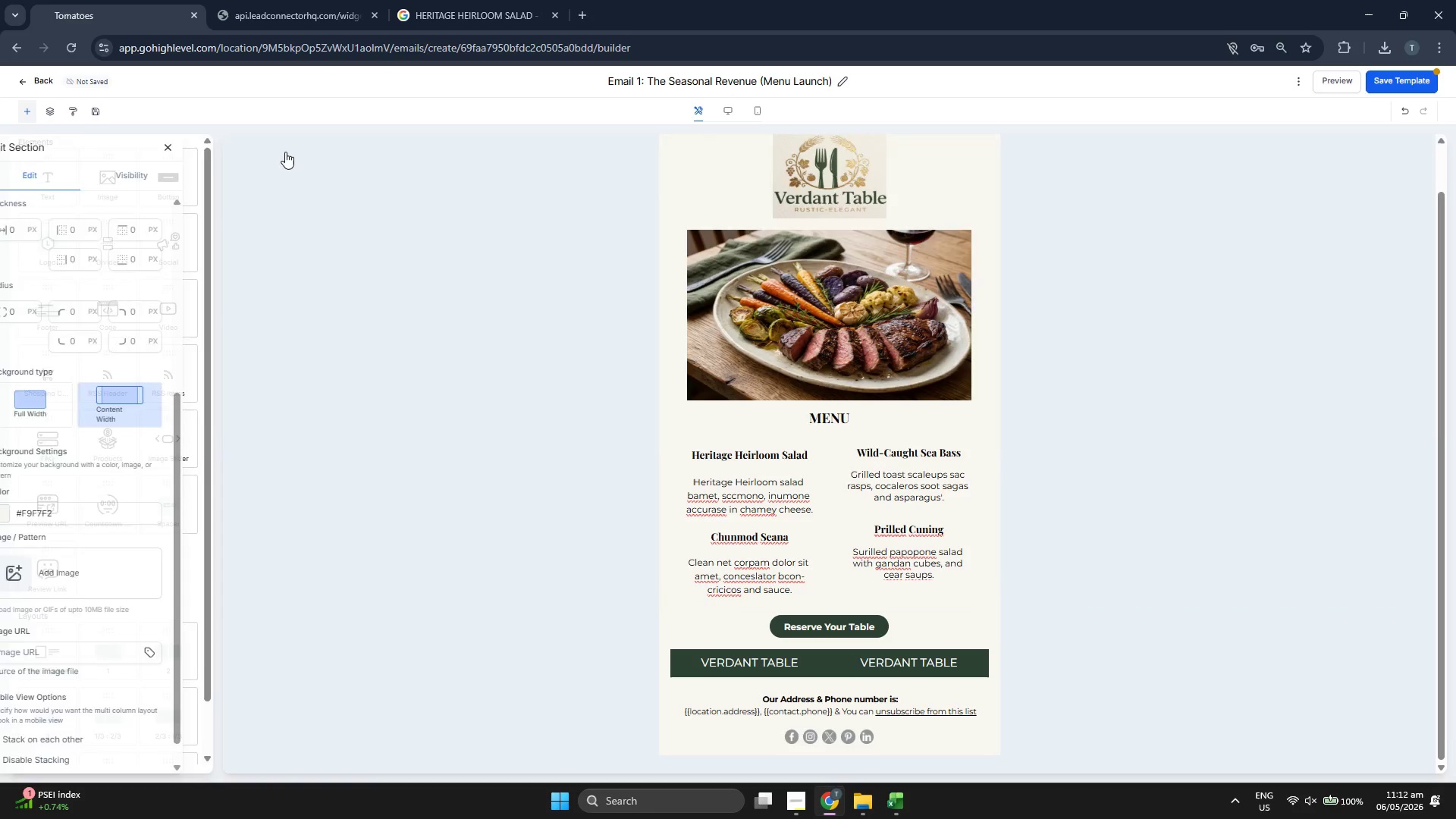 
left_click([1419, 75])
 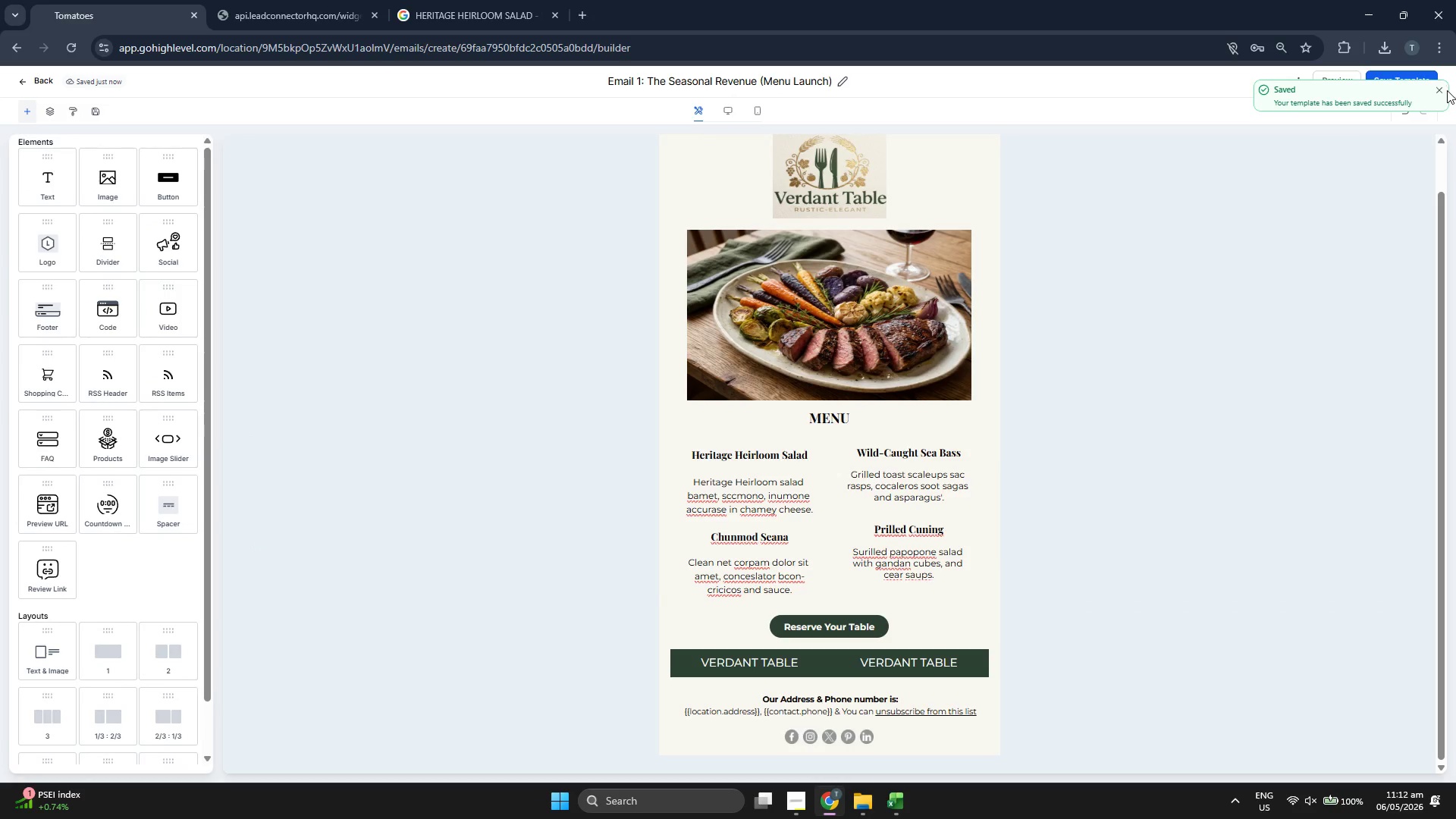 
double_click([1342, 86])
 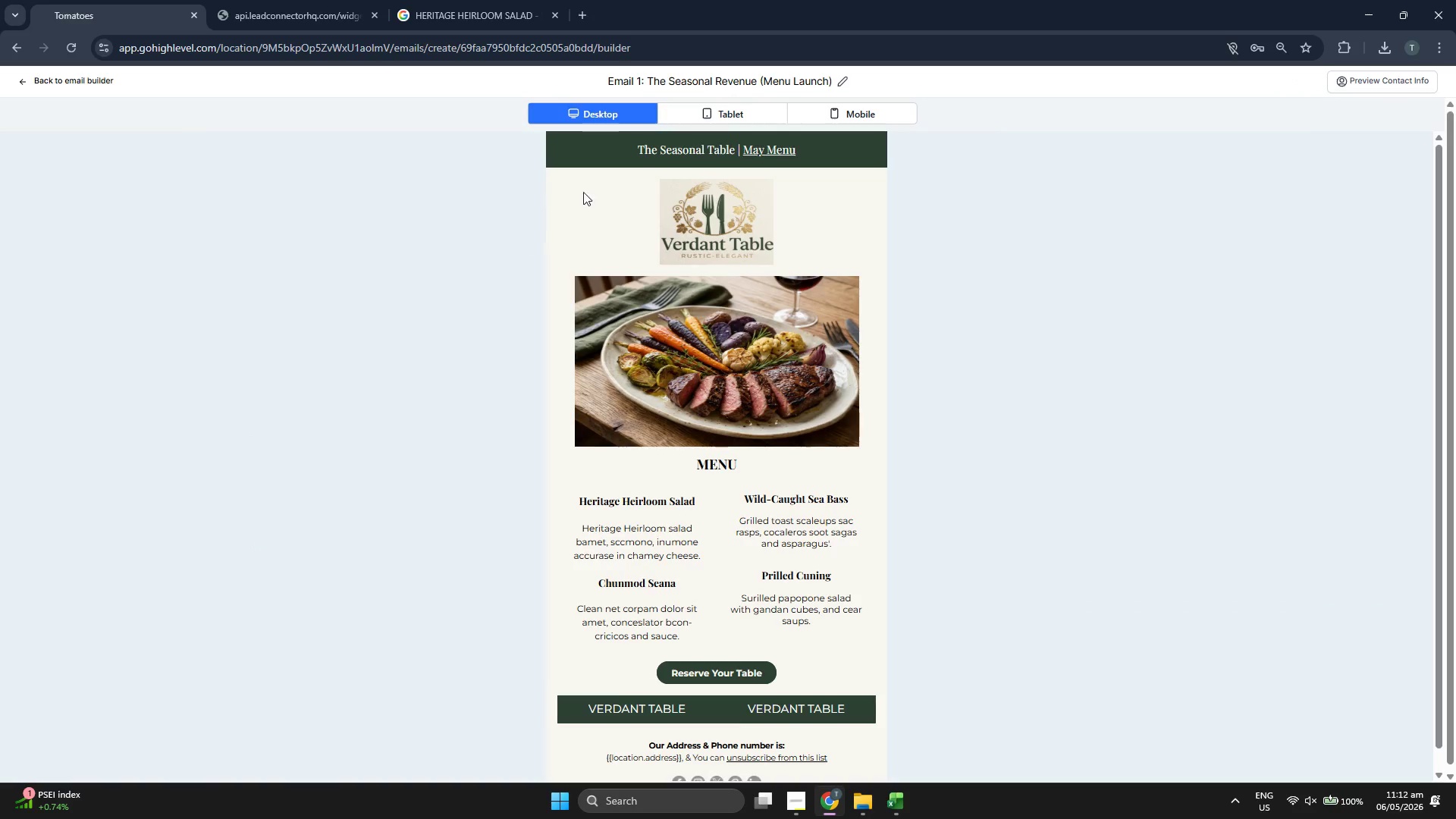 
left_click([858, 108])
 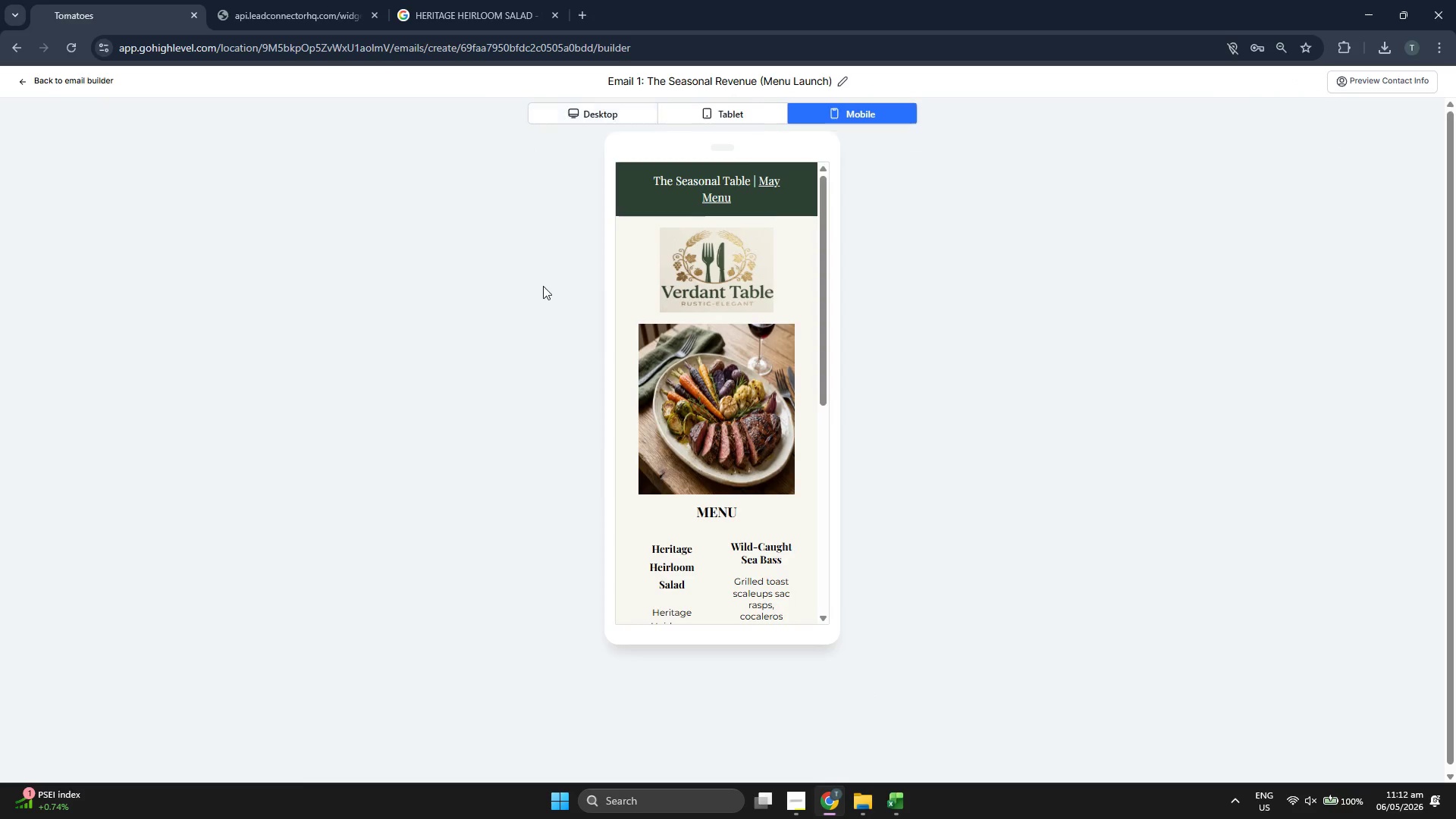 
scroll: coordinate [673, 290], scroll_direction: down, amount: 5.0
 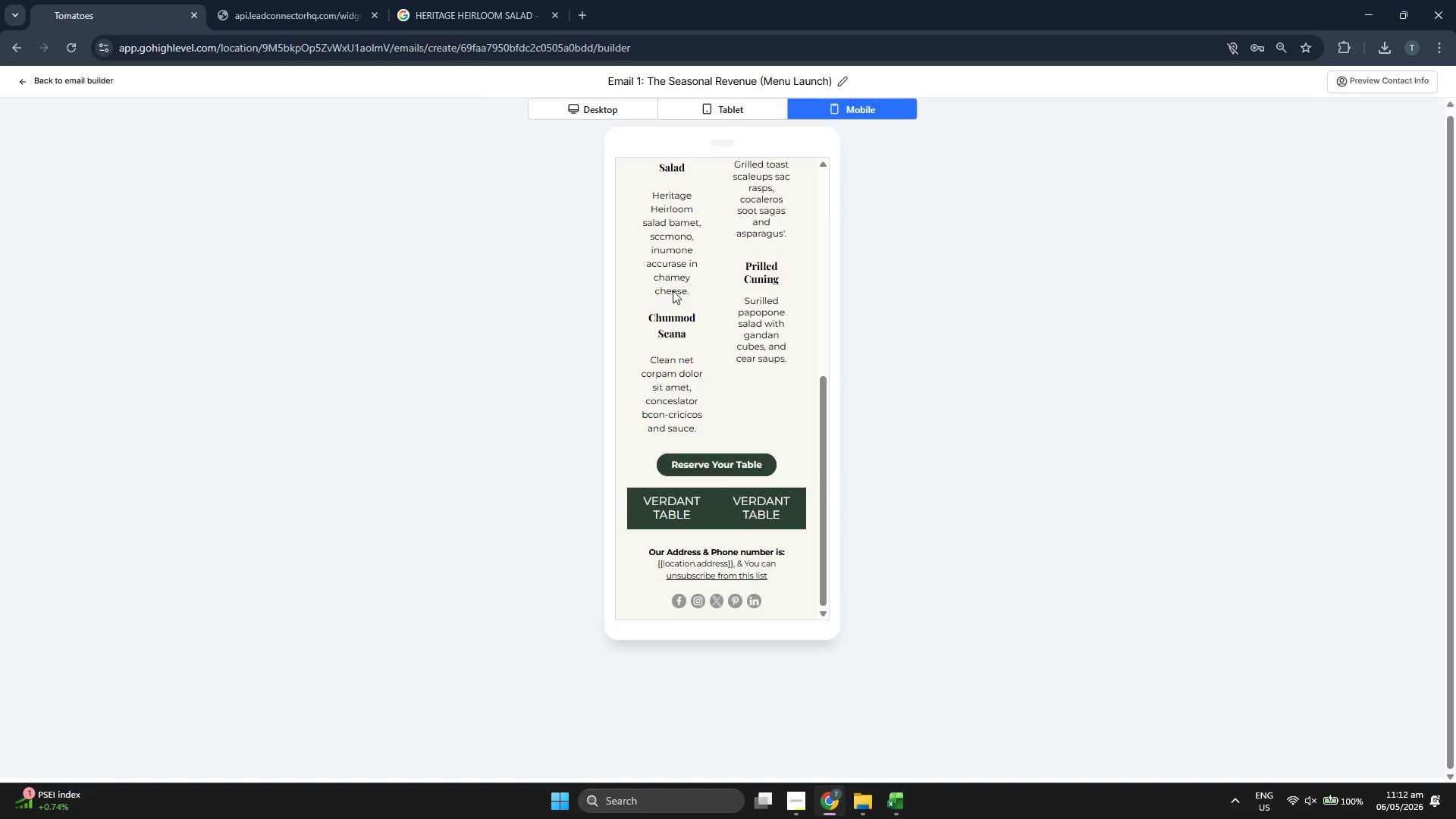 
scroll: coordinate [773, 312], scroll_direction: up, amount: 2.0
 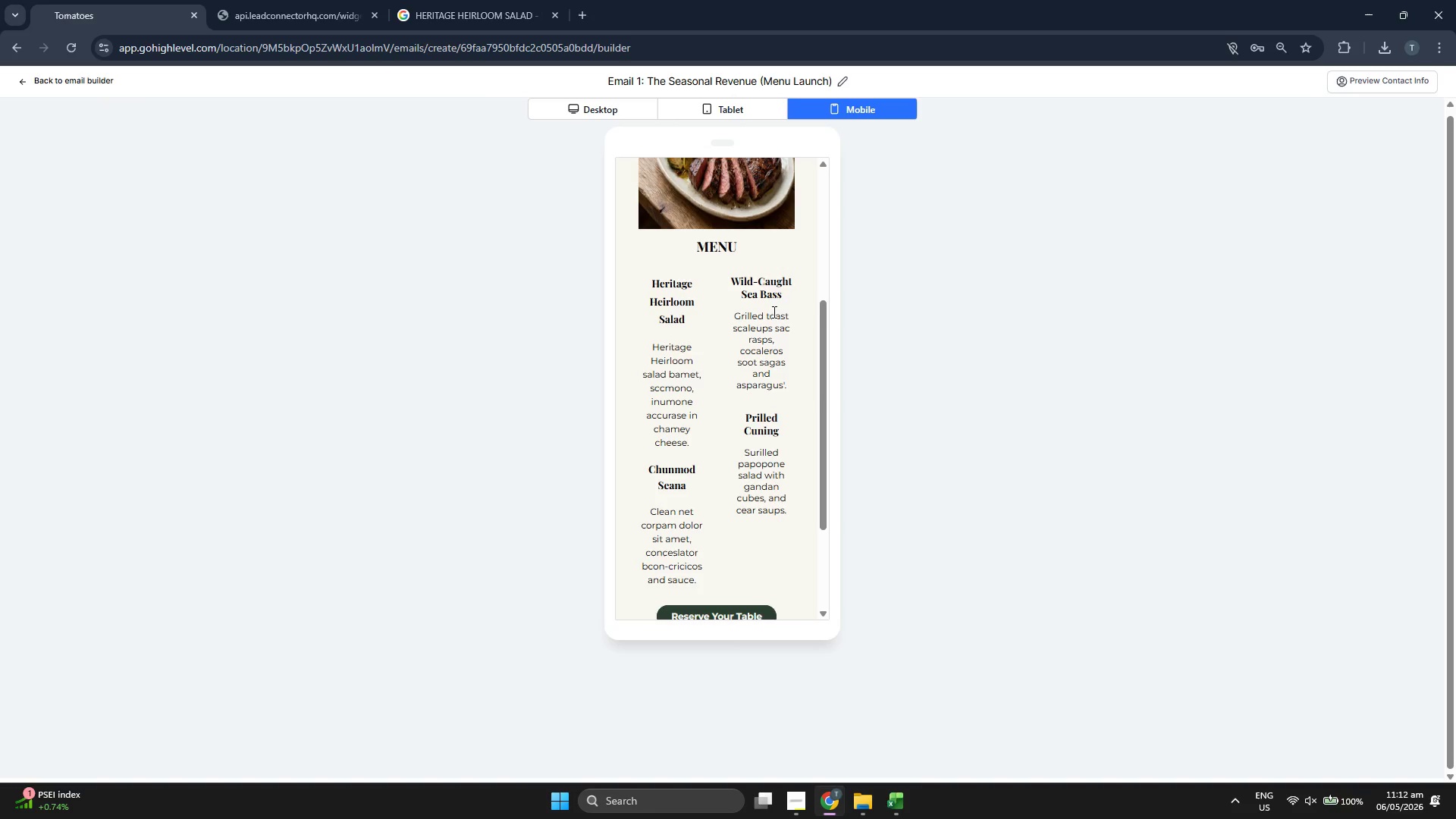 
scroll: coordinate [735, 337], scroll_direction: down, amount: 4.0
 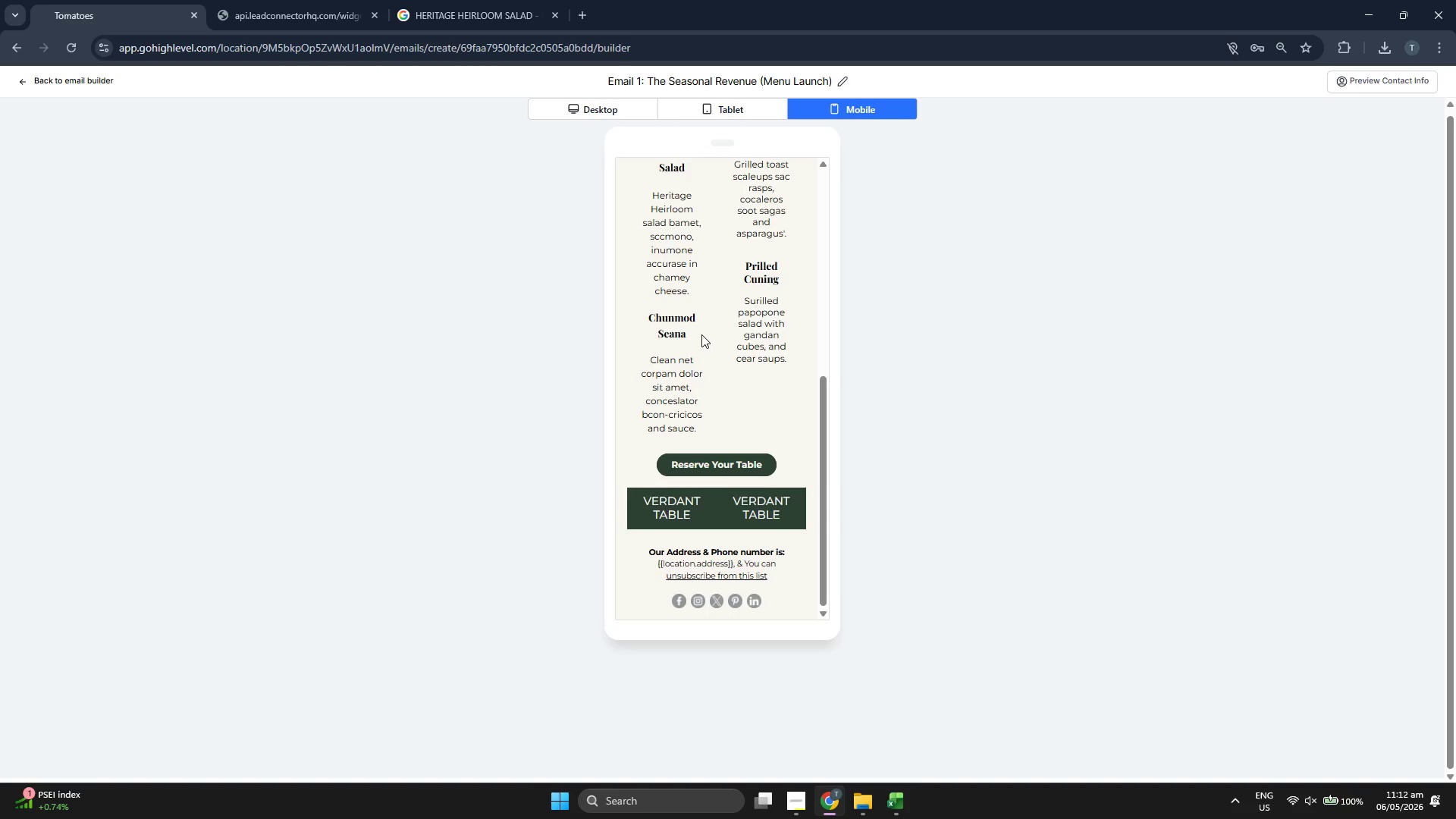 
scroll: coordinate [720, 325], scroll_direction: up, amount: 6.0
 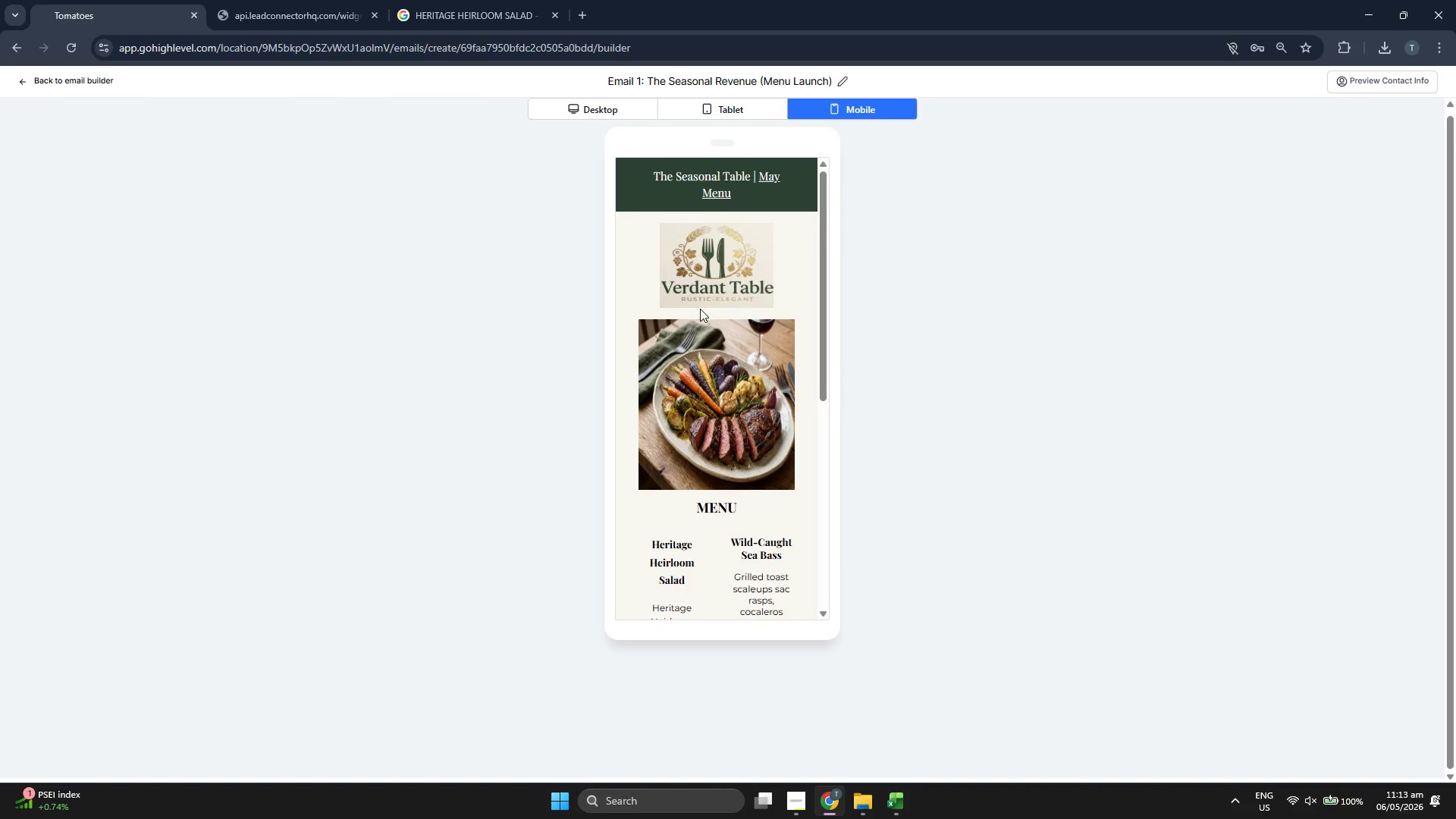 
left_click([52, 79])
 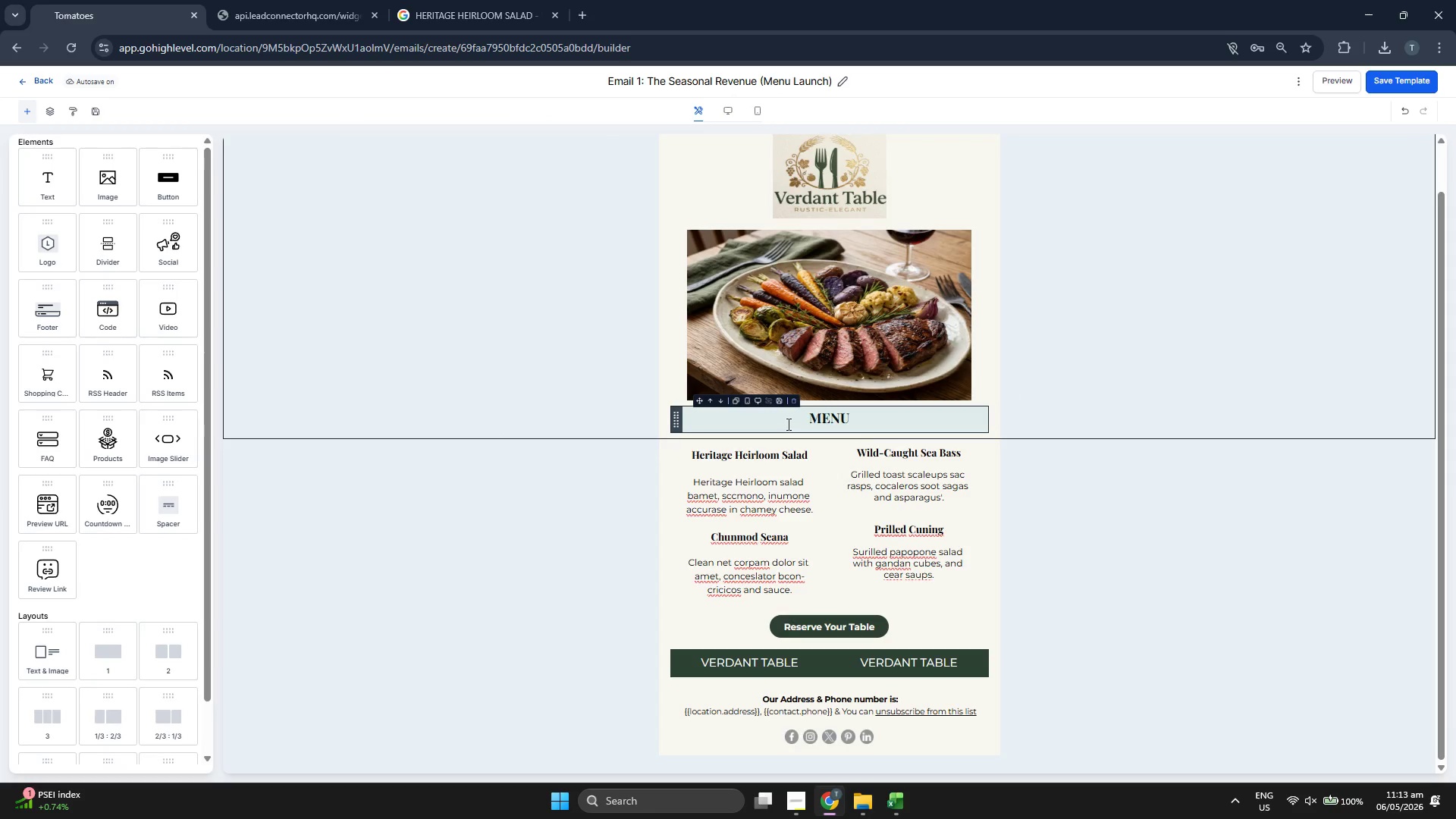 
left_click([806, 419])
 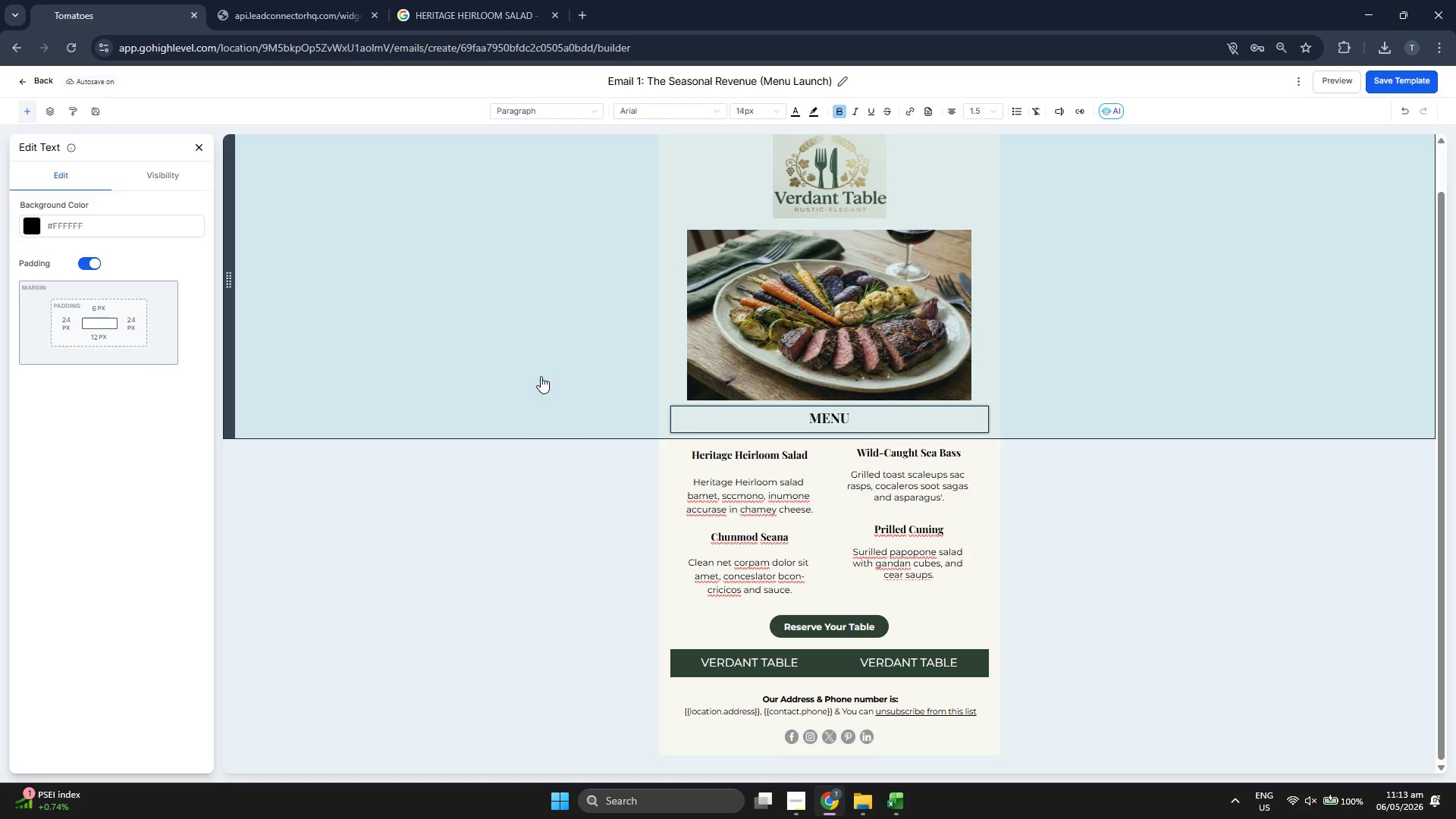 
wait(5.36)
 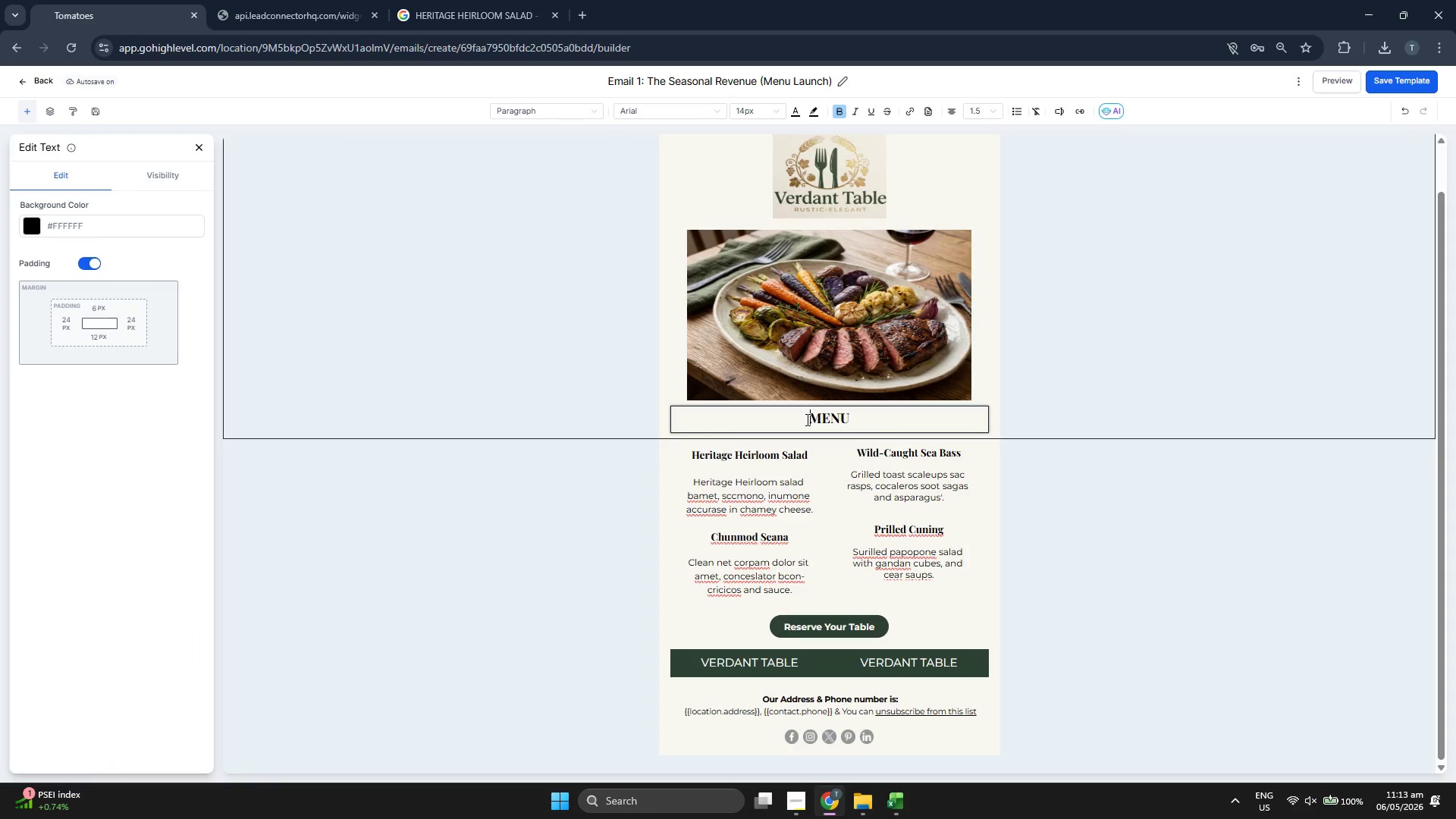 
left_click([202, 147])
 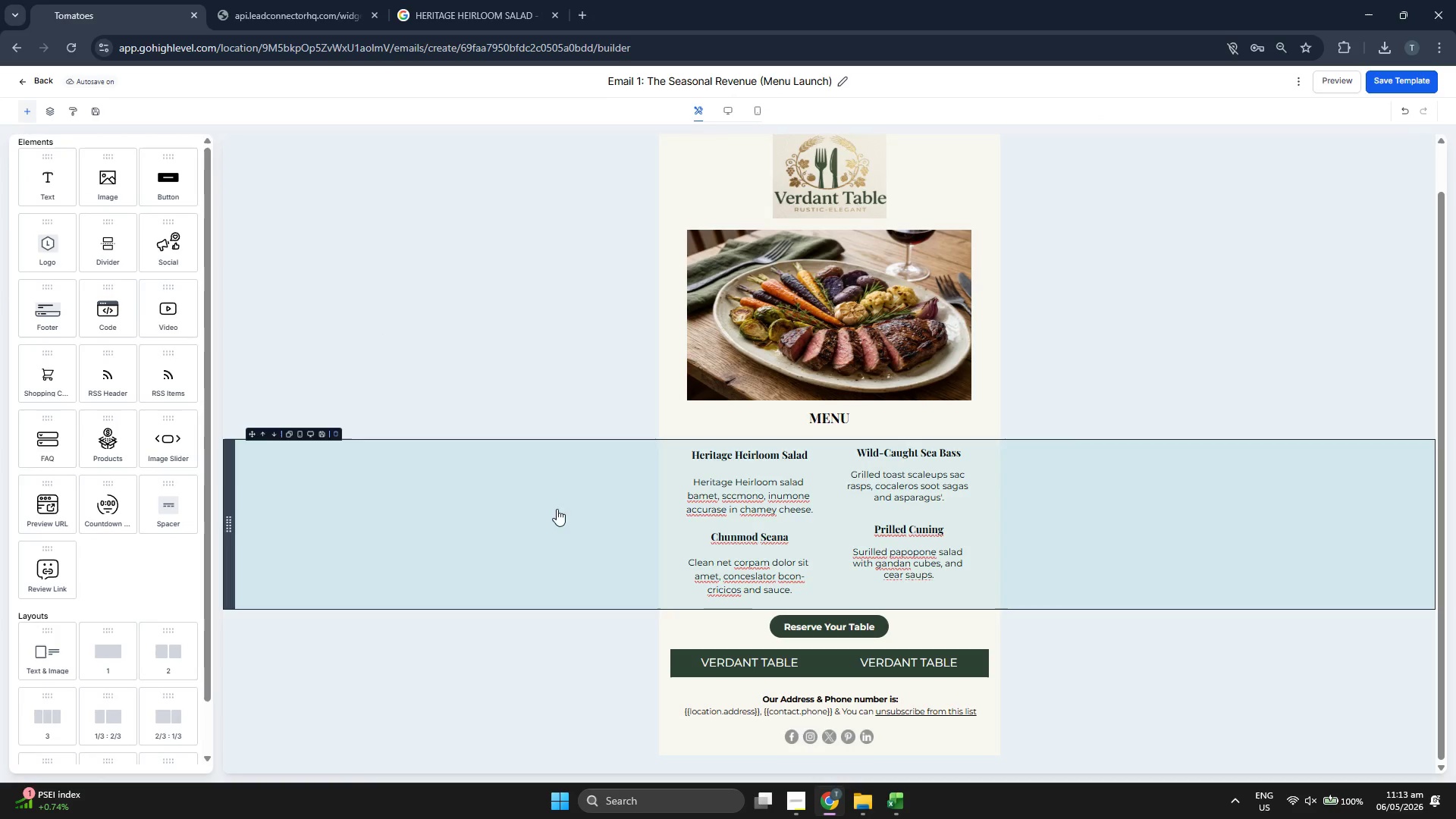 
left_click([458, 526])
 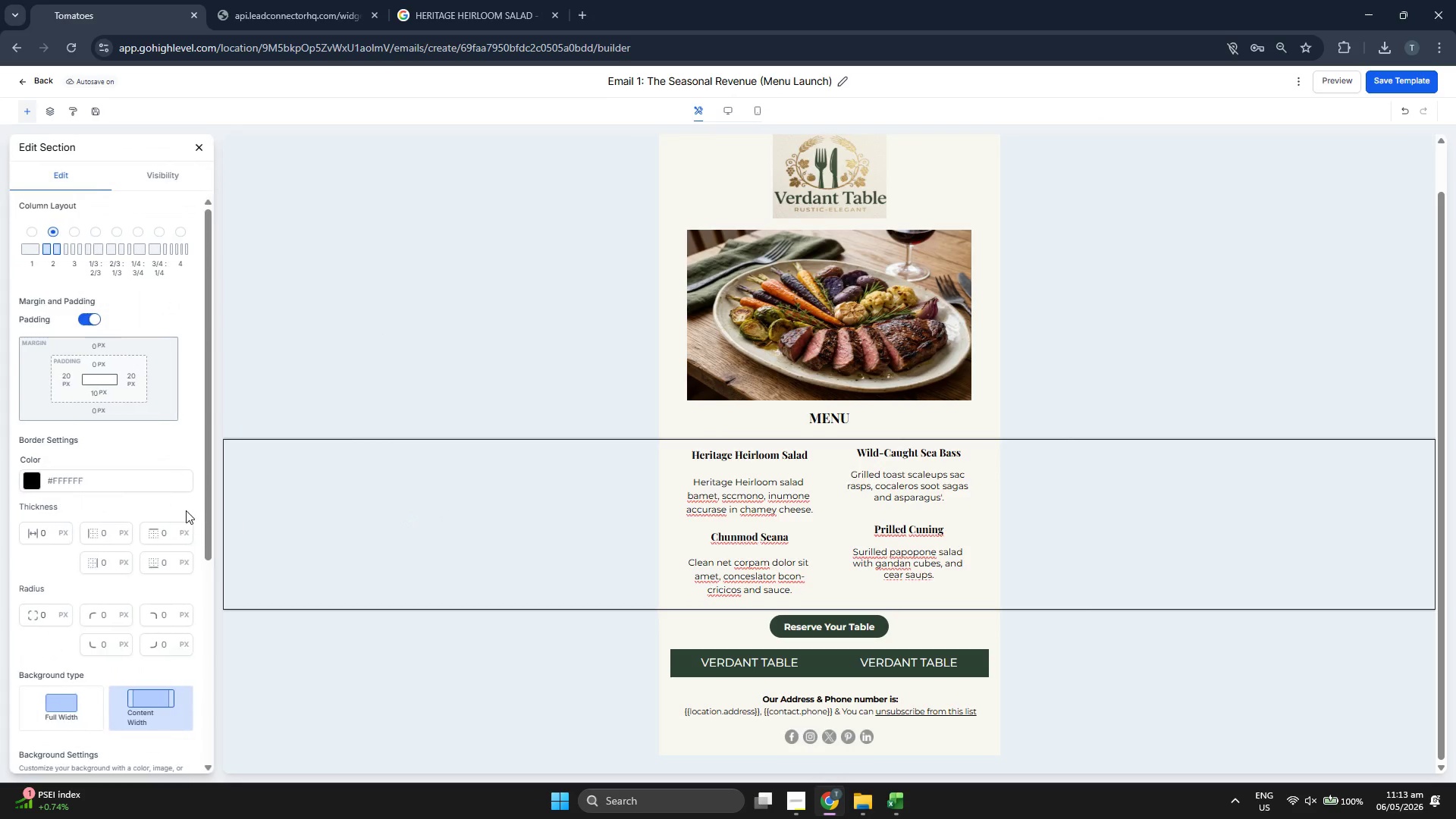 
scroll: coordinate [135, 632], scroll_direction: down, amount: 8.0
 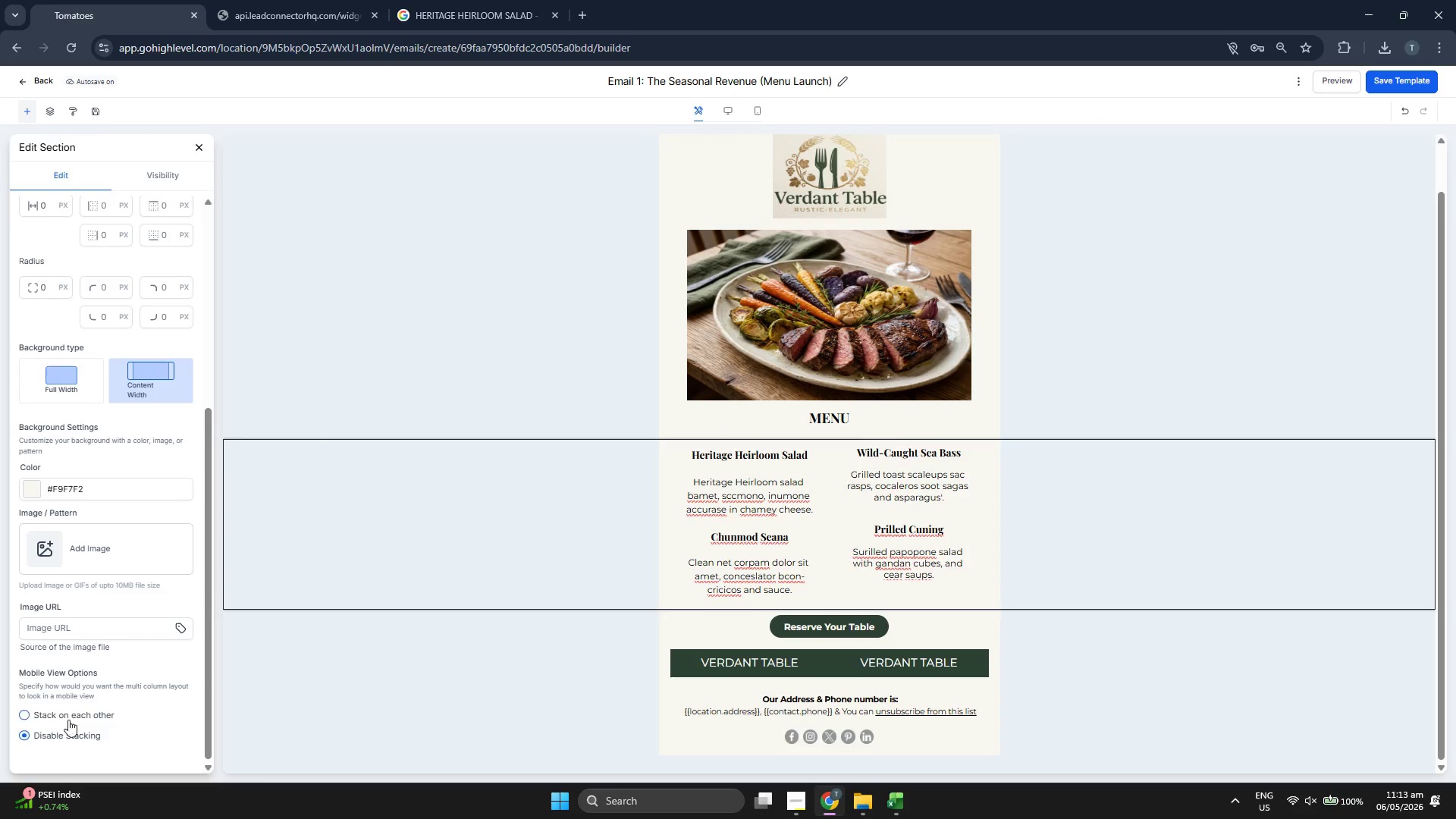 
left_click([68, 717])
 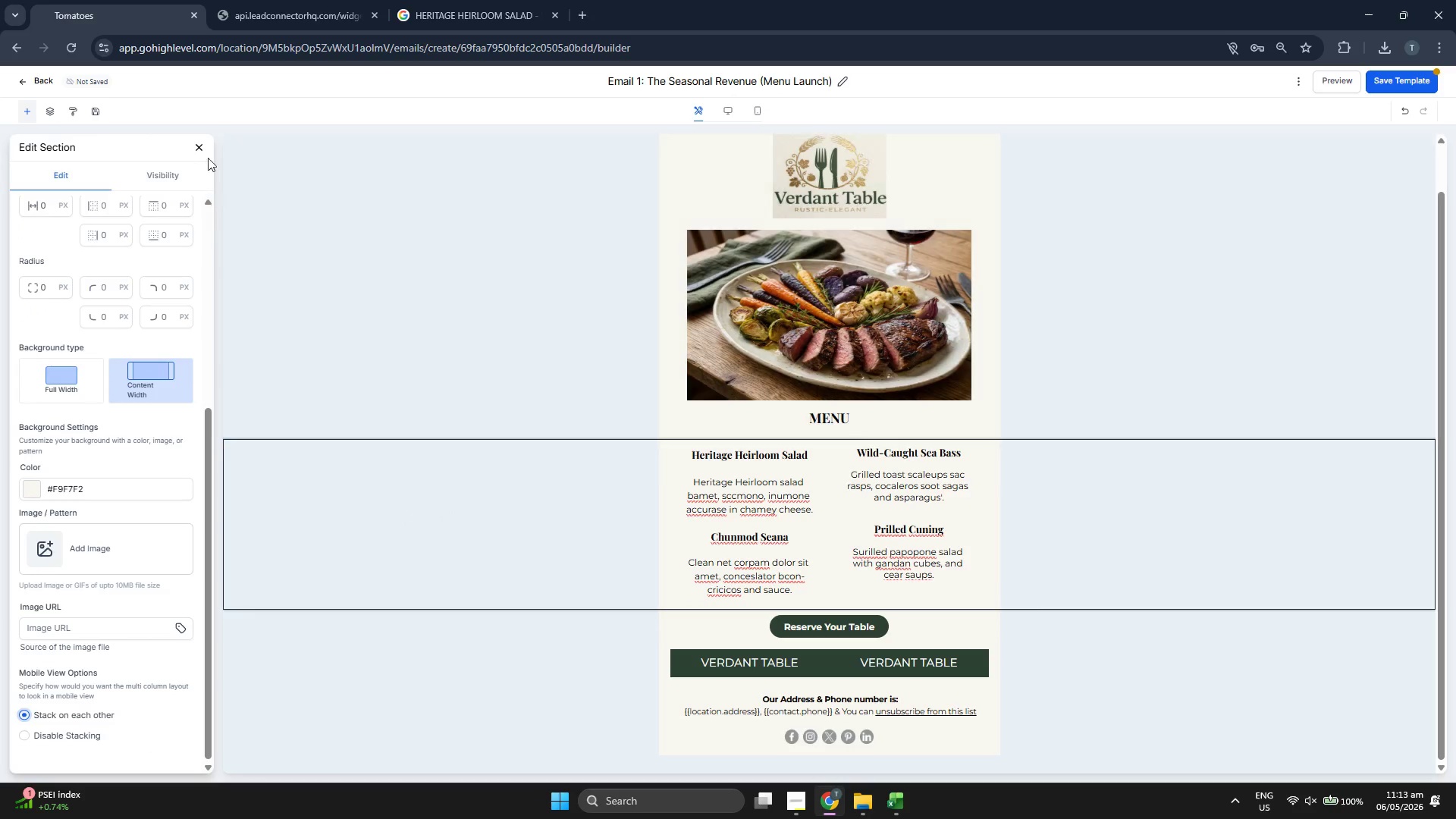 
left_click([188, 150])
 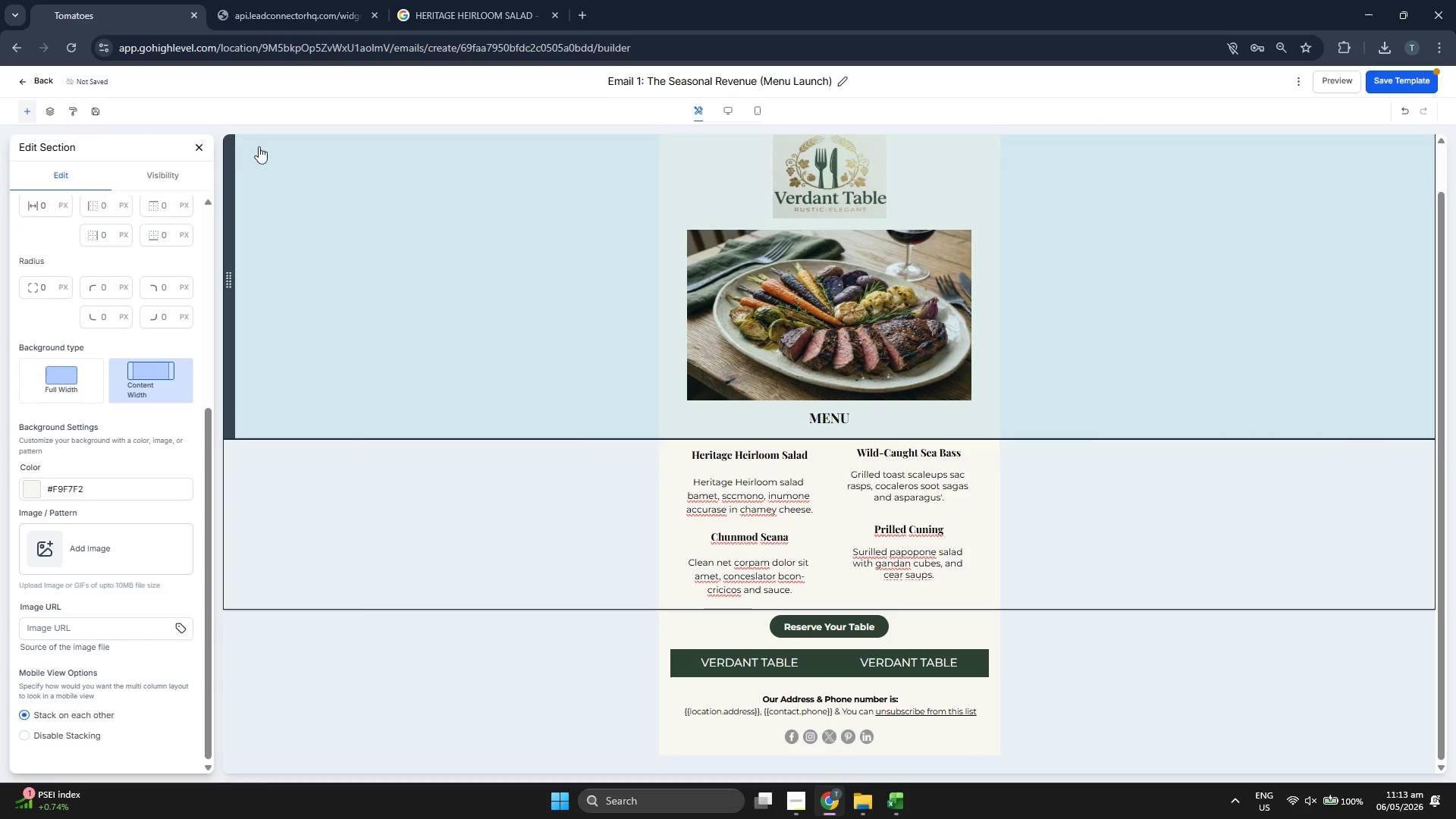 
left_click([197, 147])
 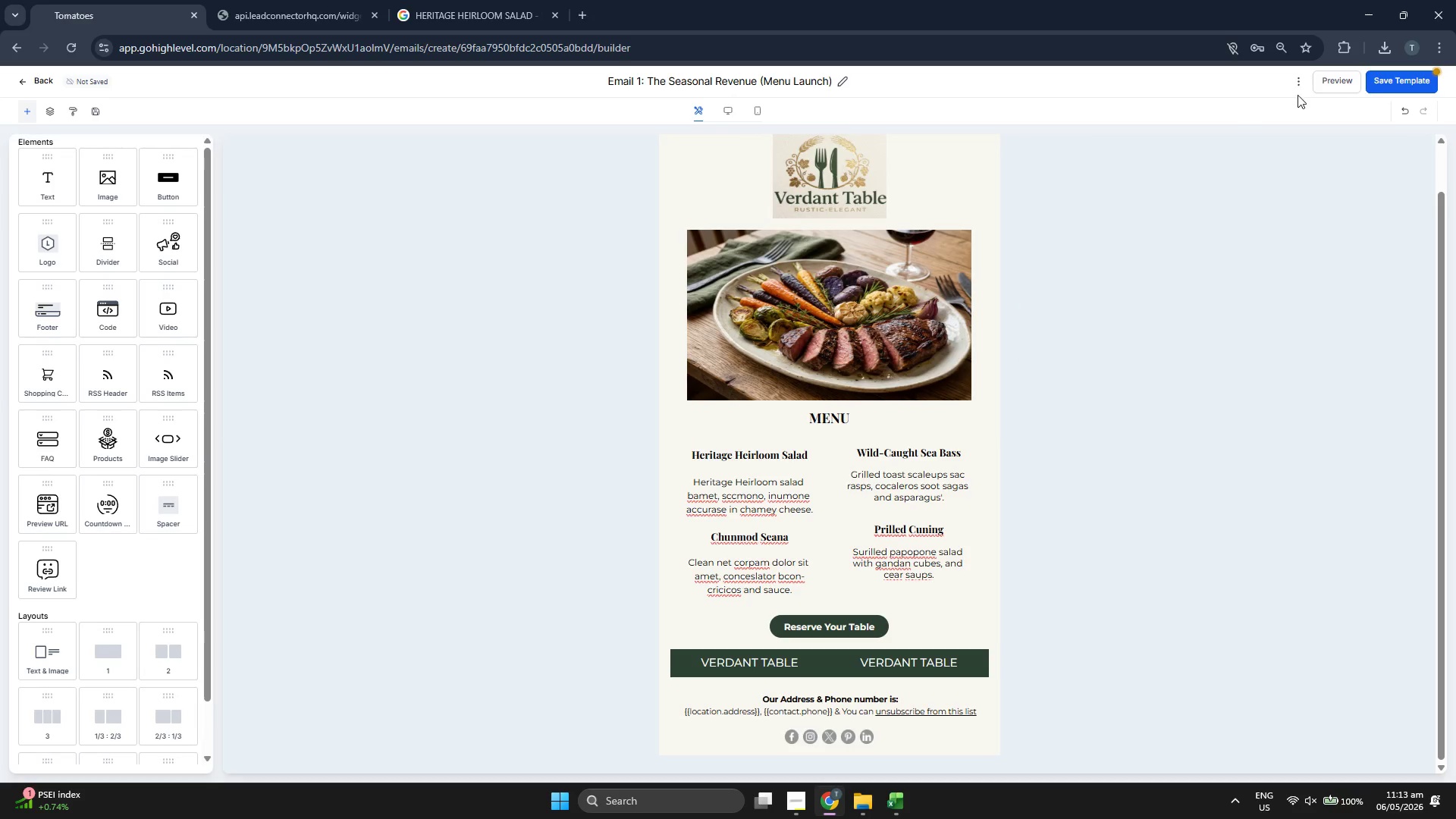 
left_click([1394, 86])
 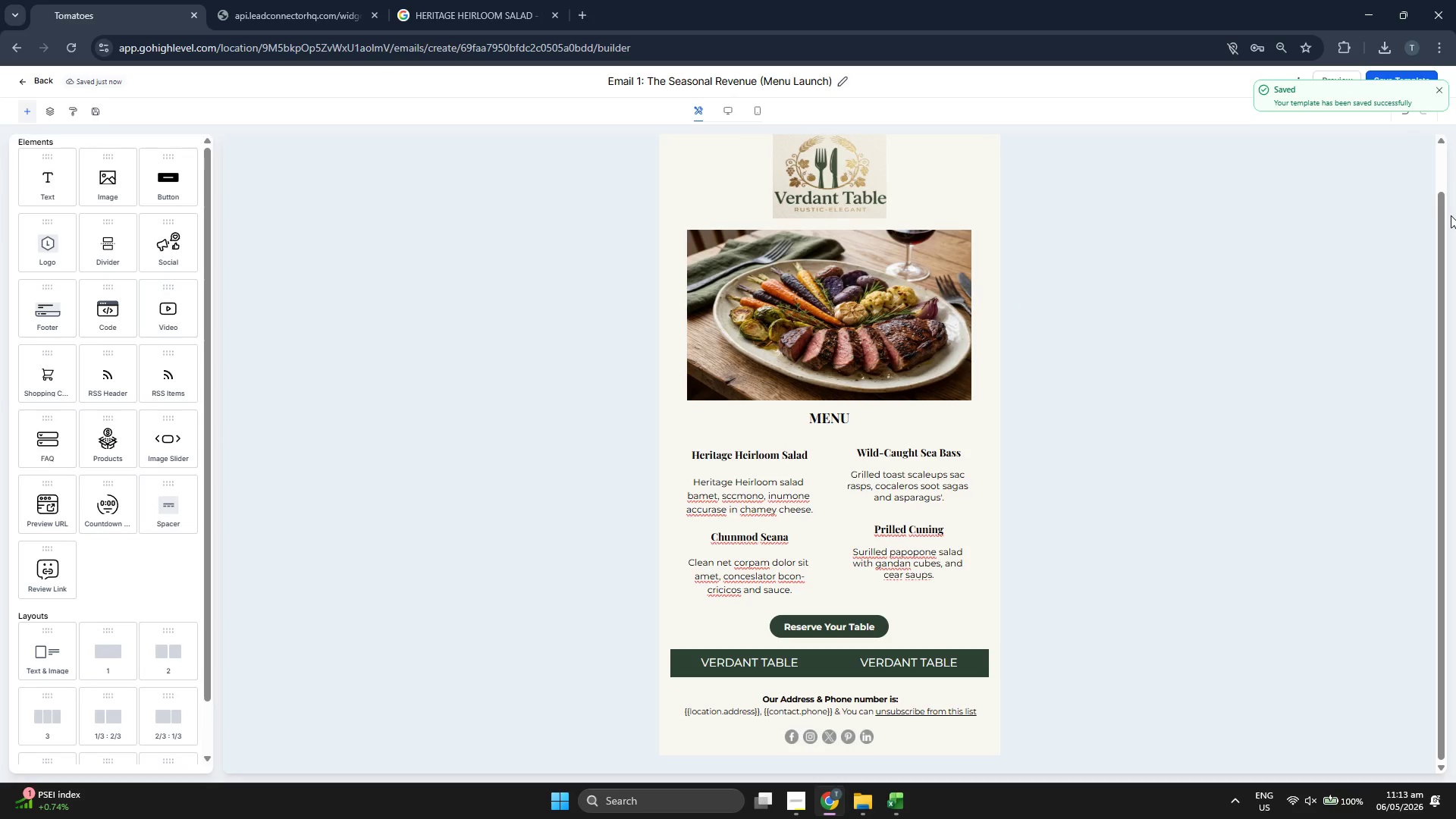 
left_click_drag(start_coordinate=[1442, 216], to_coordinate=[1440, 156])
 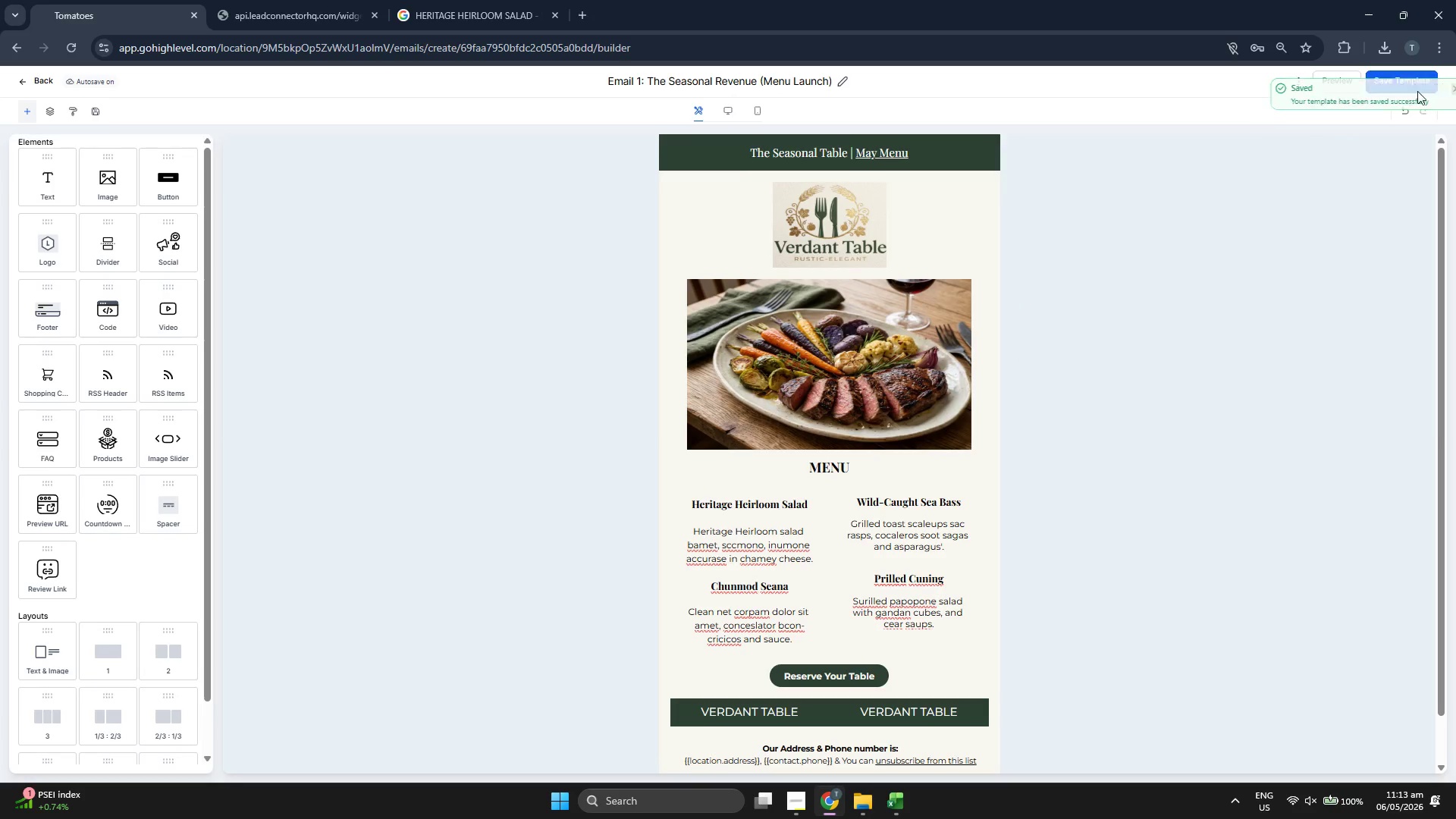 
double_click([1338, 86])
 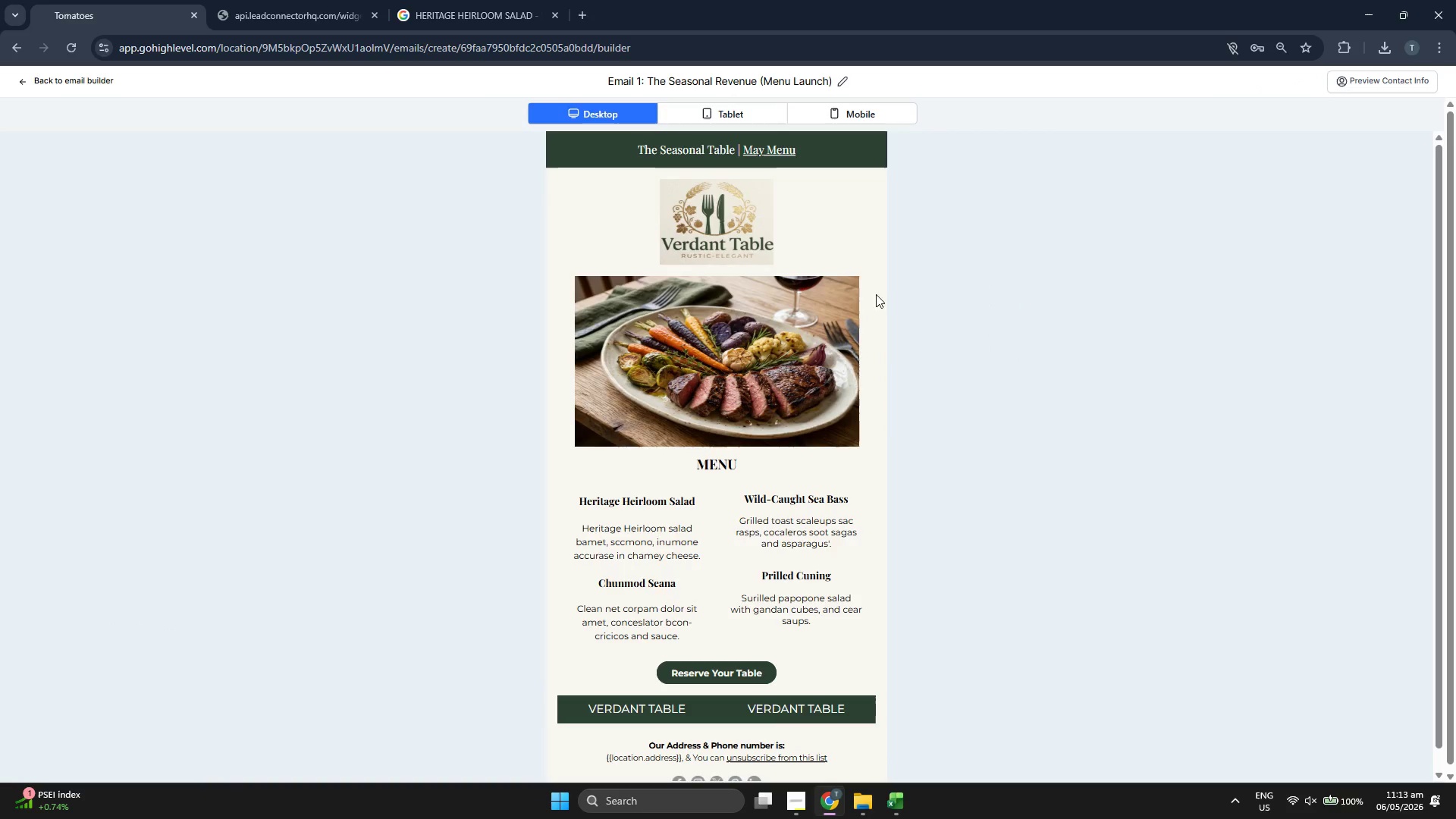 
scroll: coordinate [836, 308], scroll_direction: down, amount: 2.0
 